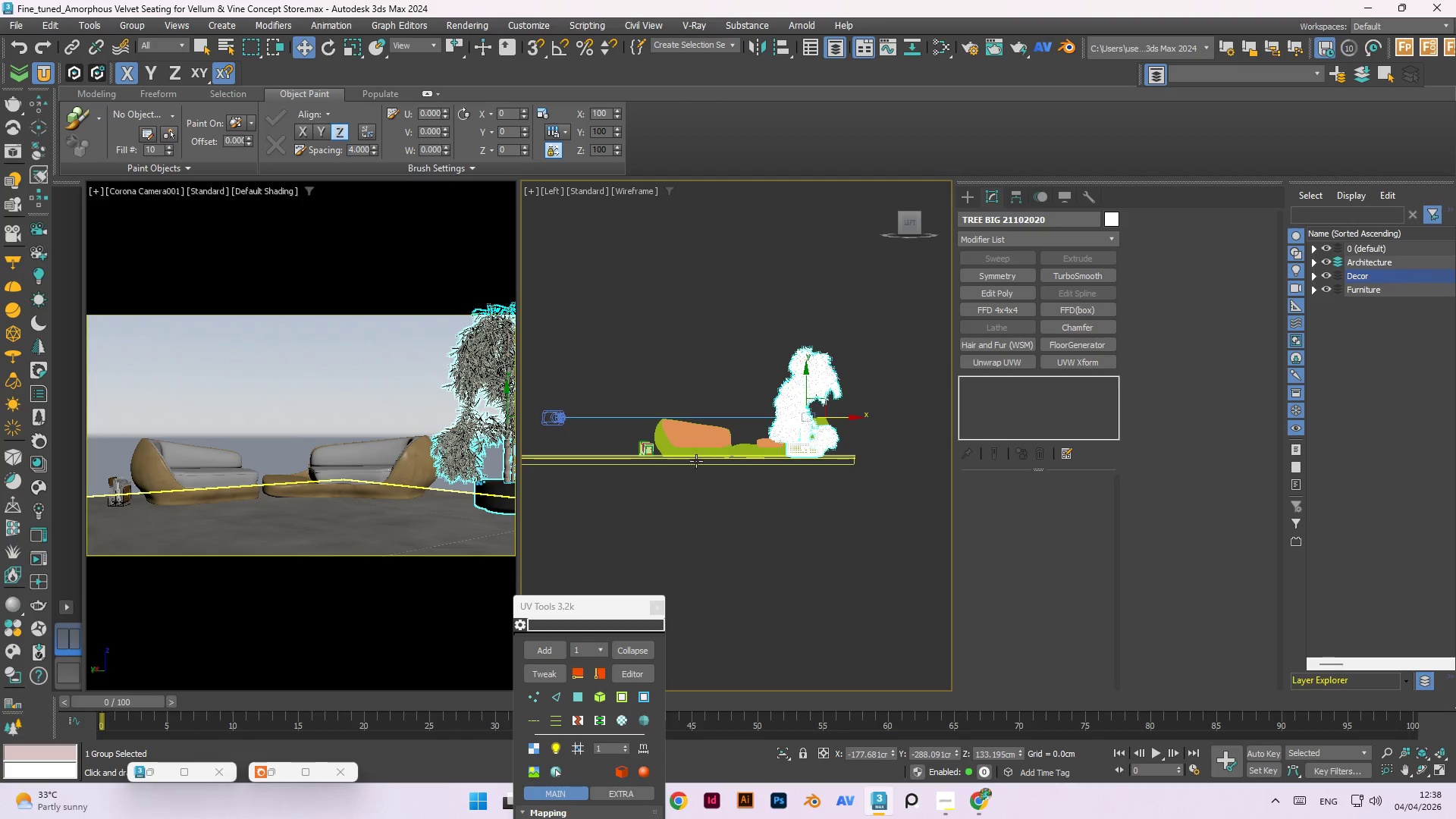 
left_click([646, 446])
 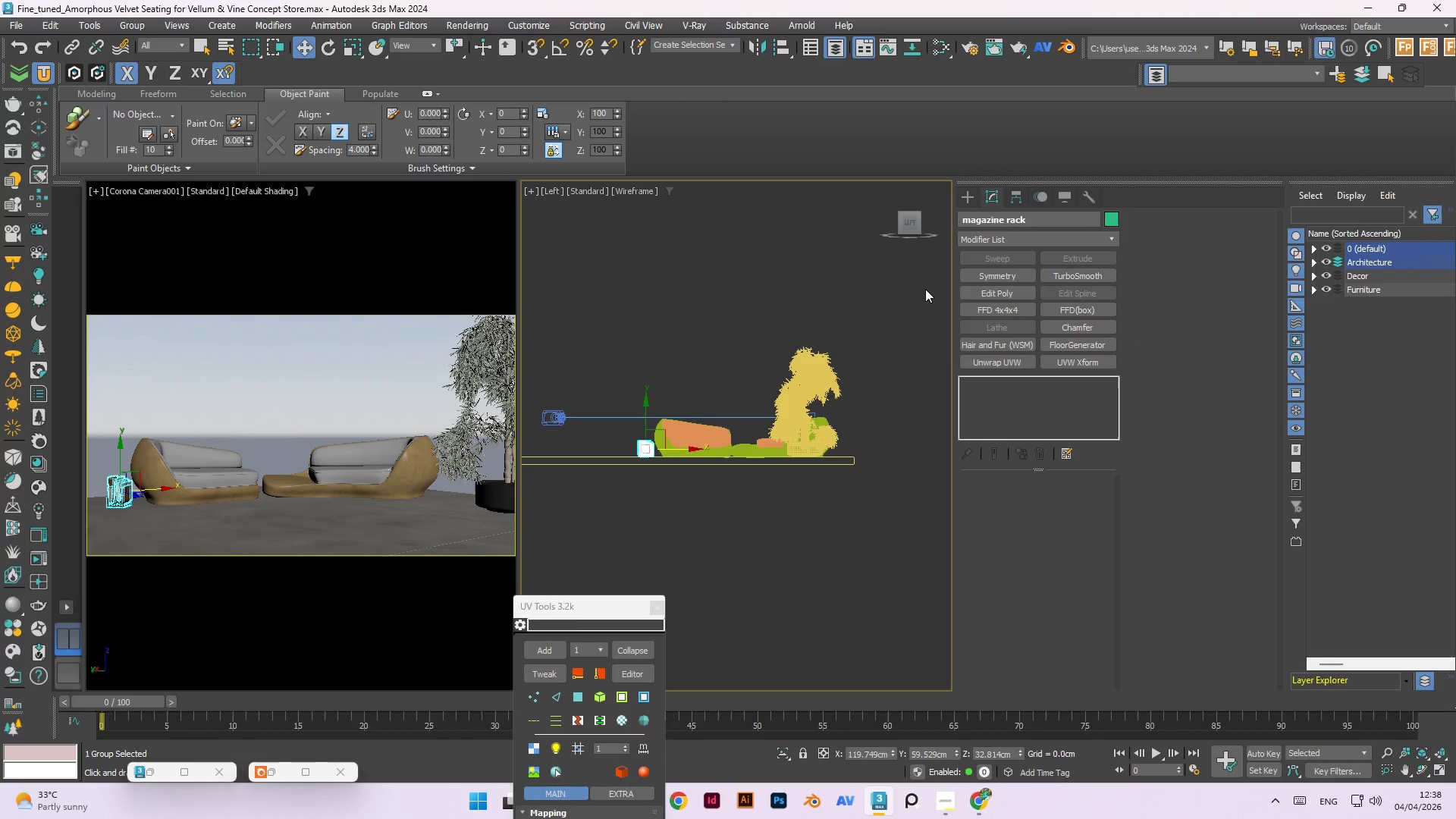 
left_click([866, 318])
 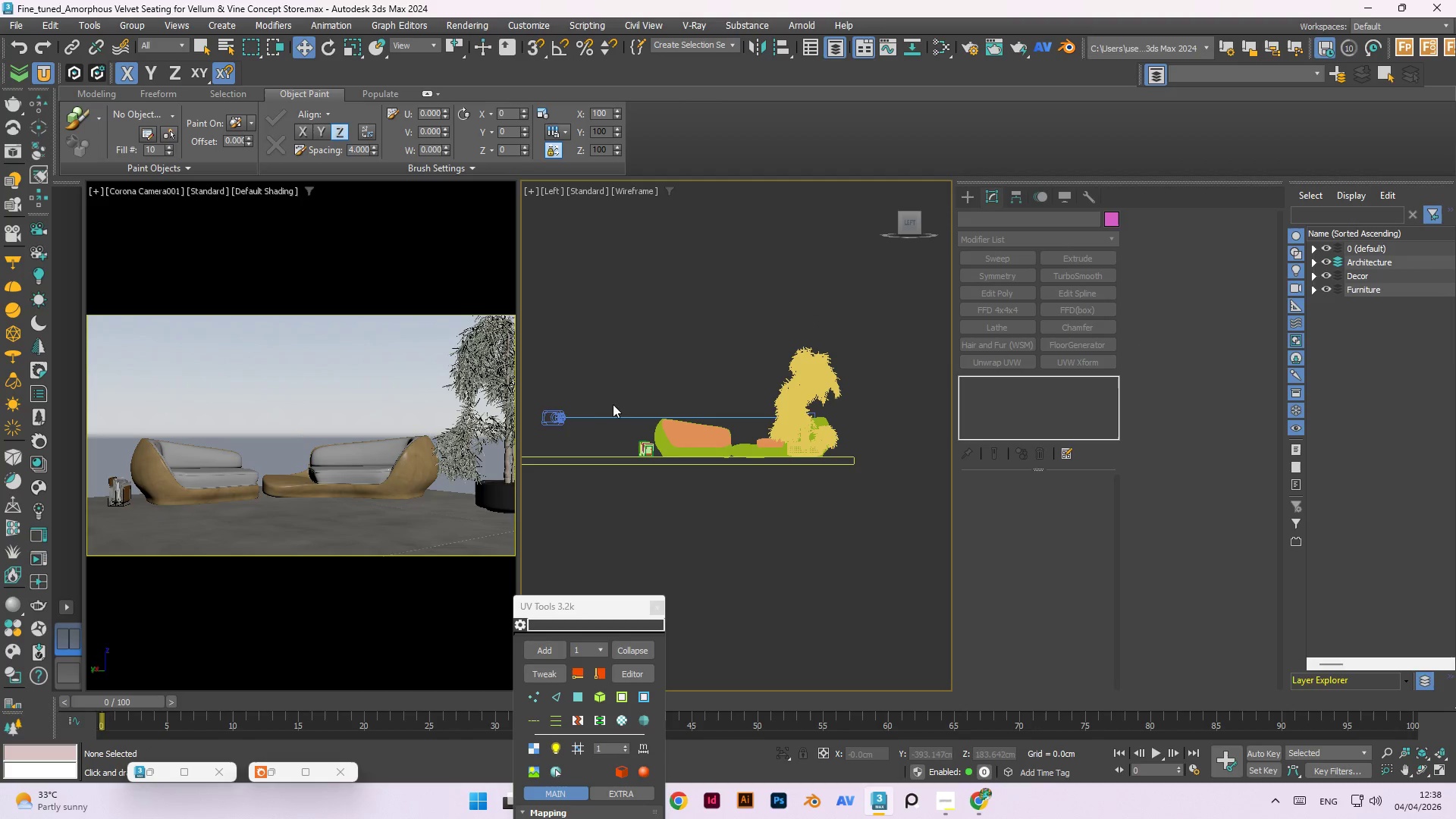 
left_click([662, 441])
 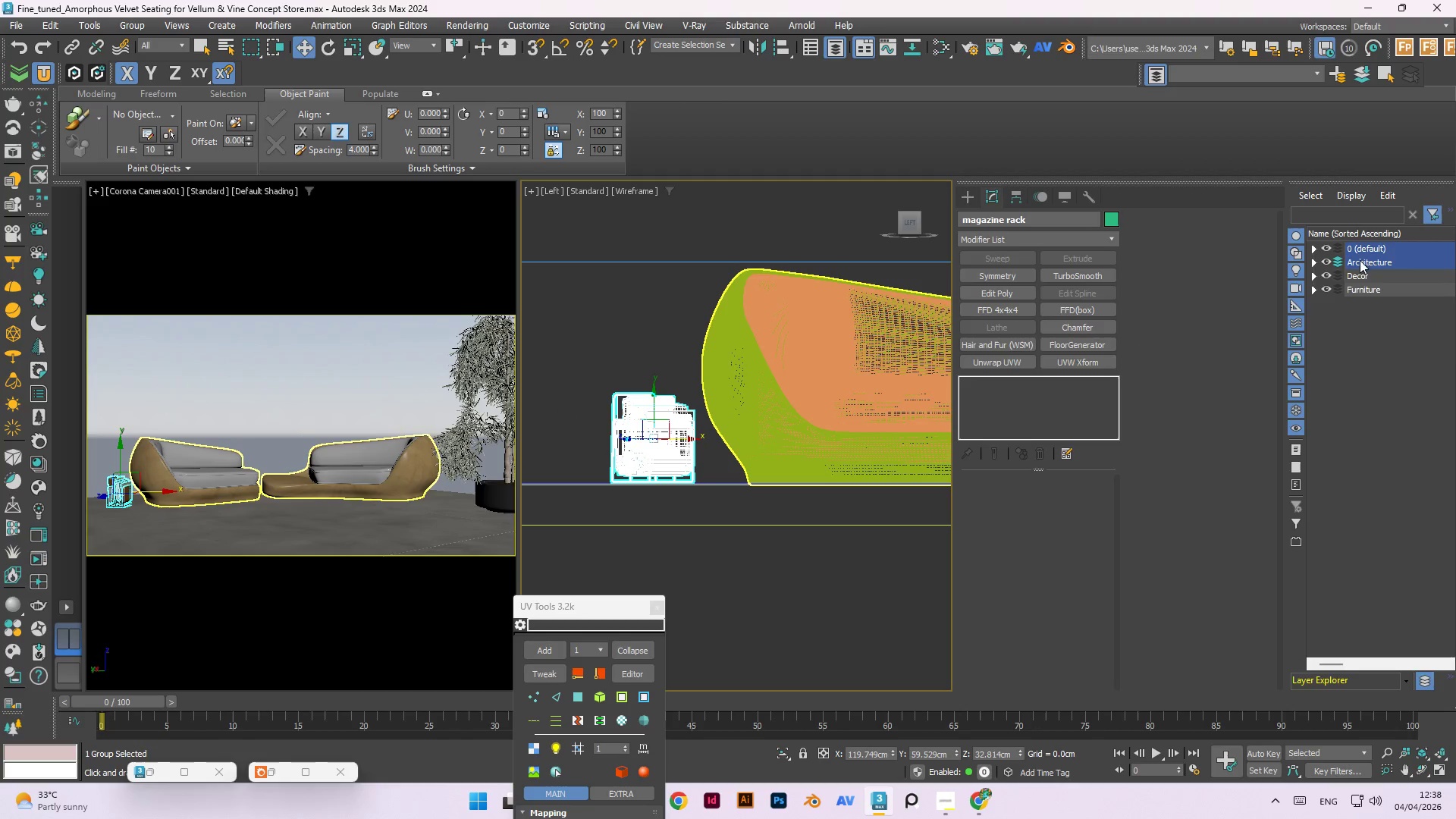 
scroll: coordinate [657, 448], scroll_direction: up, amount: 5.0
 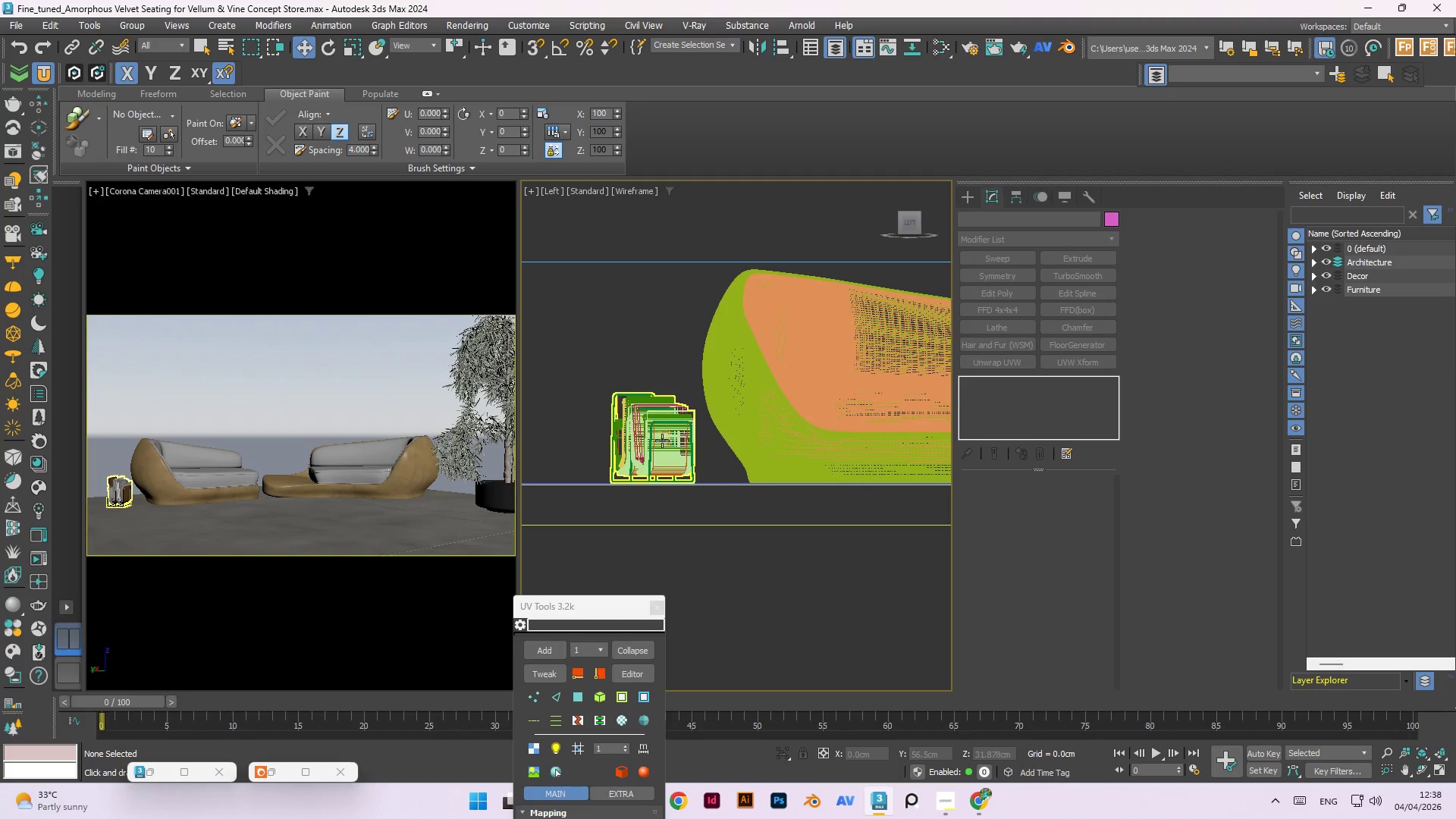 
left_click([1311, 262])
 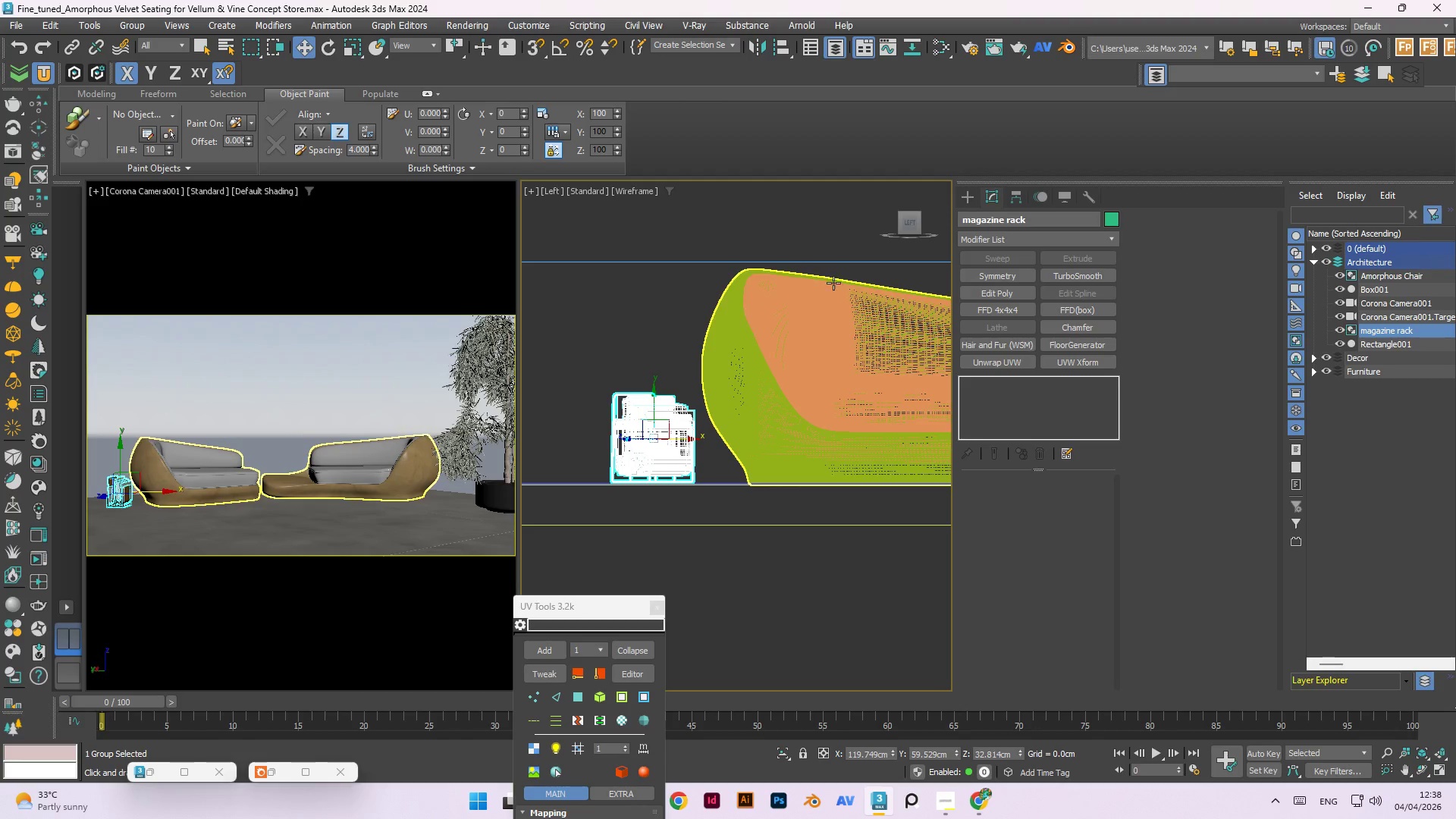 
left_click([761, 231])
 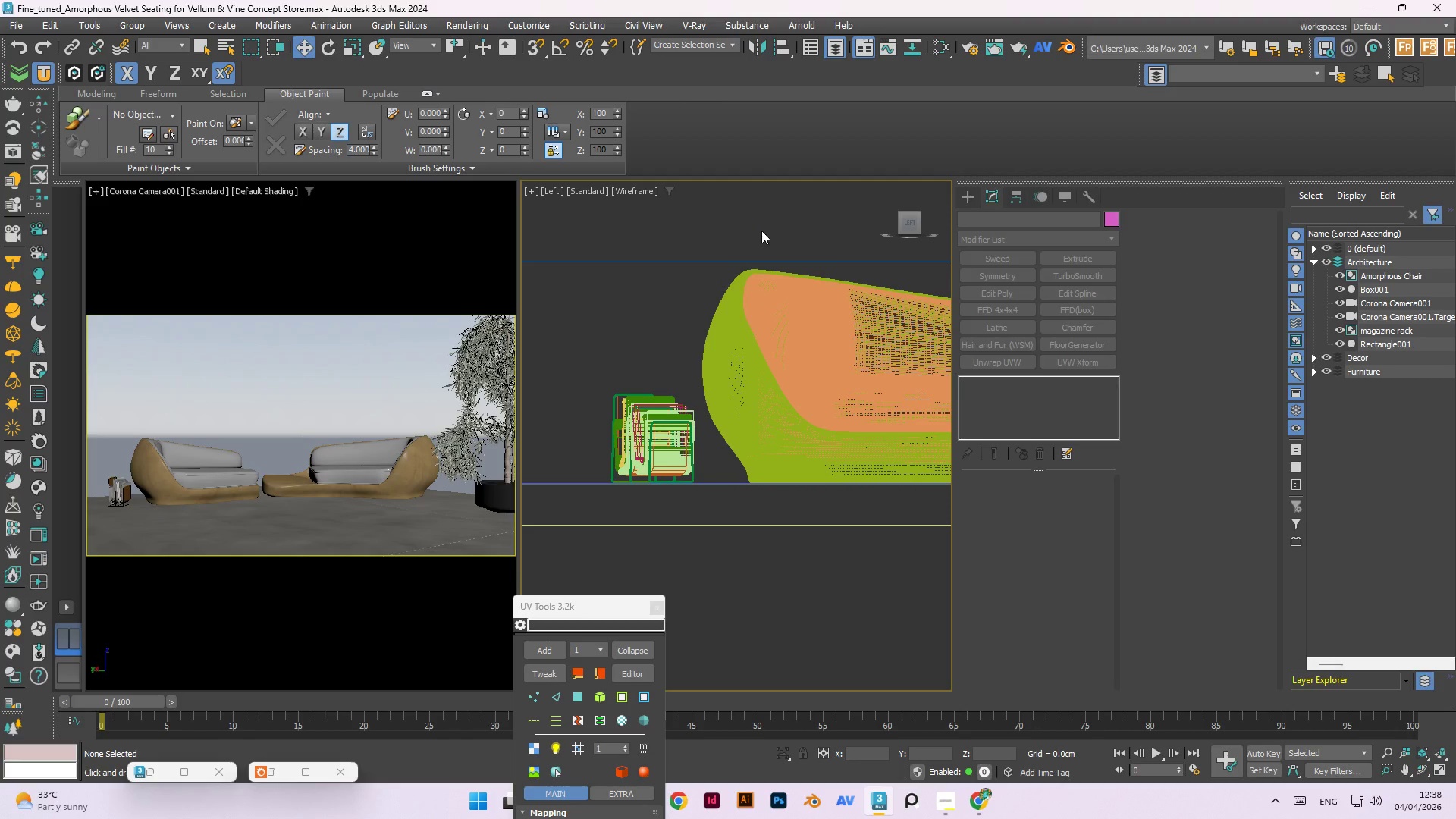 
mouse_move([878, 296])
 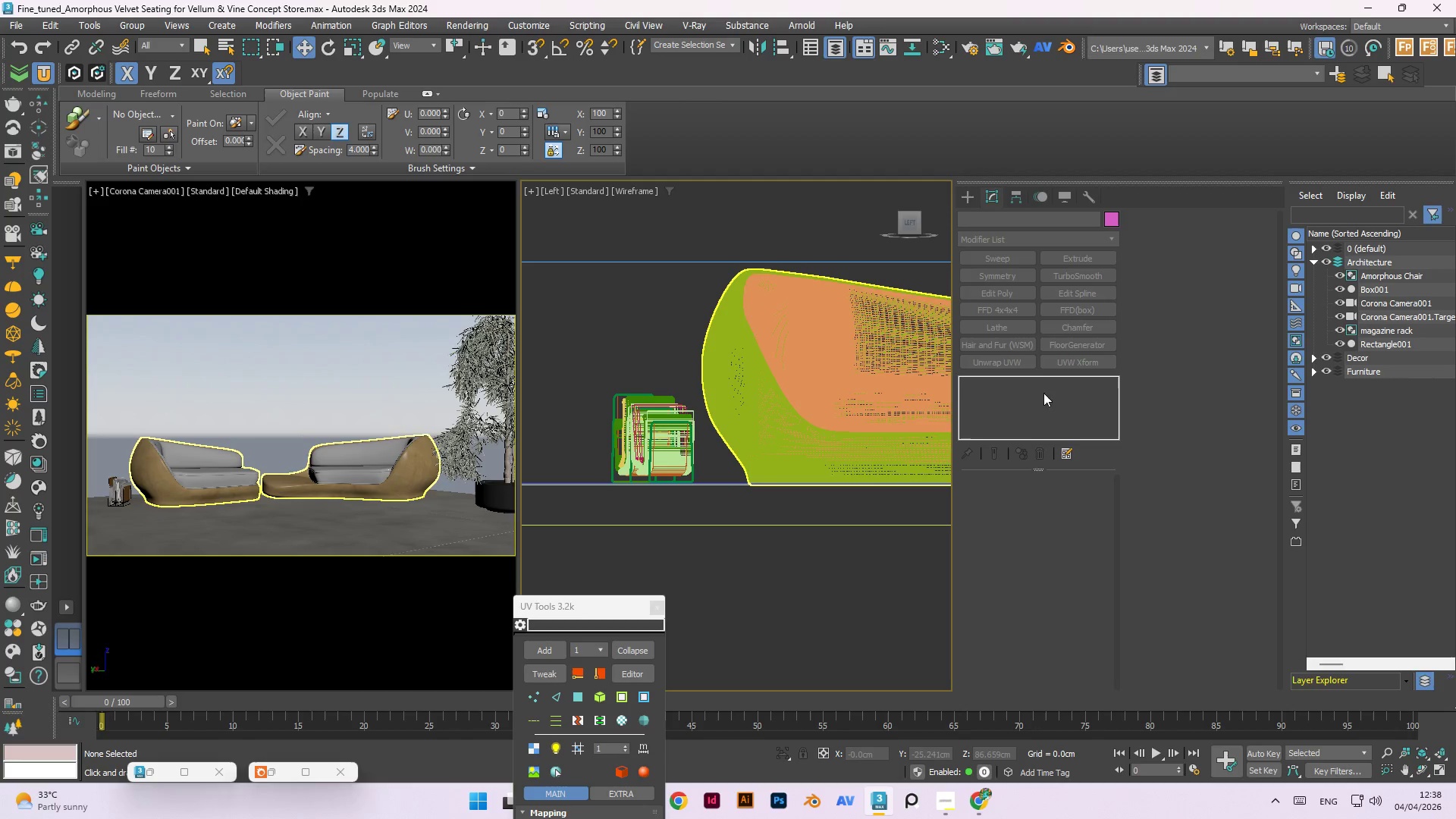 
left_click([1376, 325])
 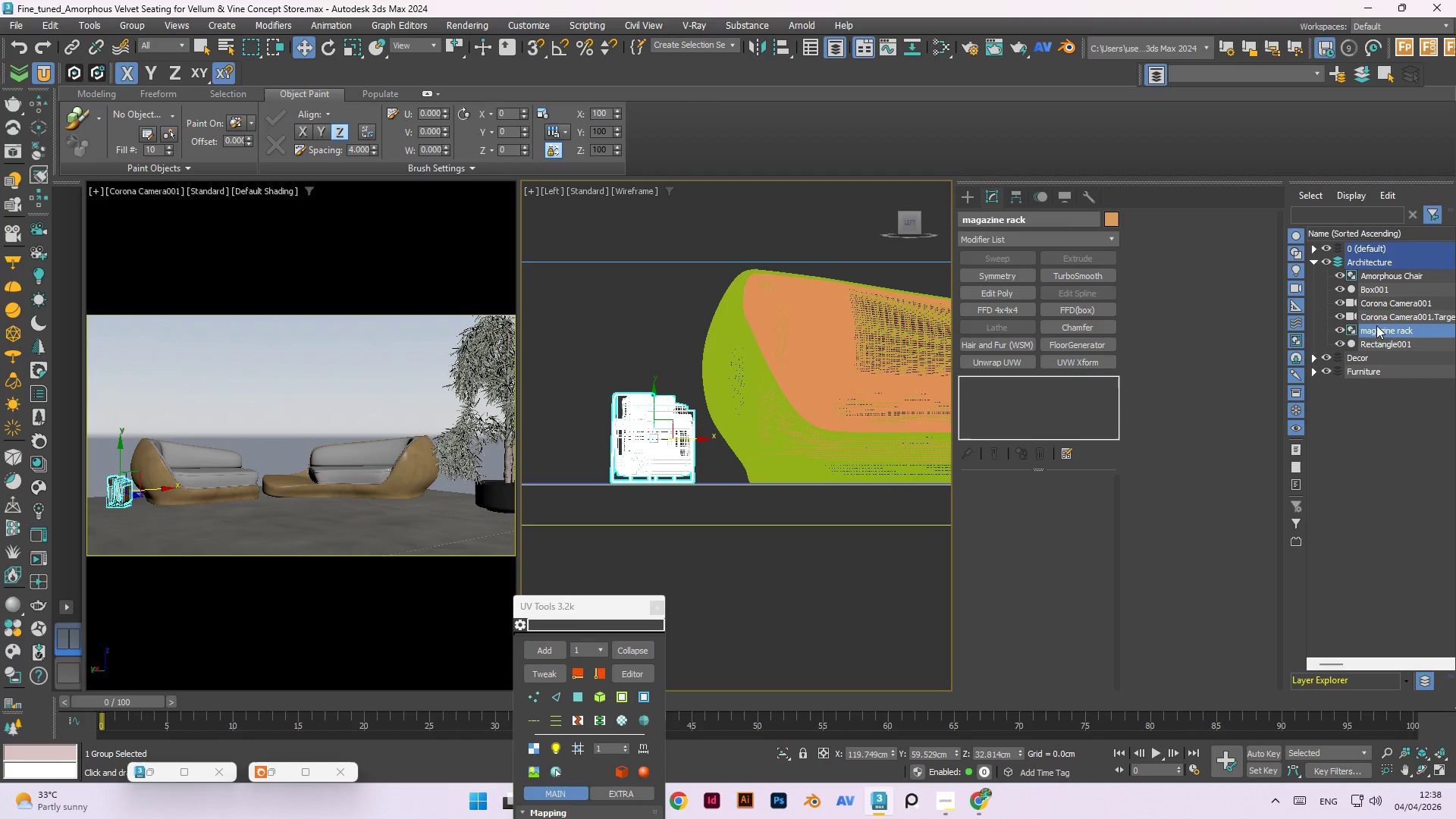 
right_click([1376, 325])
 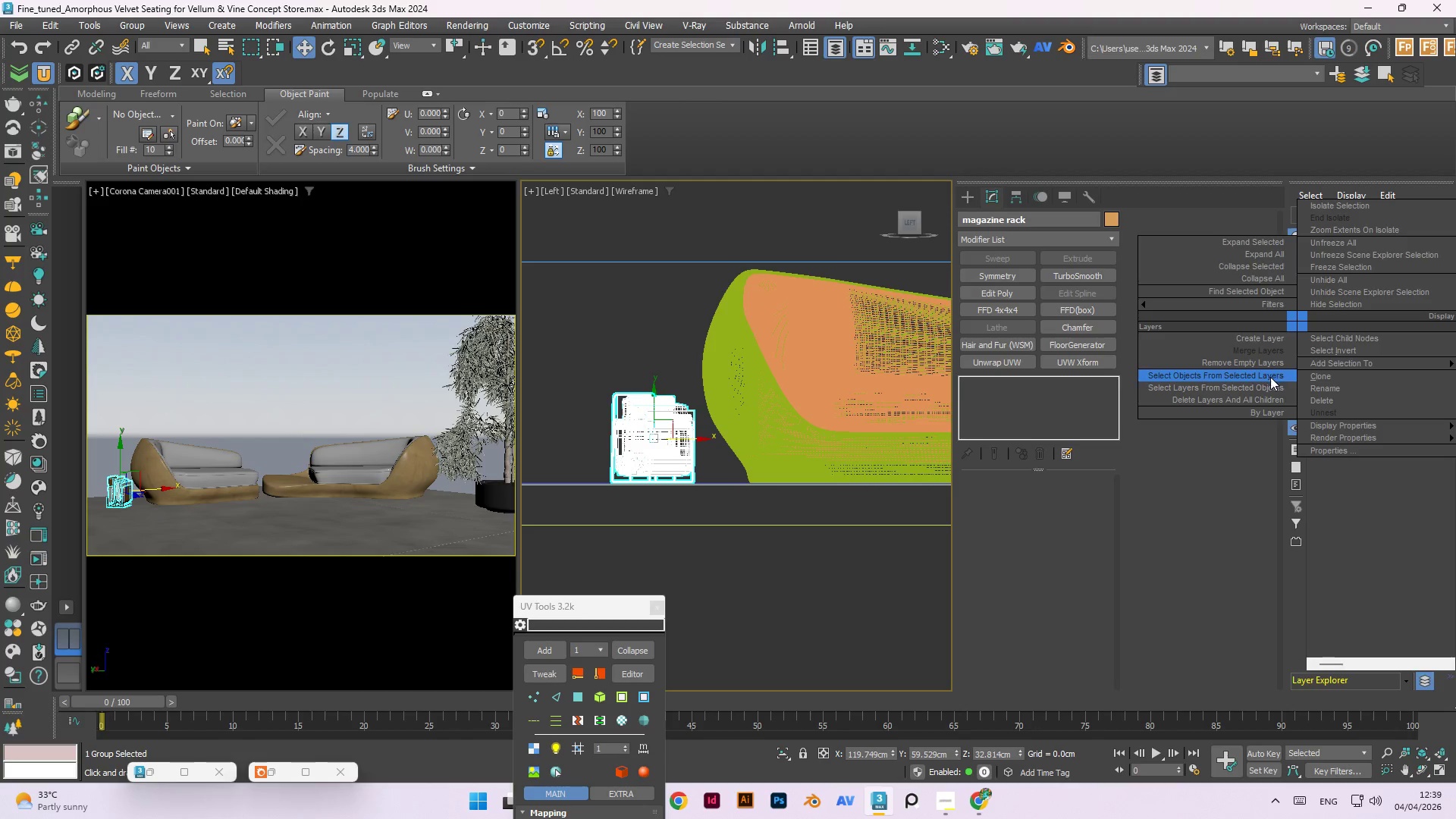 
wait(7.02)
 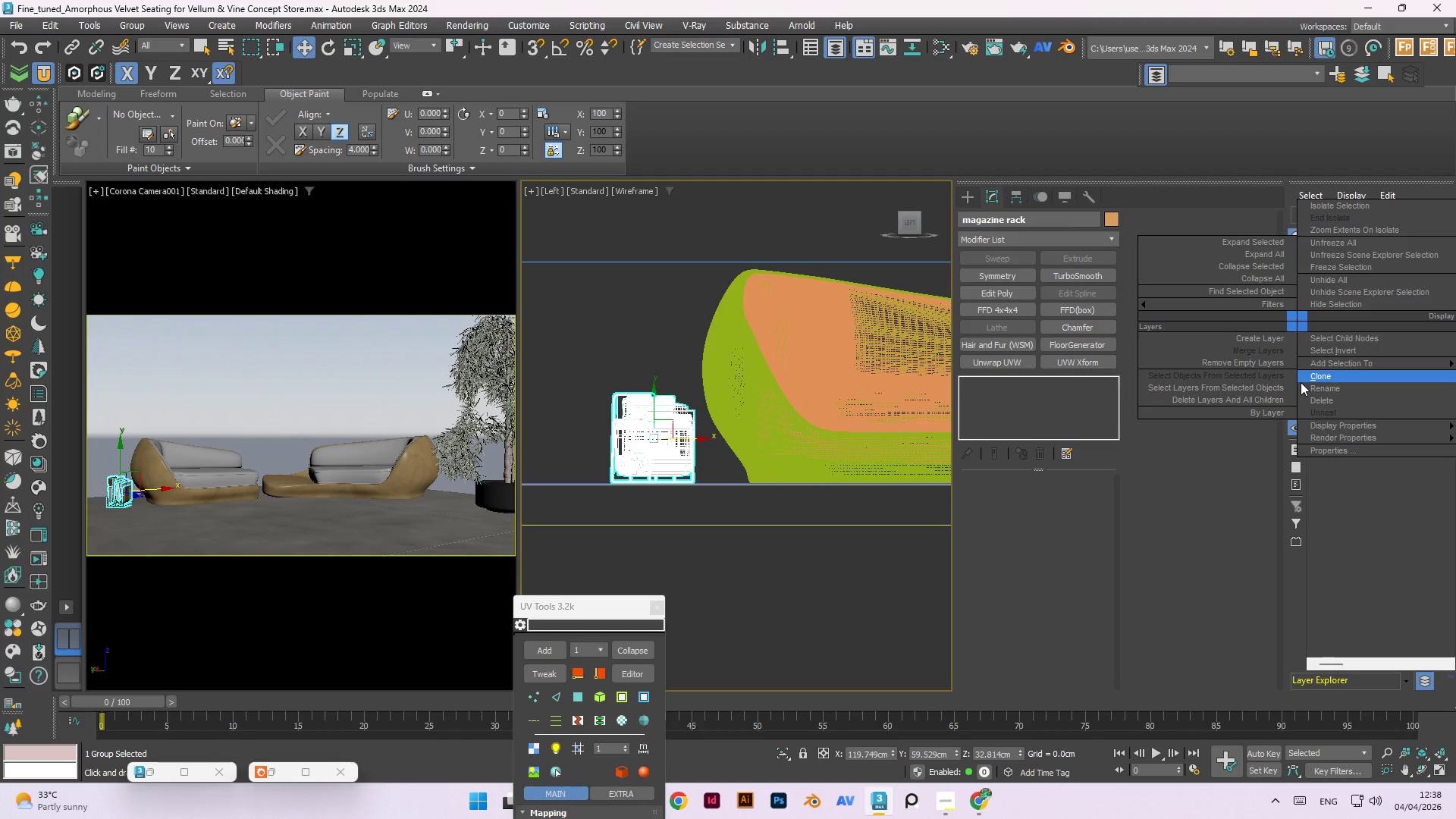 
left_click_drag(start_coordinate=[1276, 375], to_coordinate=[1351, 375])
 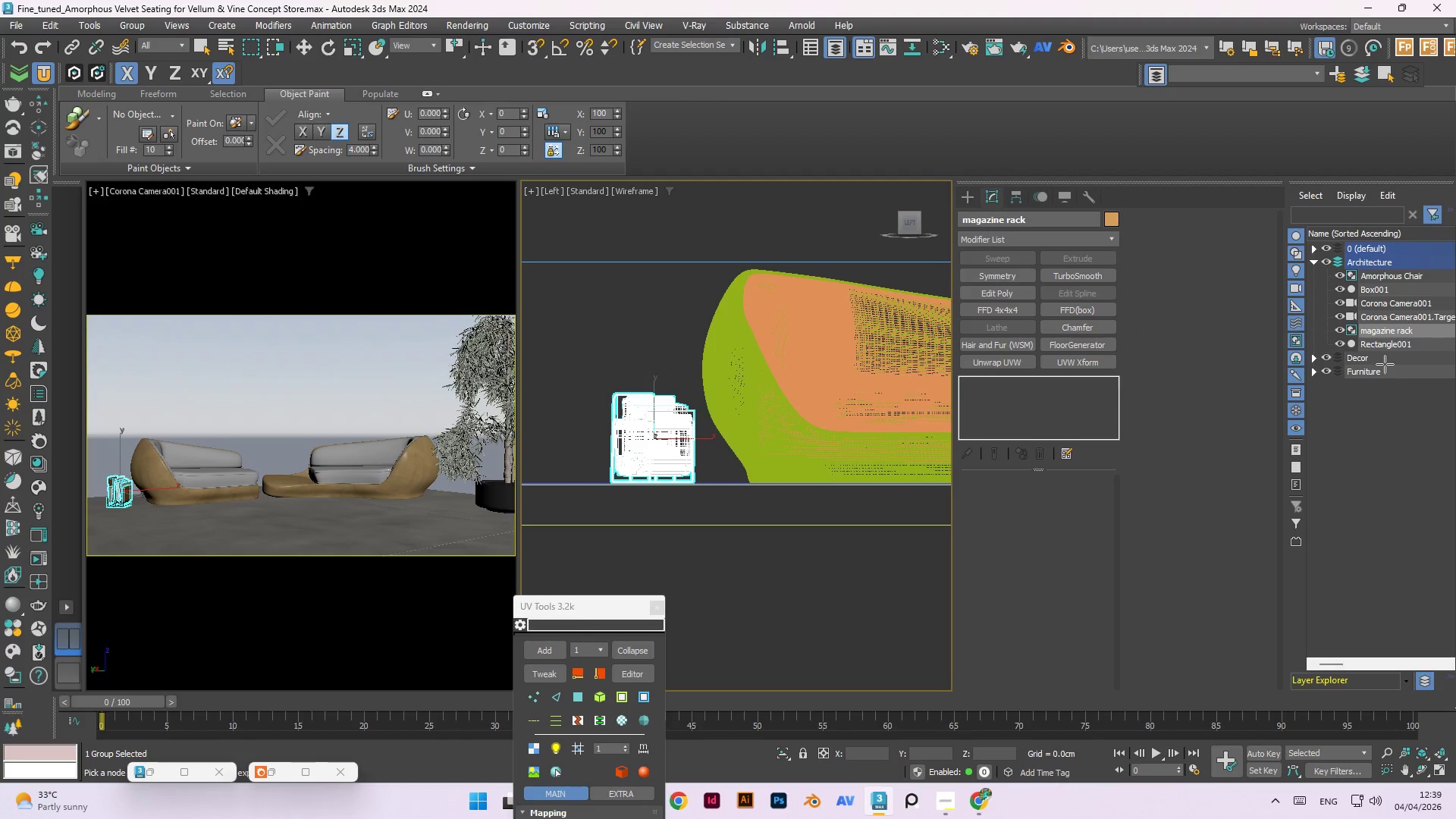 
left_click([1367, 359])
 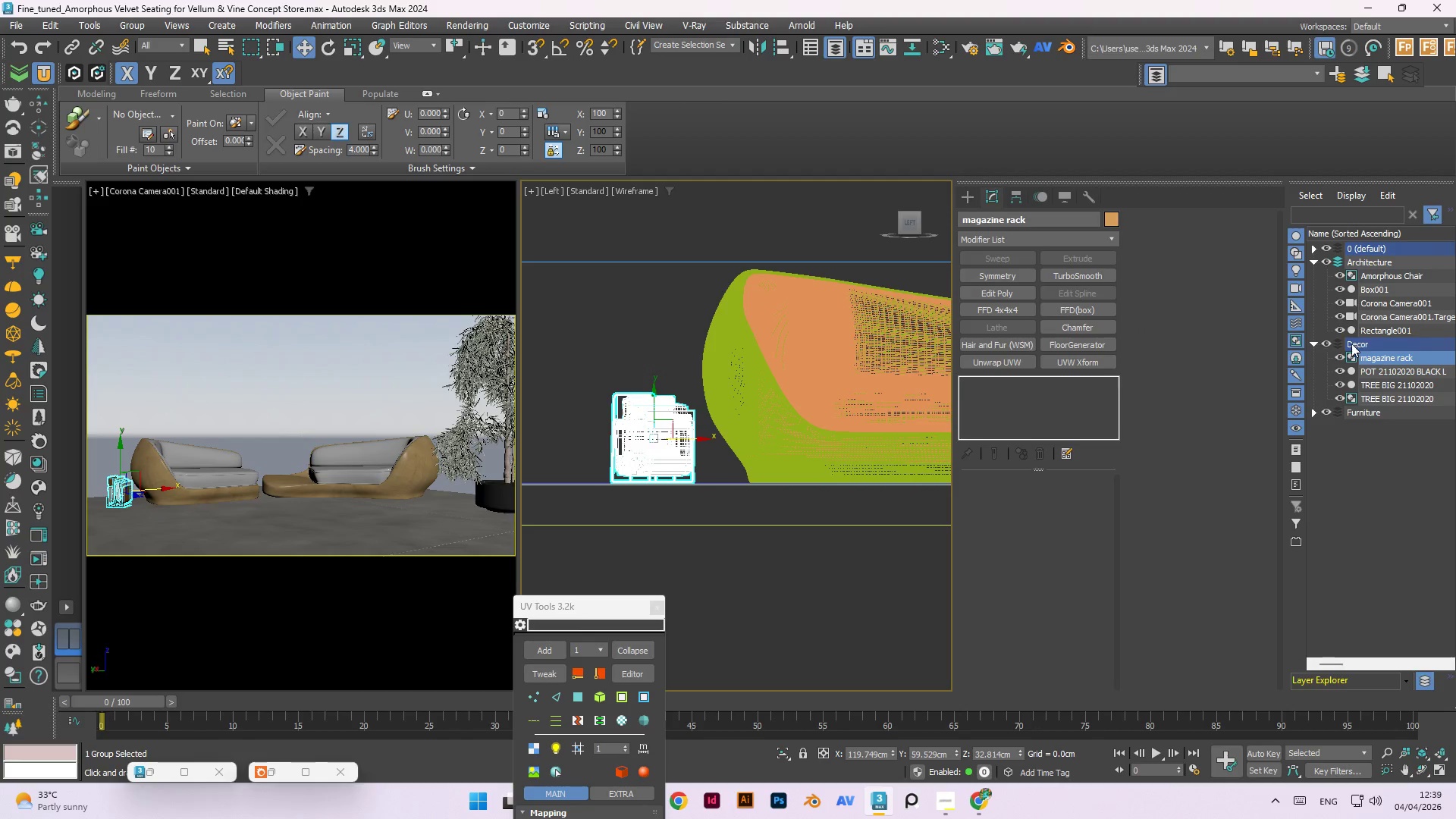 
left_click([1325, 344])
 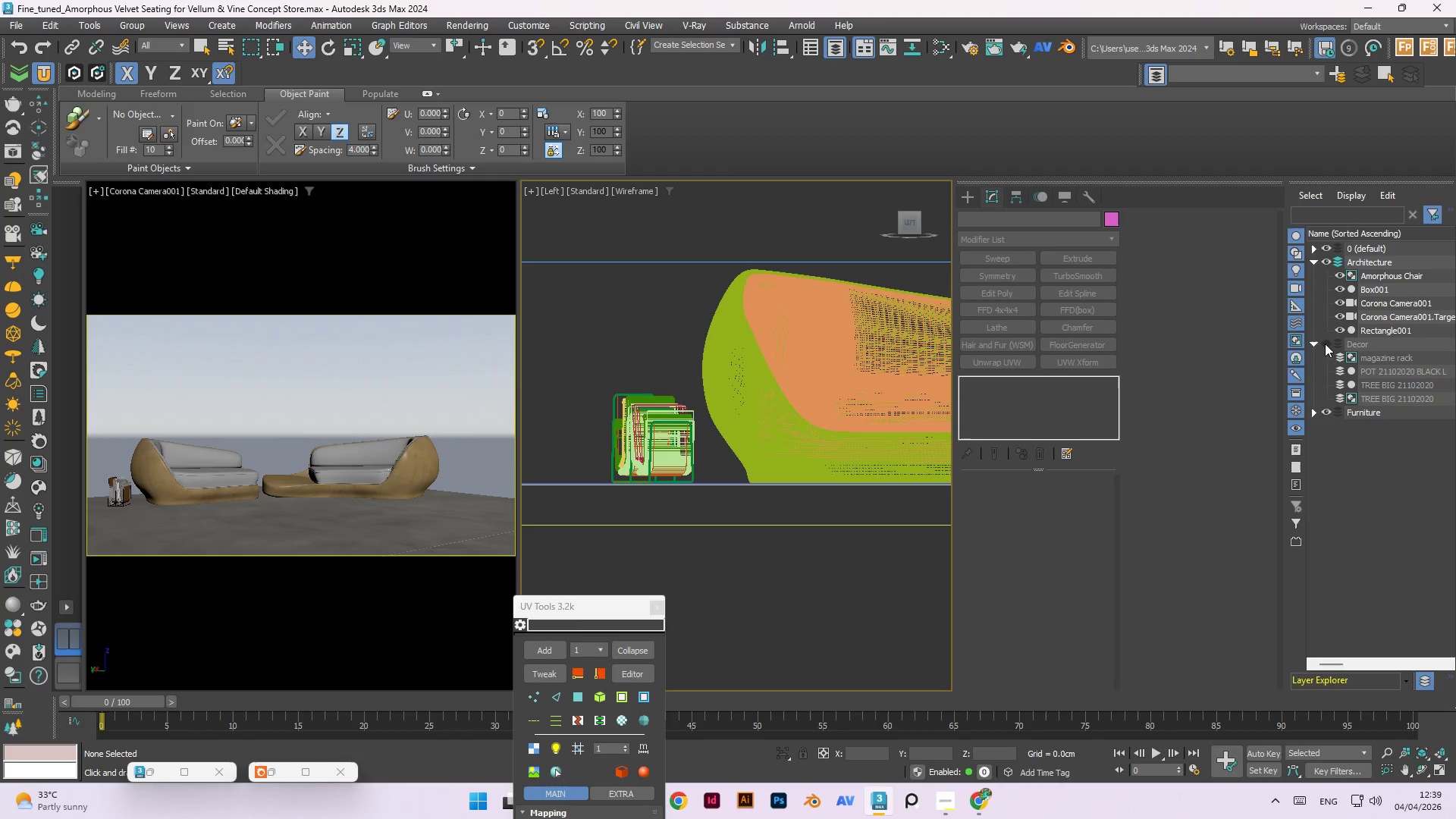 
left_click([1325, 344])
 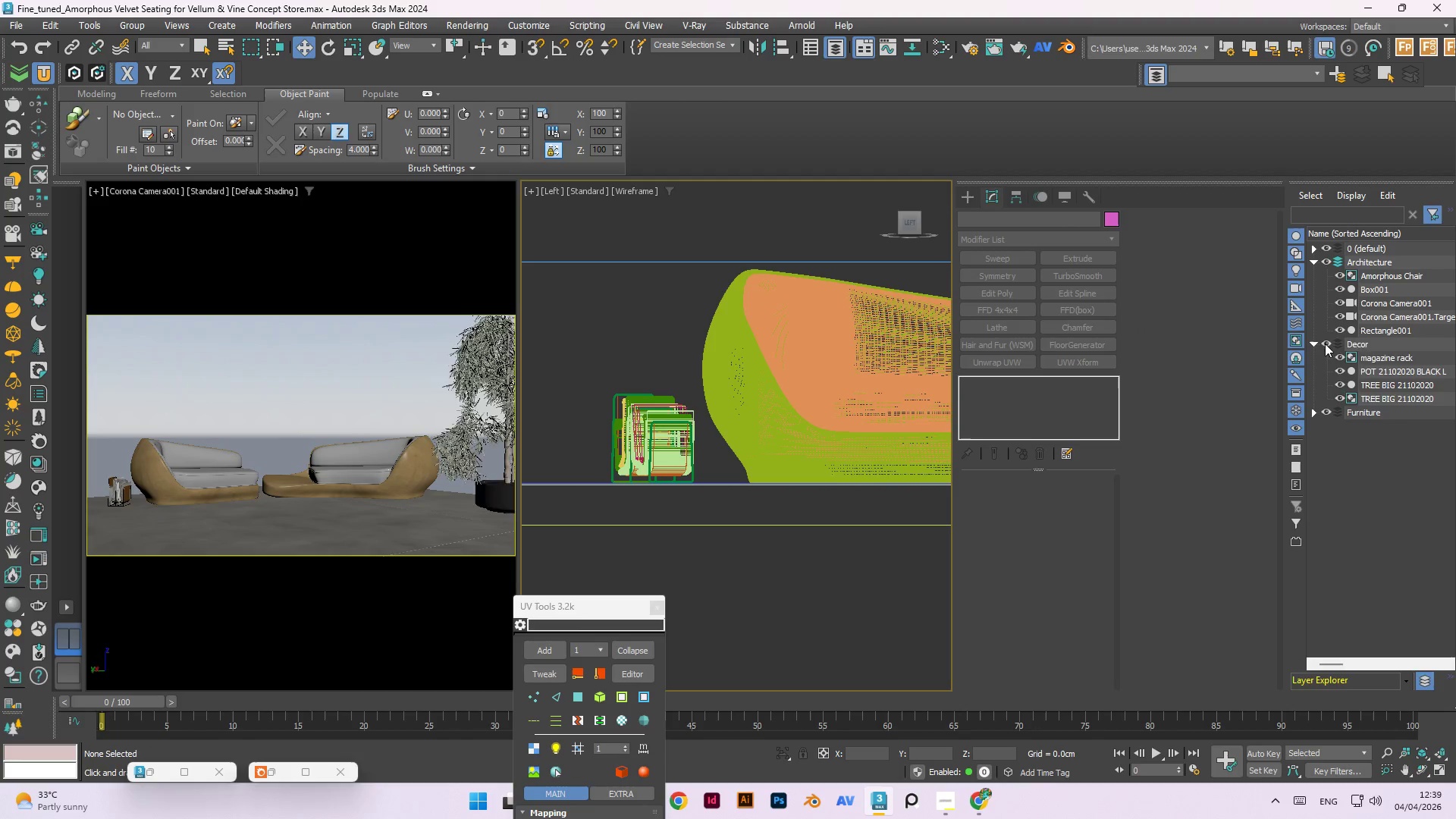 
left_click([1325, 344])
 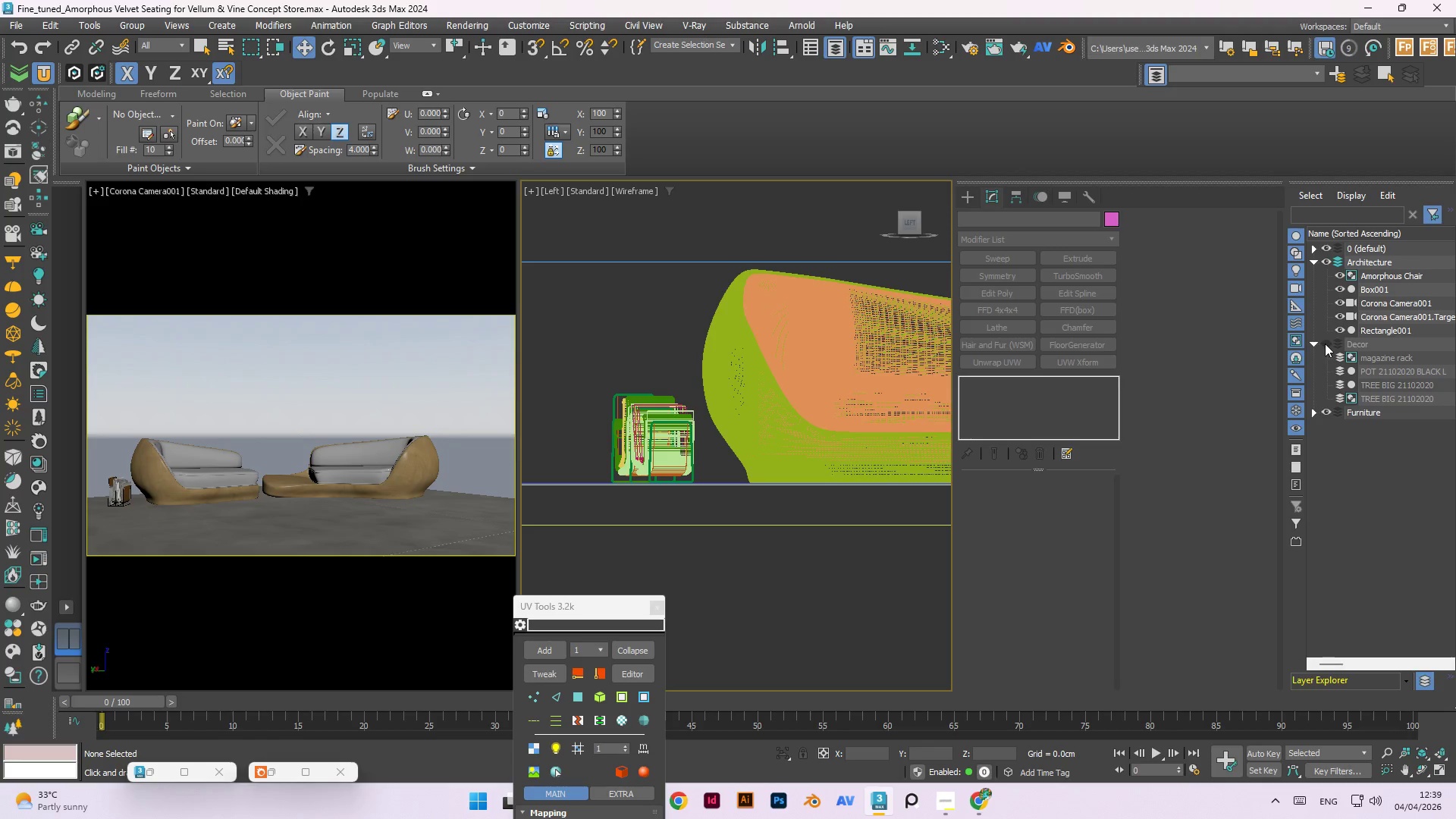 
left_click([1325, 344])
 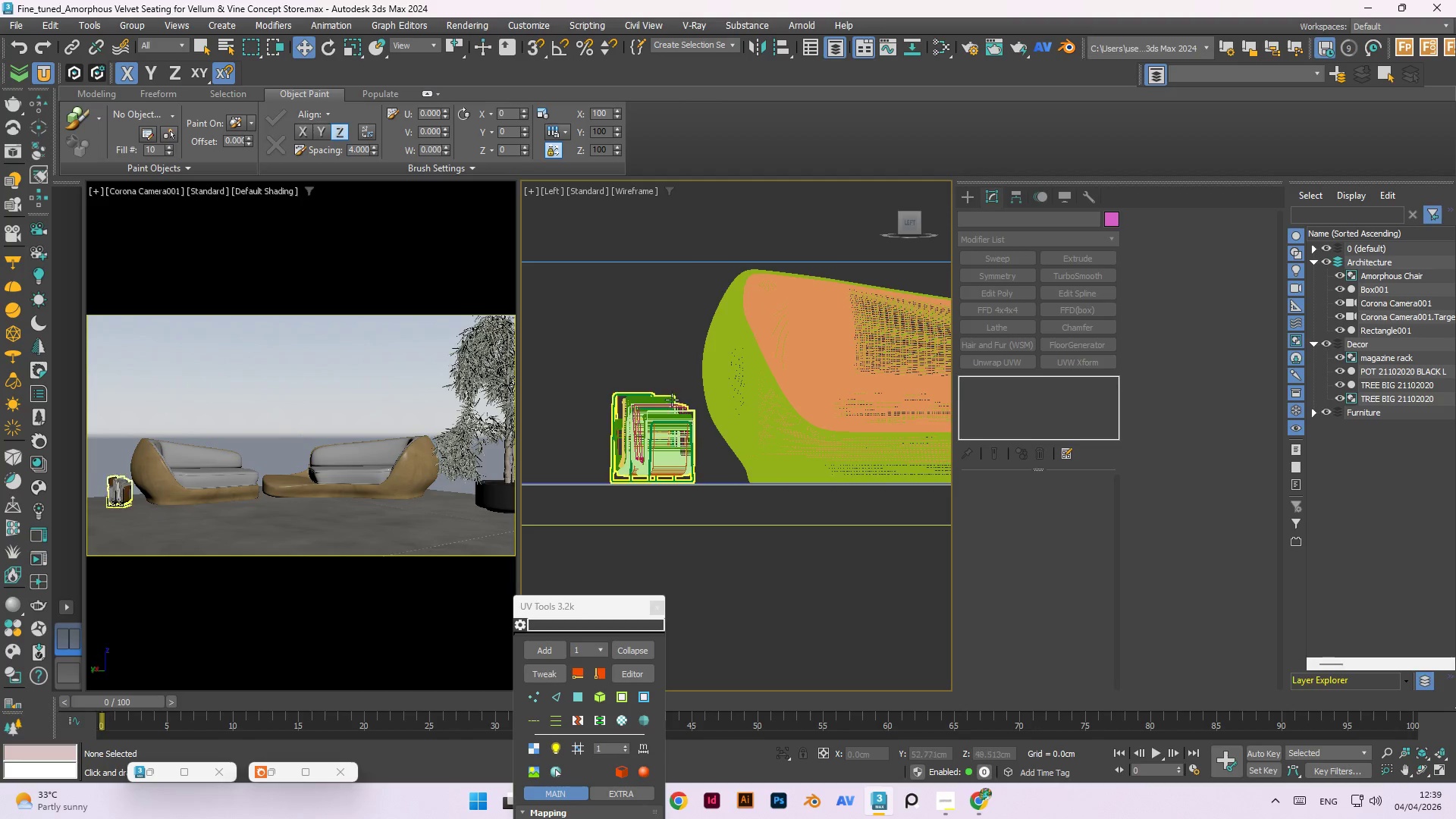 
left_click([669, 407])
 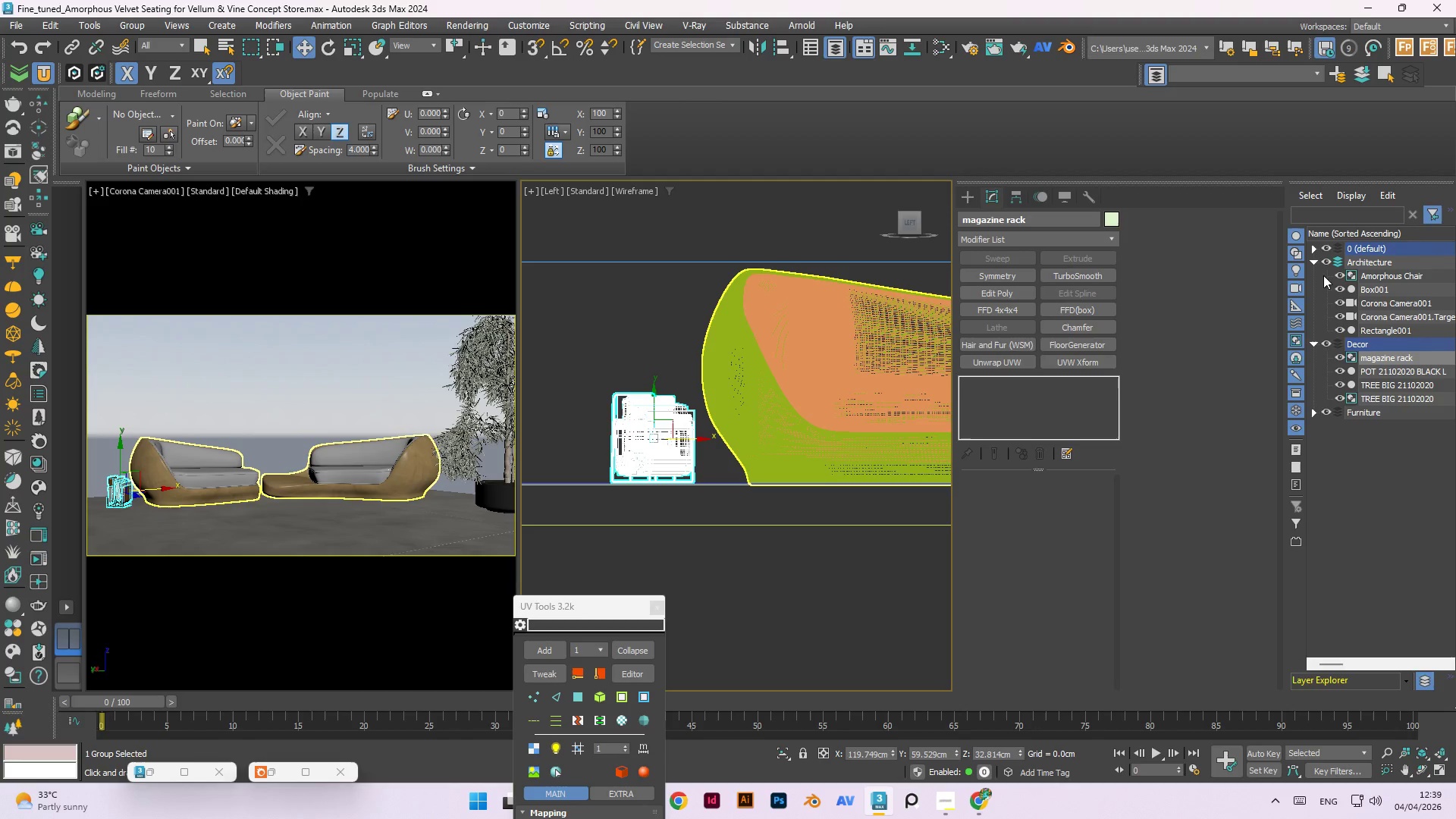 
right_click([1361, 248])
 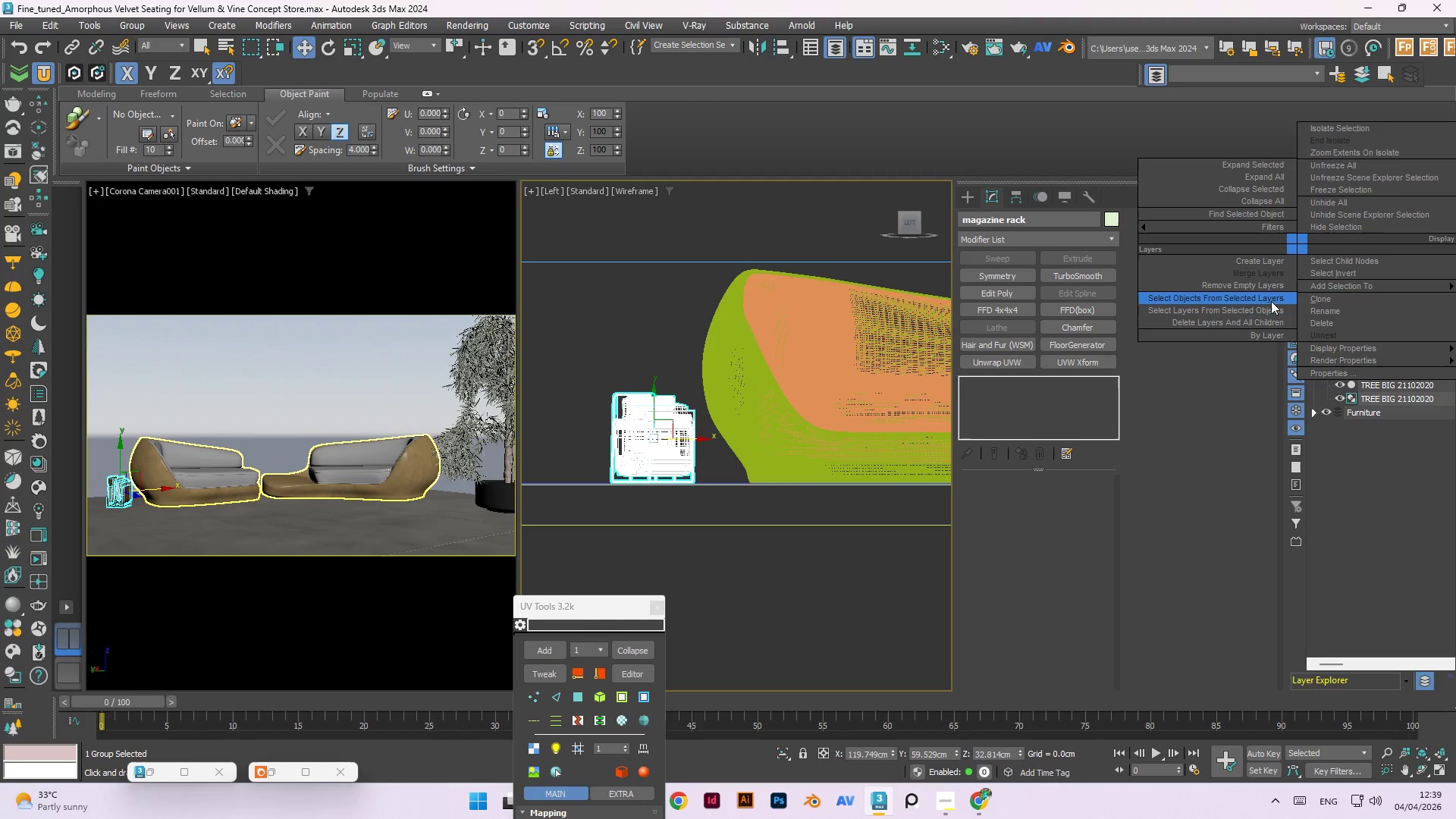 
wait(5.02)
 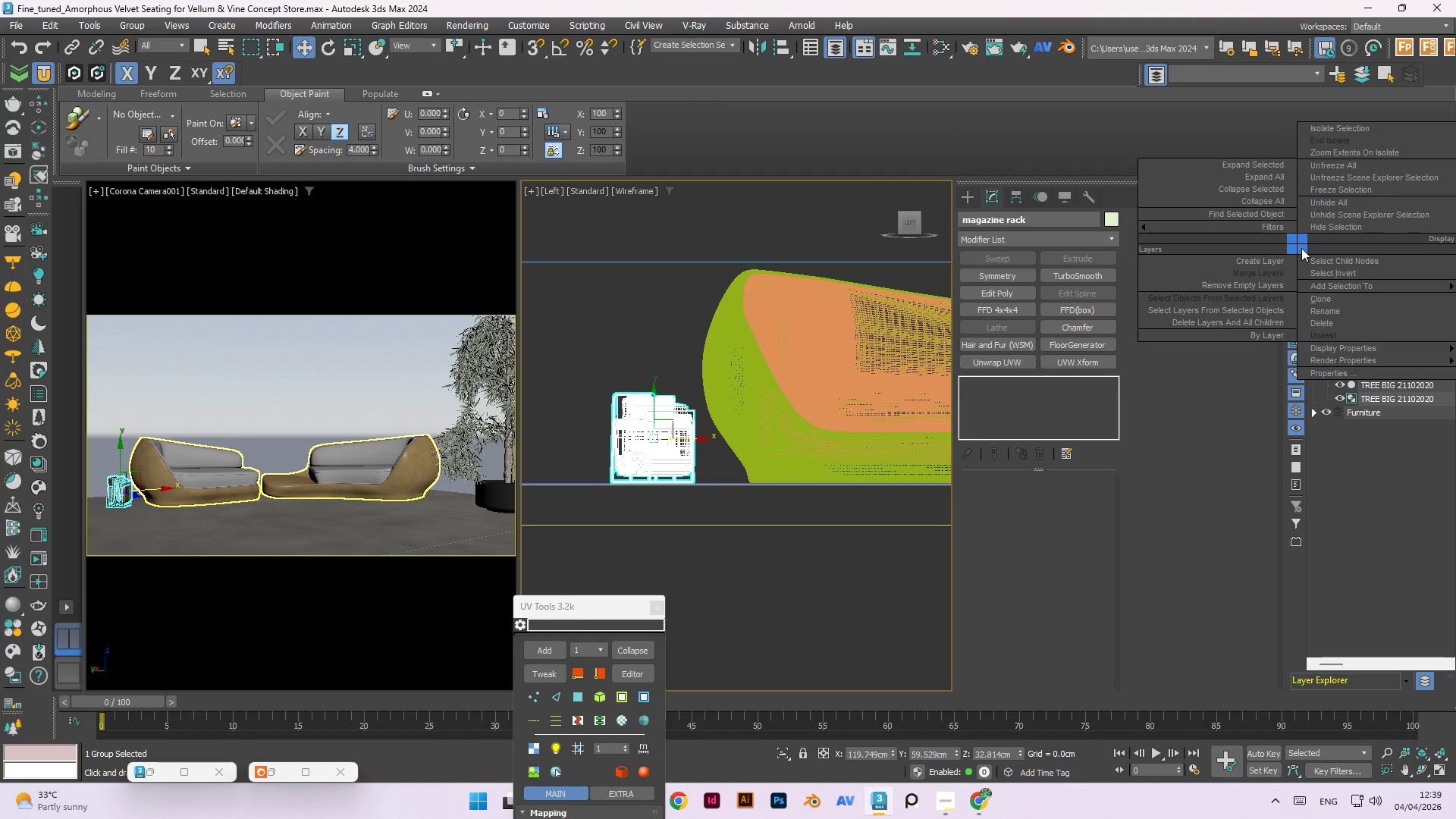 
left_click_drag(start_coordinate=[1266, 301], to_coordinate=[1326, 301])
 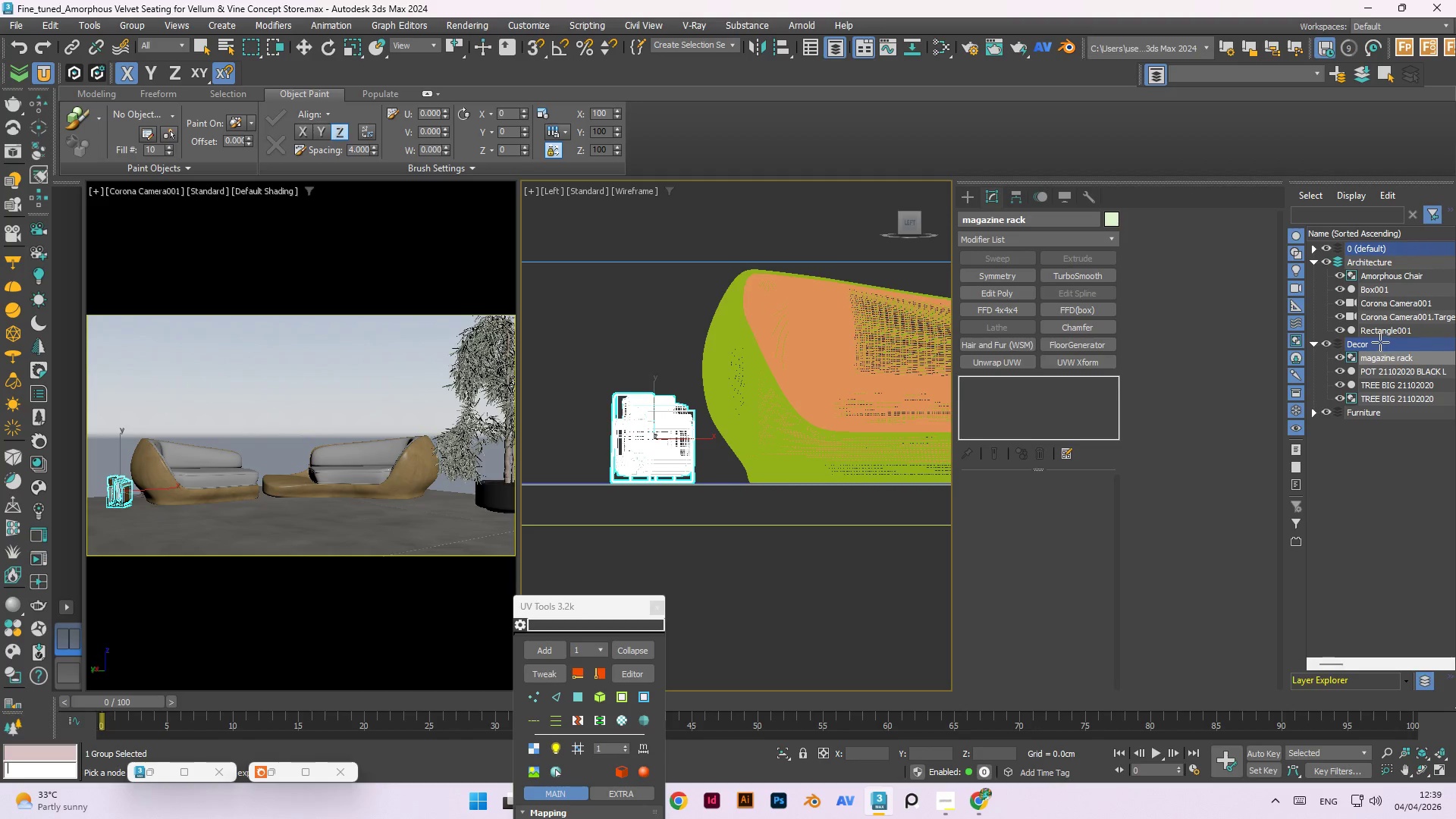 
left_click([1380, 342])
 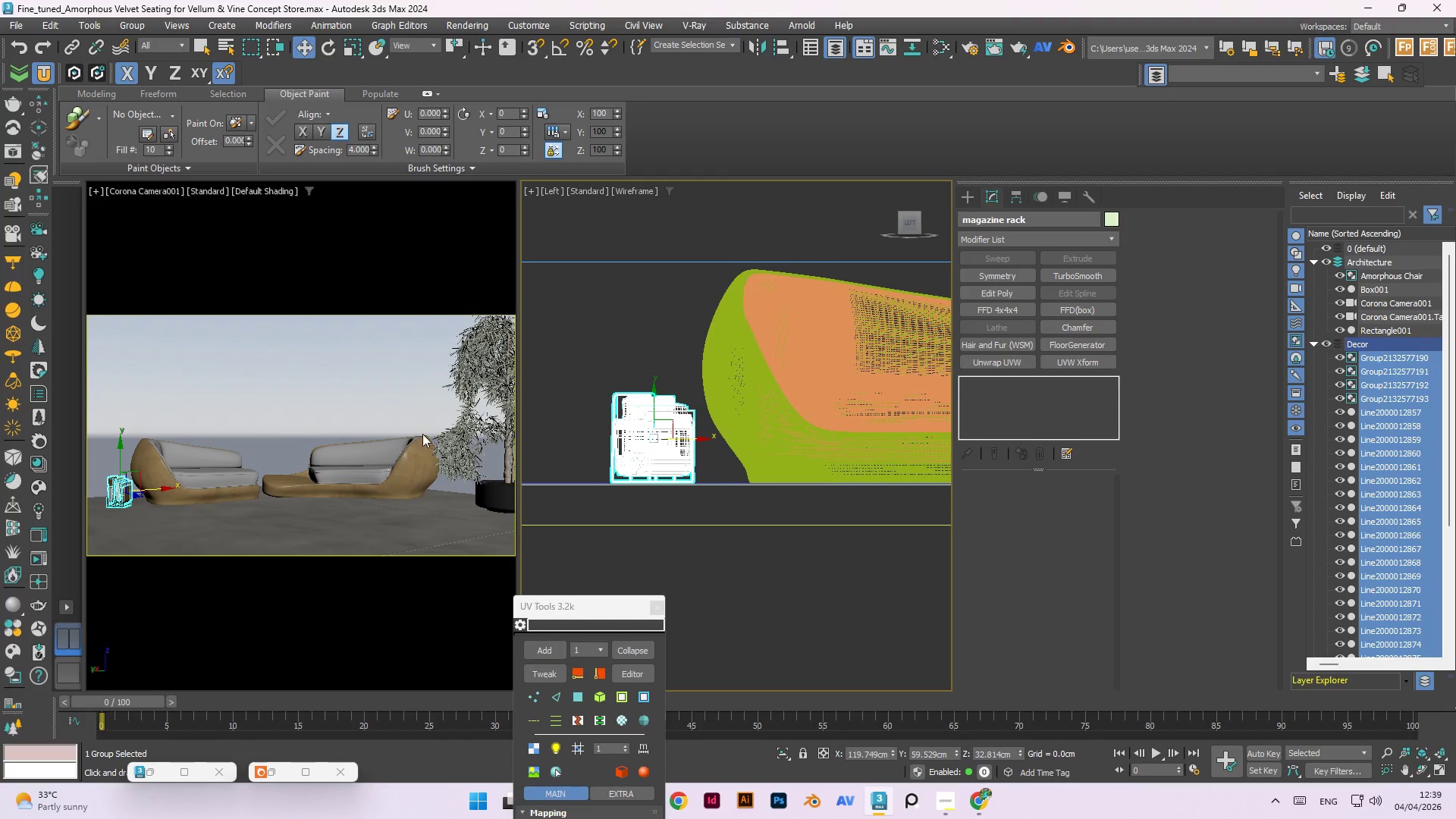 
left_click([652, 350])
 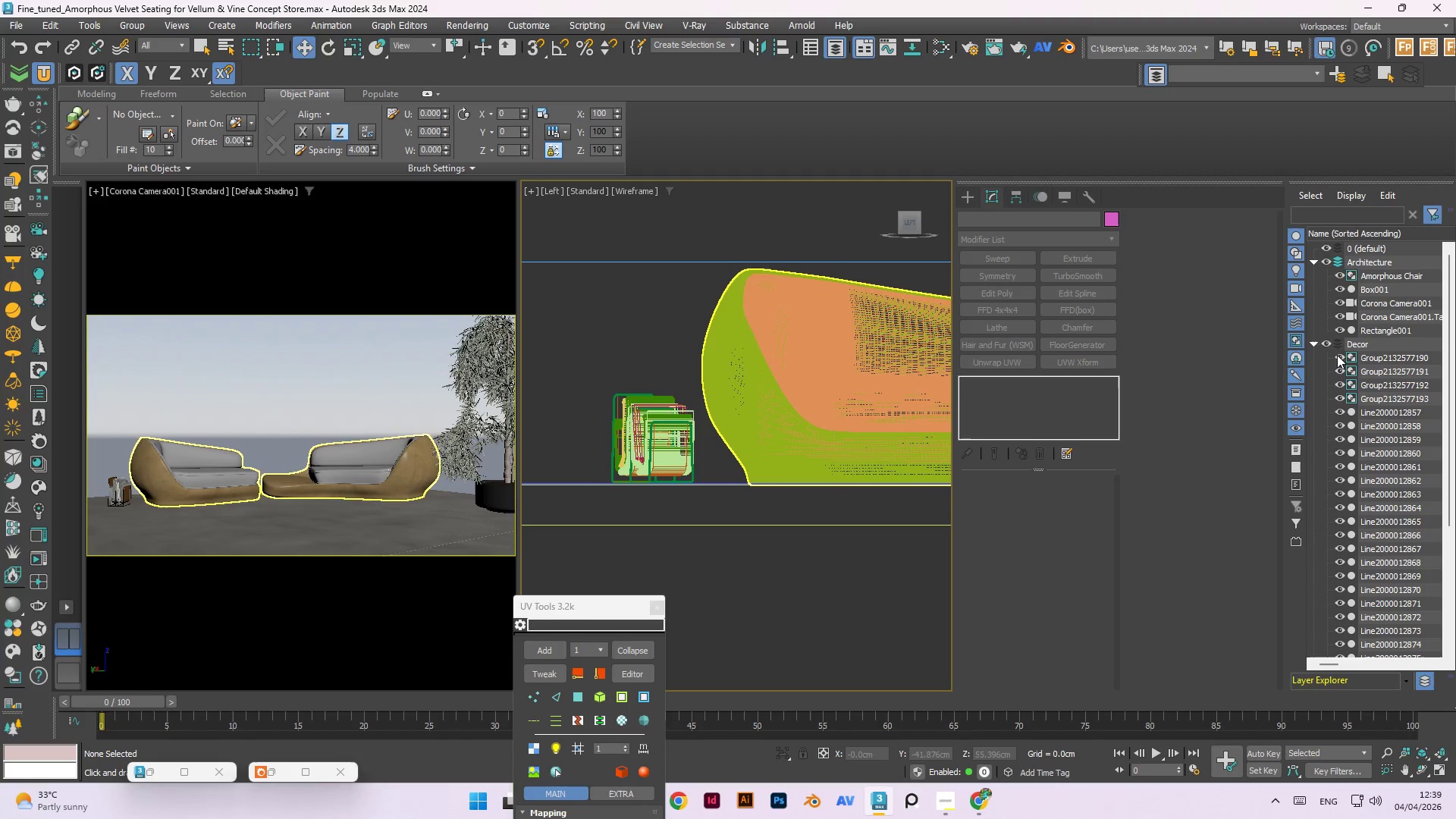 
left_click([1329, 344])
 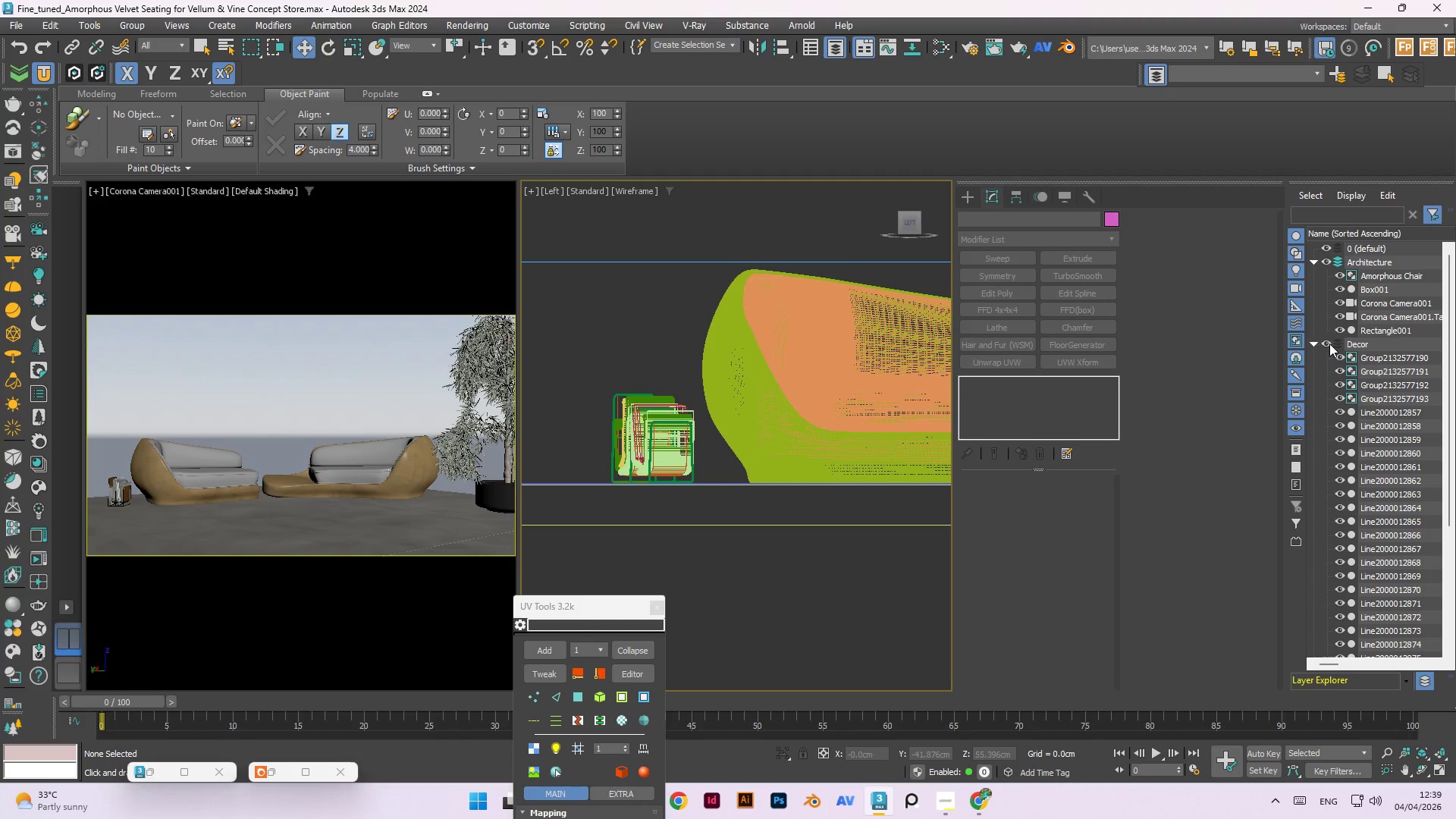 
double_click([1329, 344])
 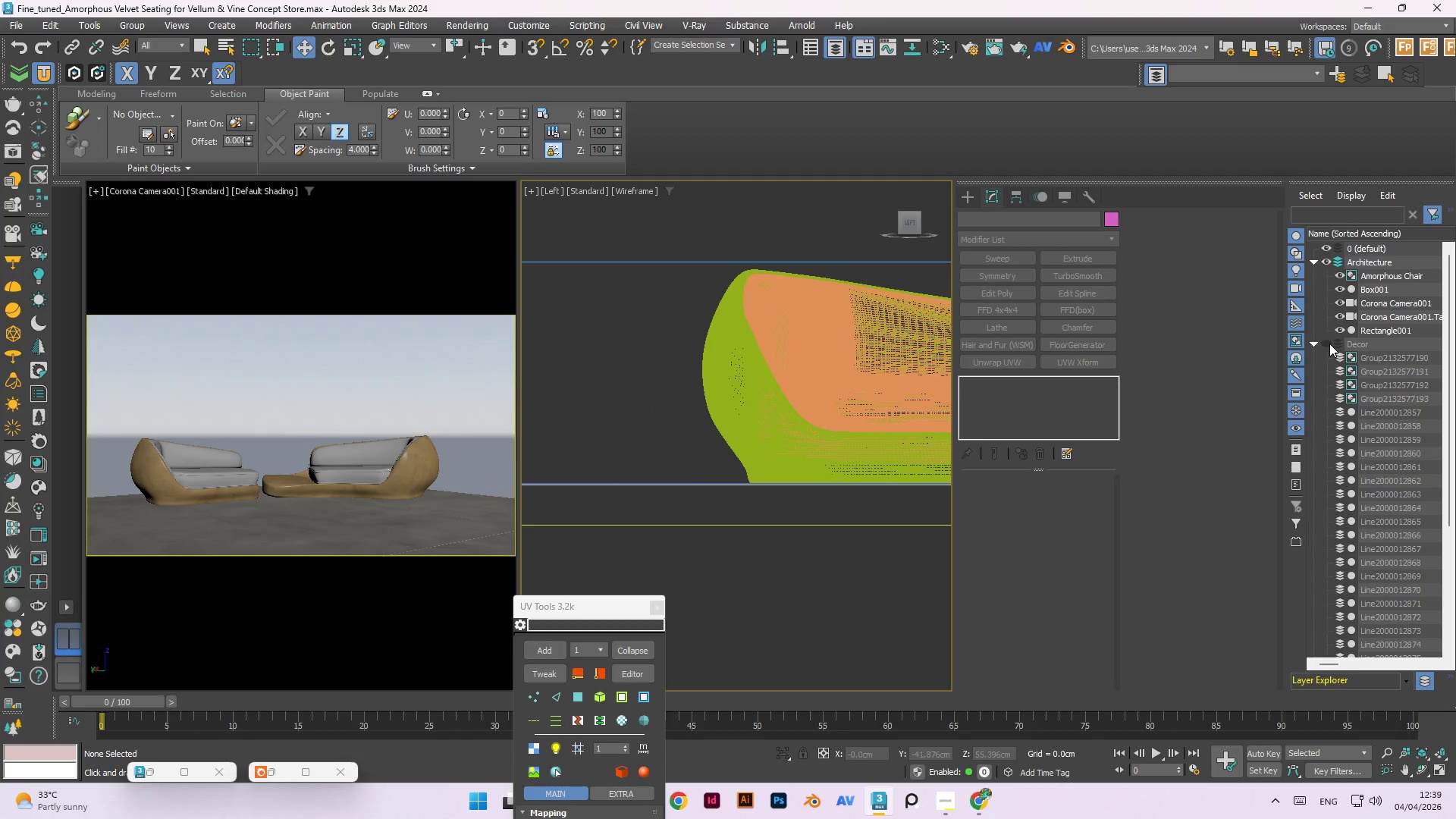 
triple_click([1329, 344])
 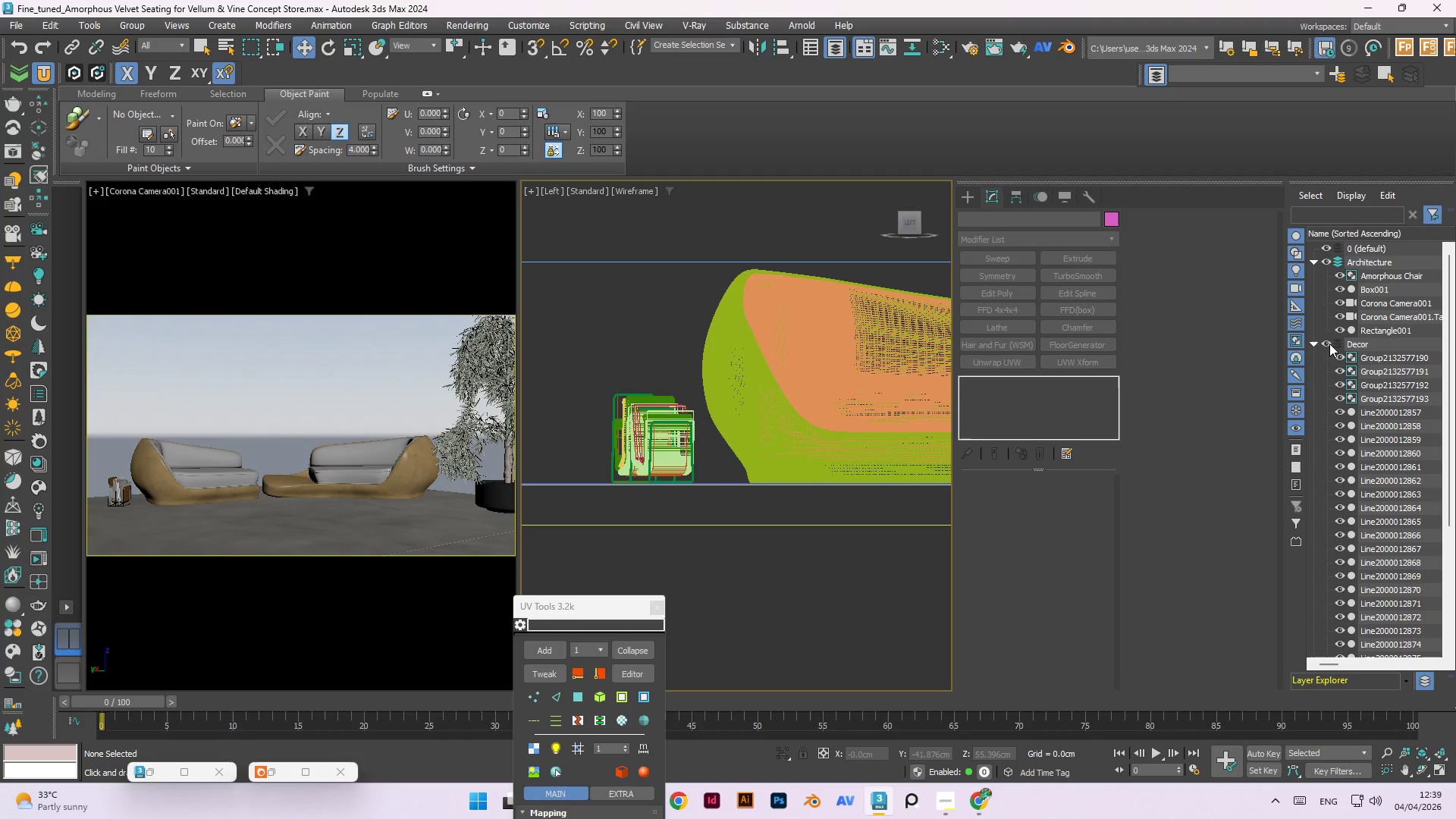 
left_click([1329, 344])
 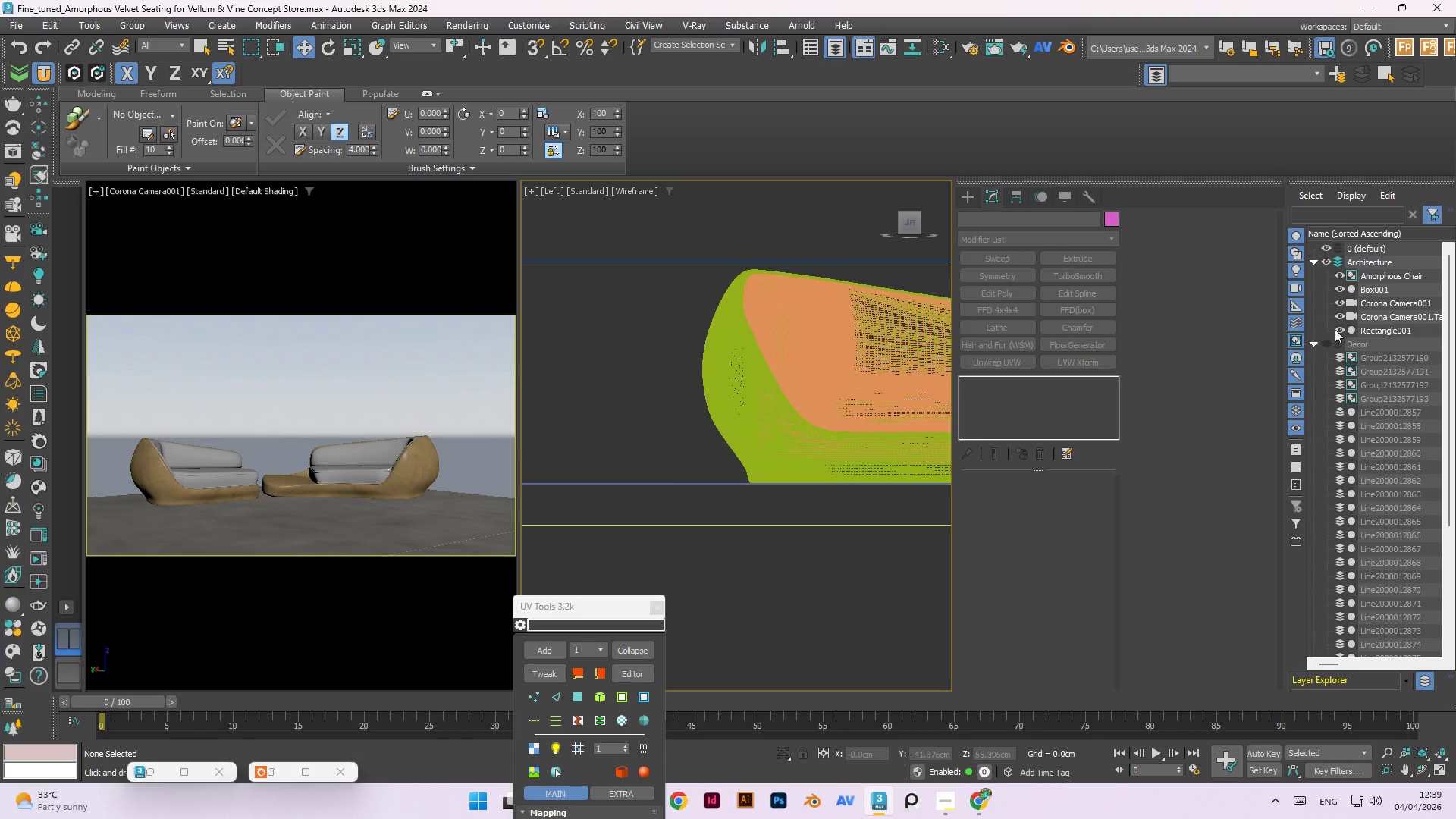 
left_click([1314, 340])
 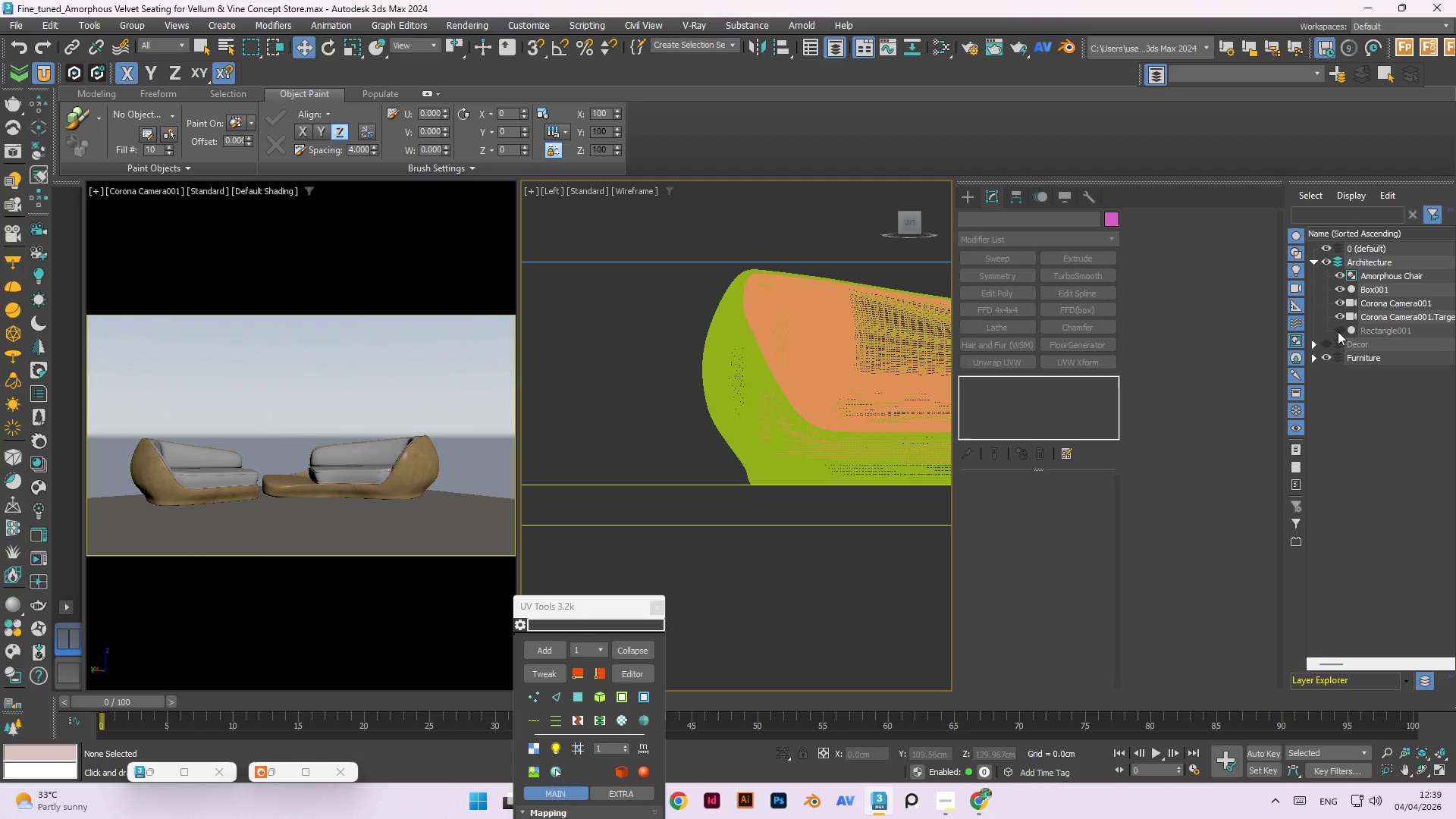 
double_click([1338, 331])
 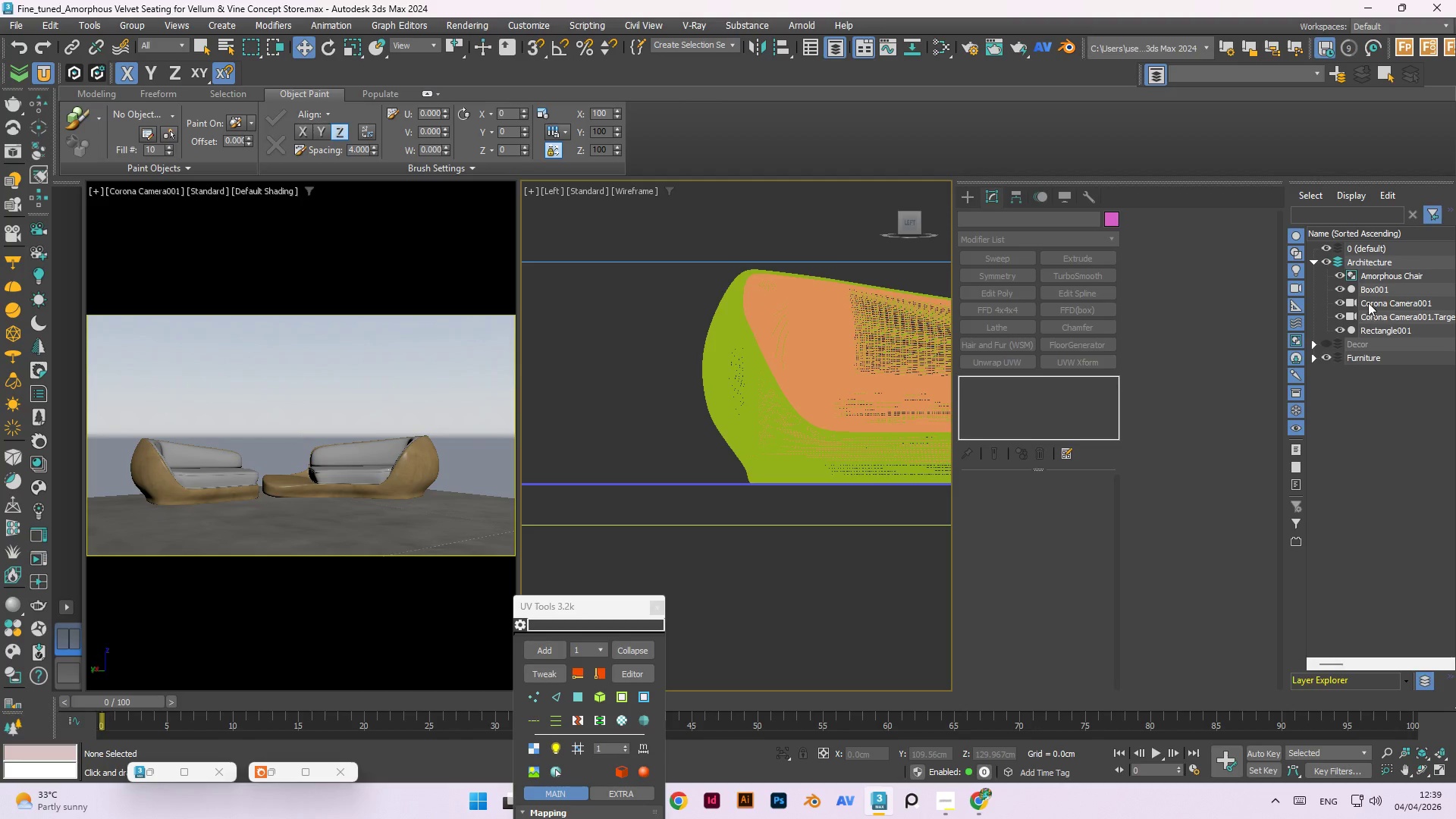 
left_click([1375, 422])
 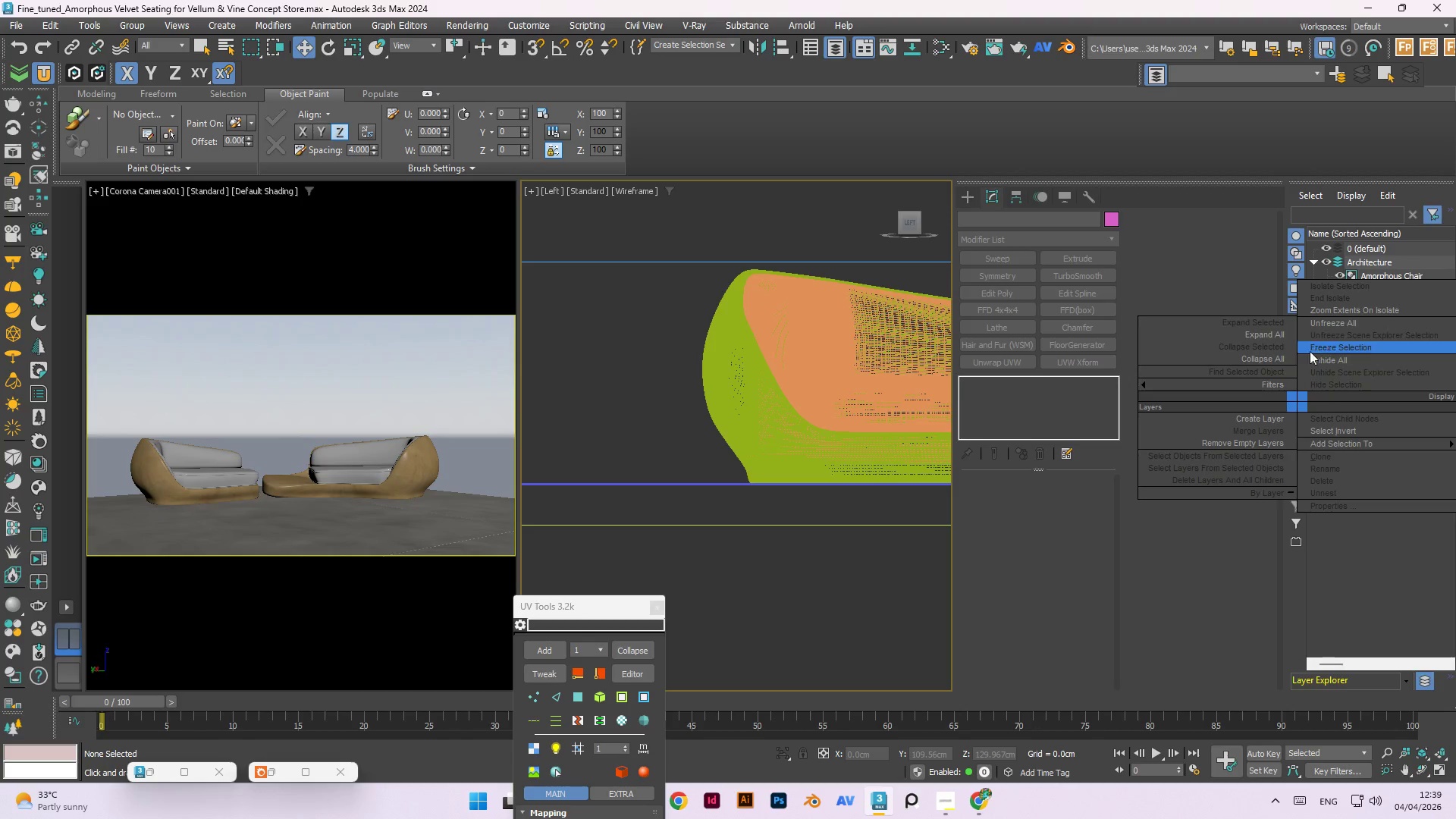 
left_click_drag(start_coordinate=[1279, 425], to_coordinate=[1348, 425])
 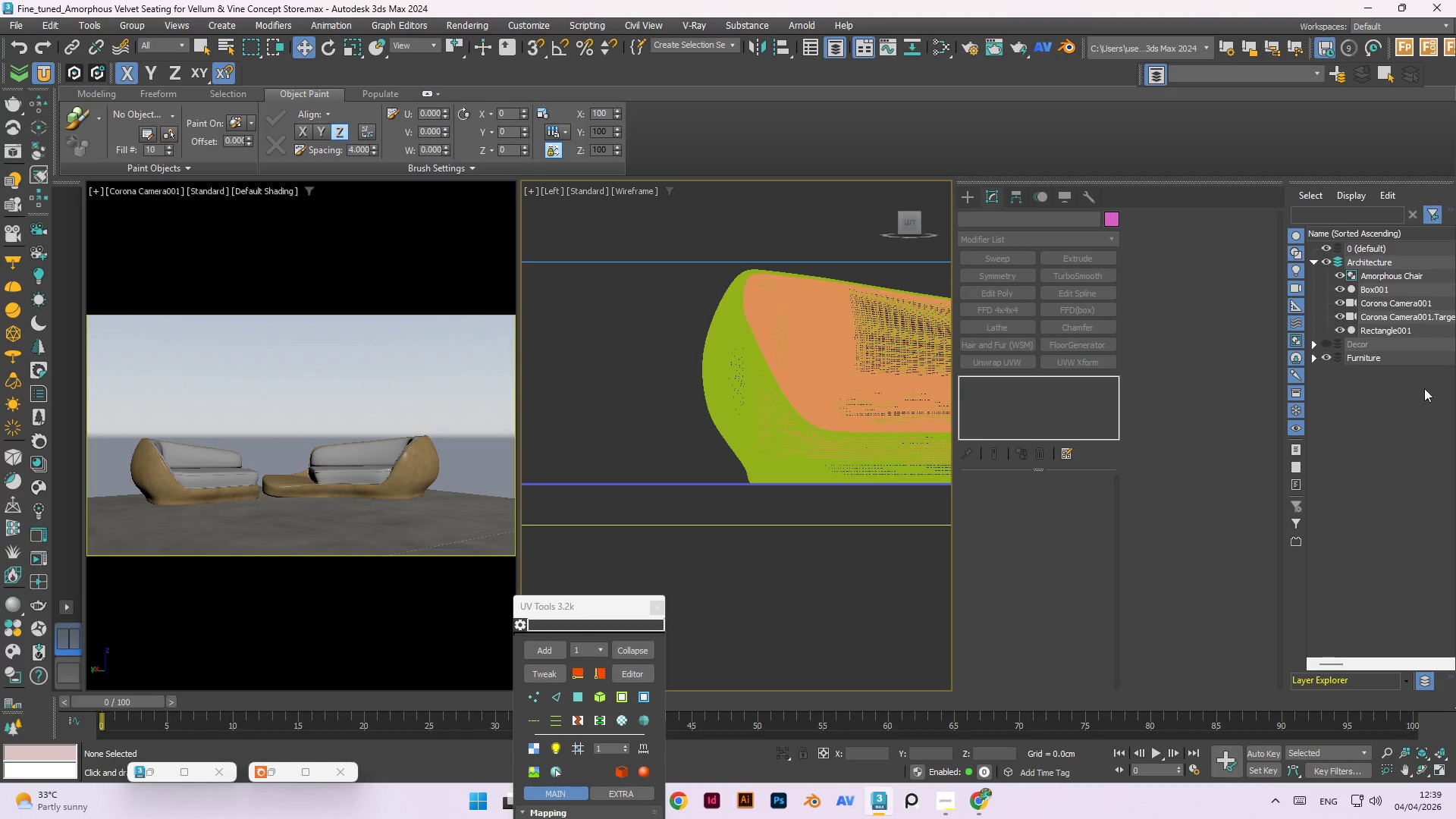 
right_click([1420, 391])
 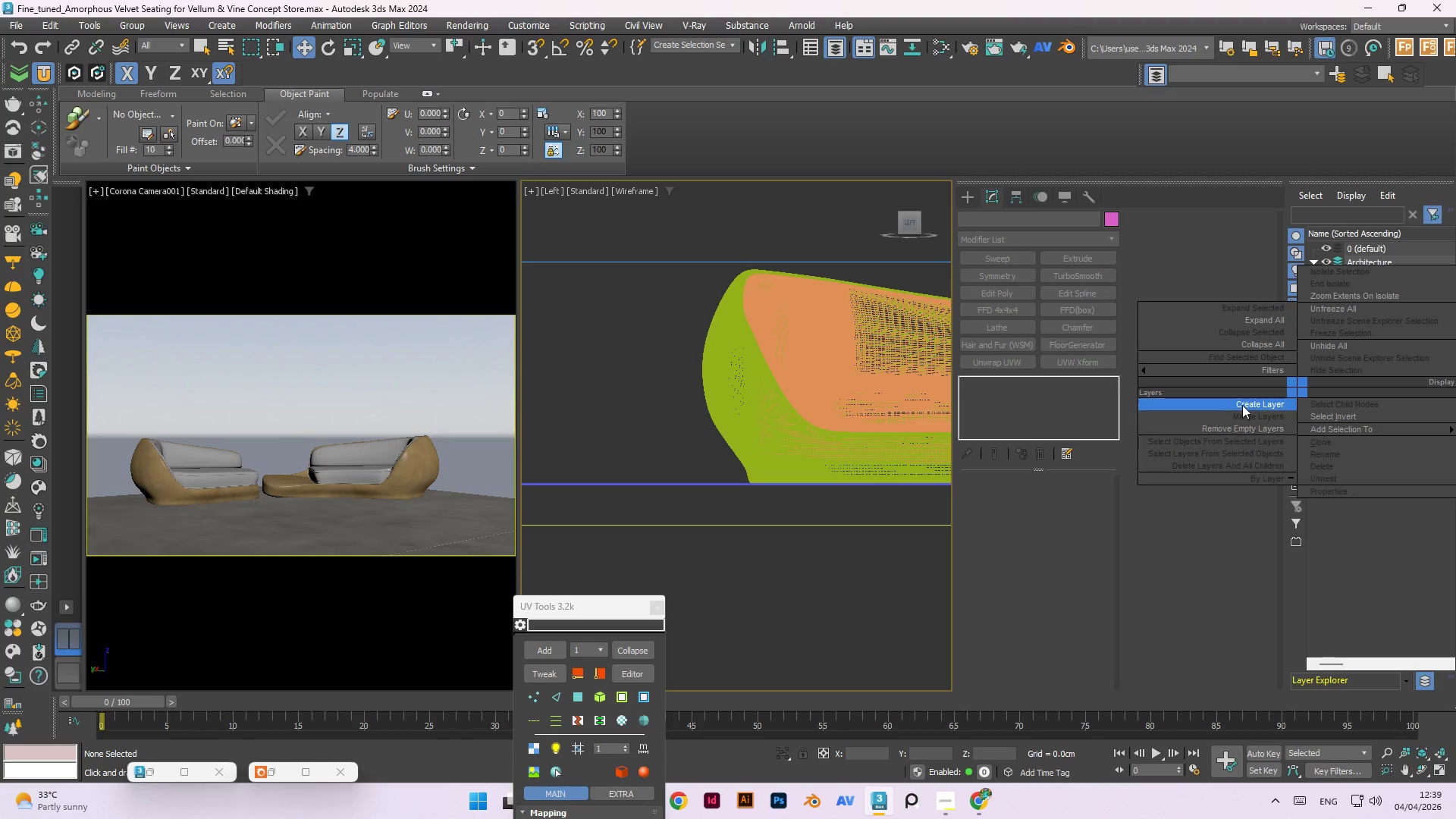 
left_click_drag(start_coordinate=[1242, 405], to_coordinate=[1361, 405])
 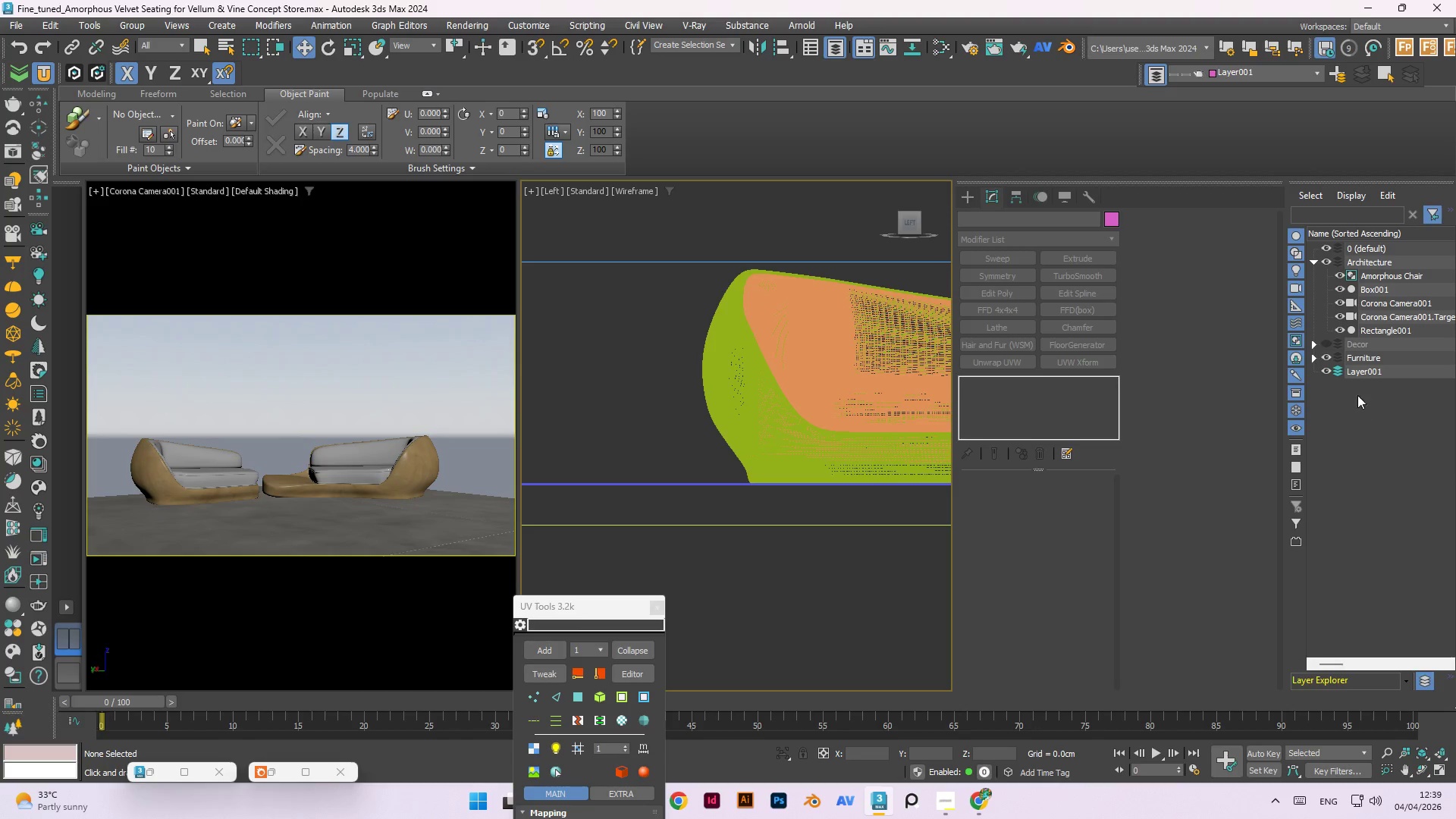 
left_click([1379, 374])
 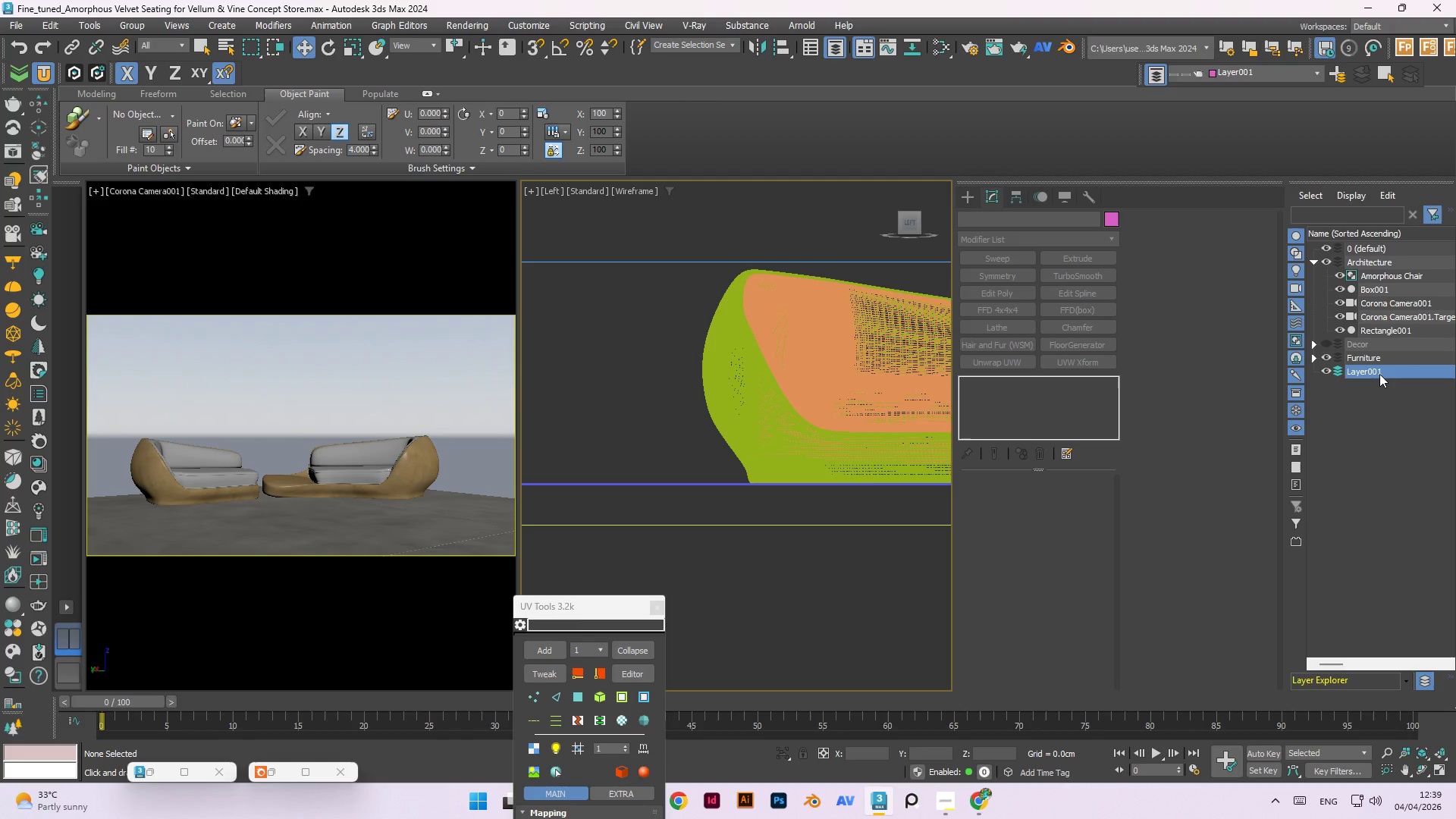 
right_click([1379, 374])
 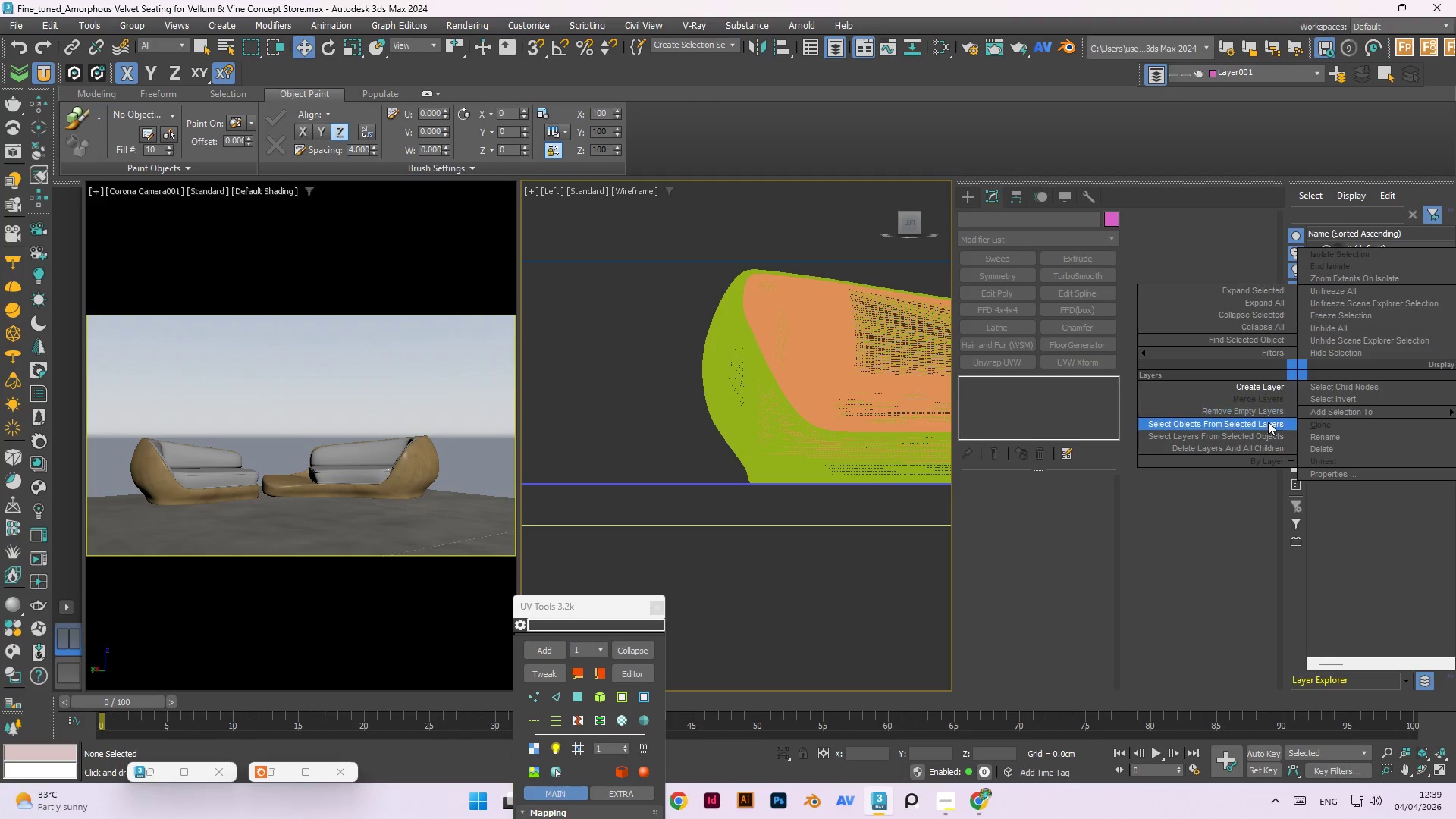 
left_click_drag(start_coordinate=[1313, 439], to_coordinate=[1392, 439])
 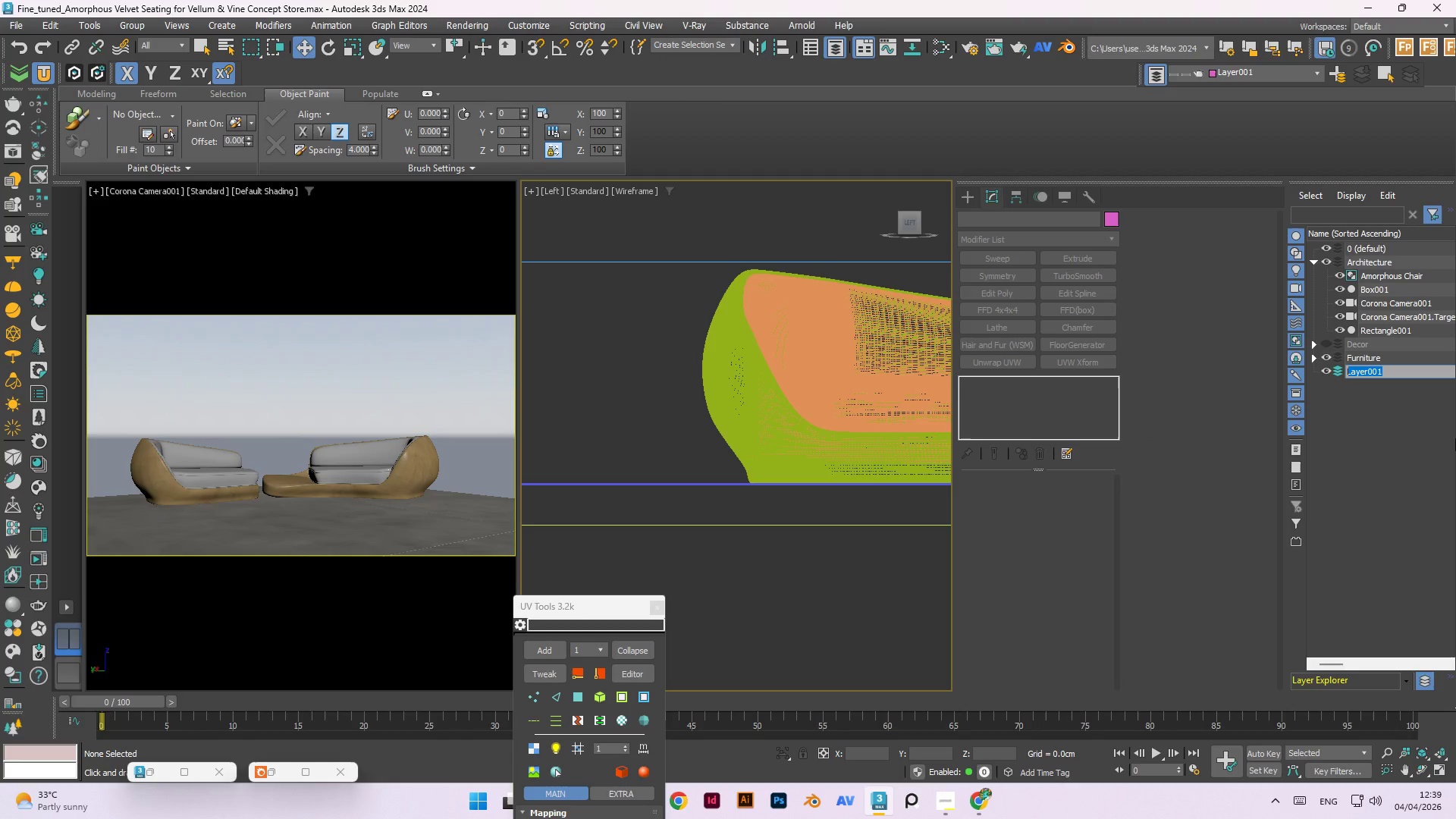 
type(Cammer)
key(Backspace)
key(Backspace)
type(e)
key(Backspace)
key(Backspace)
type(era)
 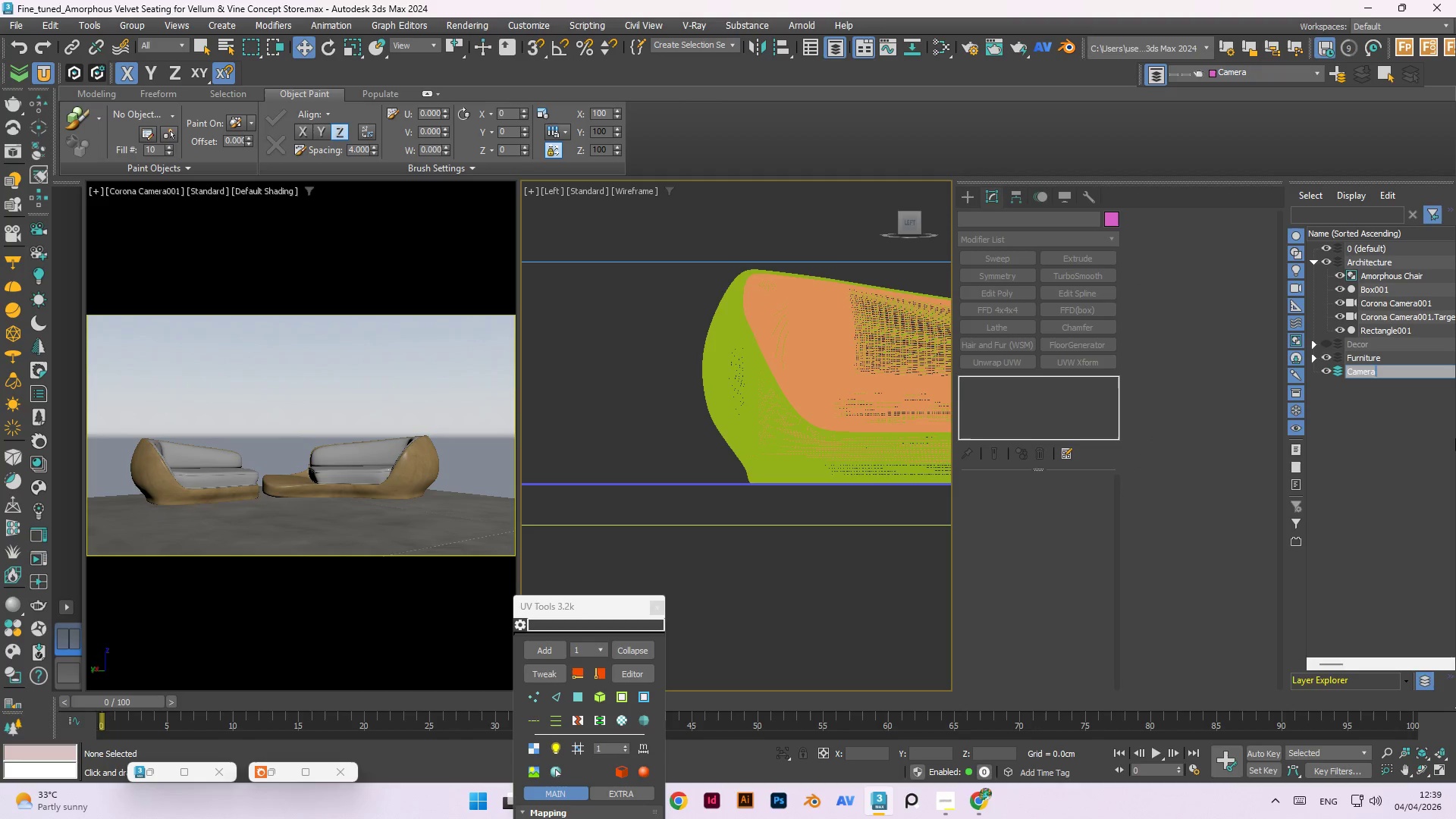 
key(Enter)
 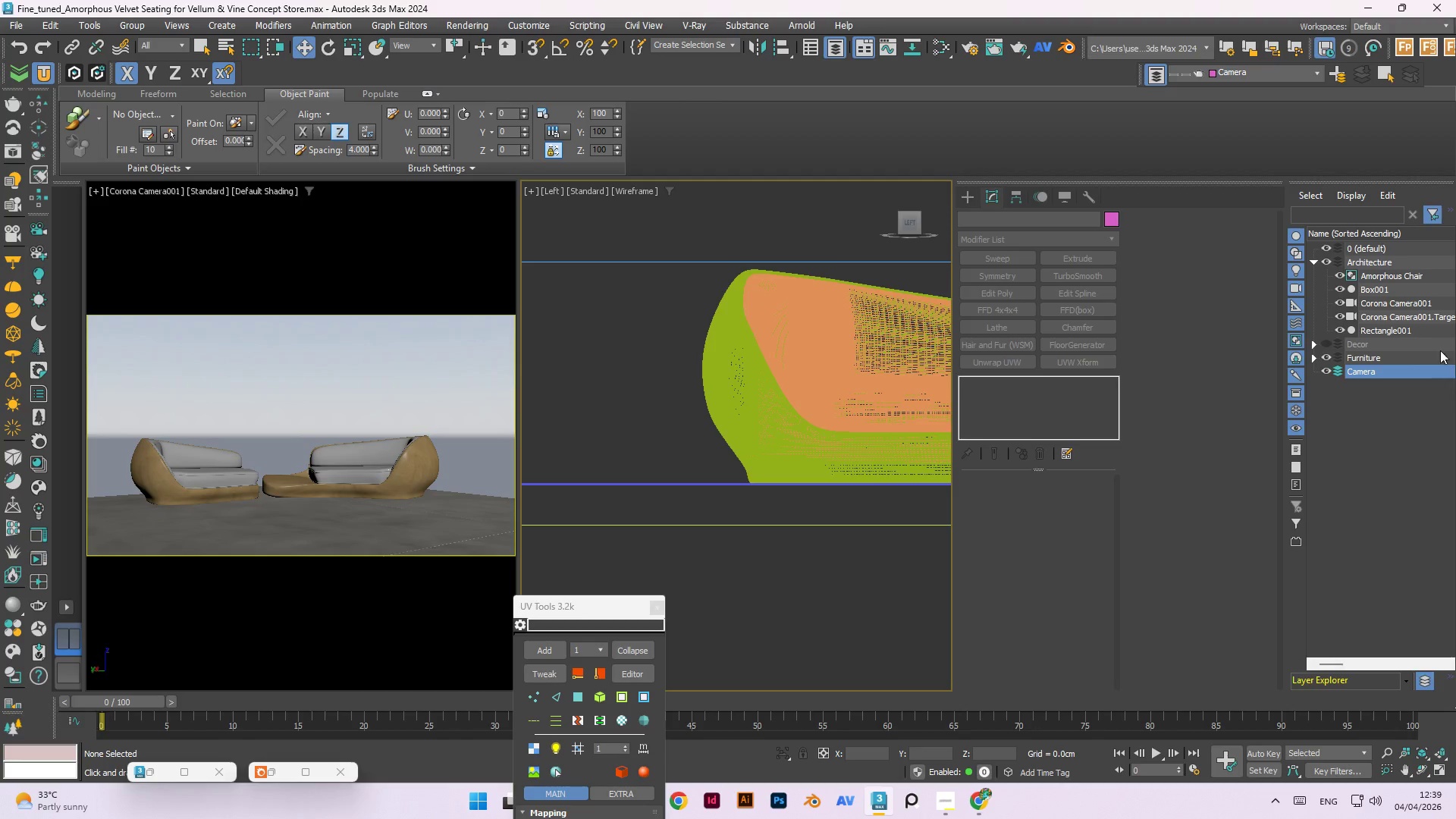 
left_click([1414, 303])
 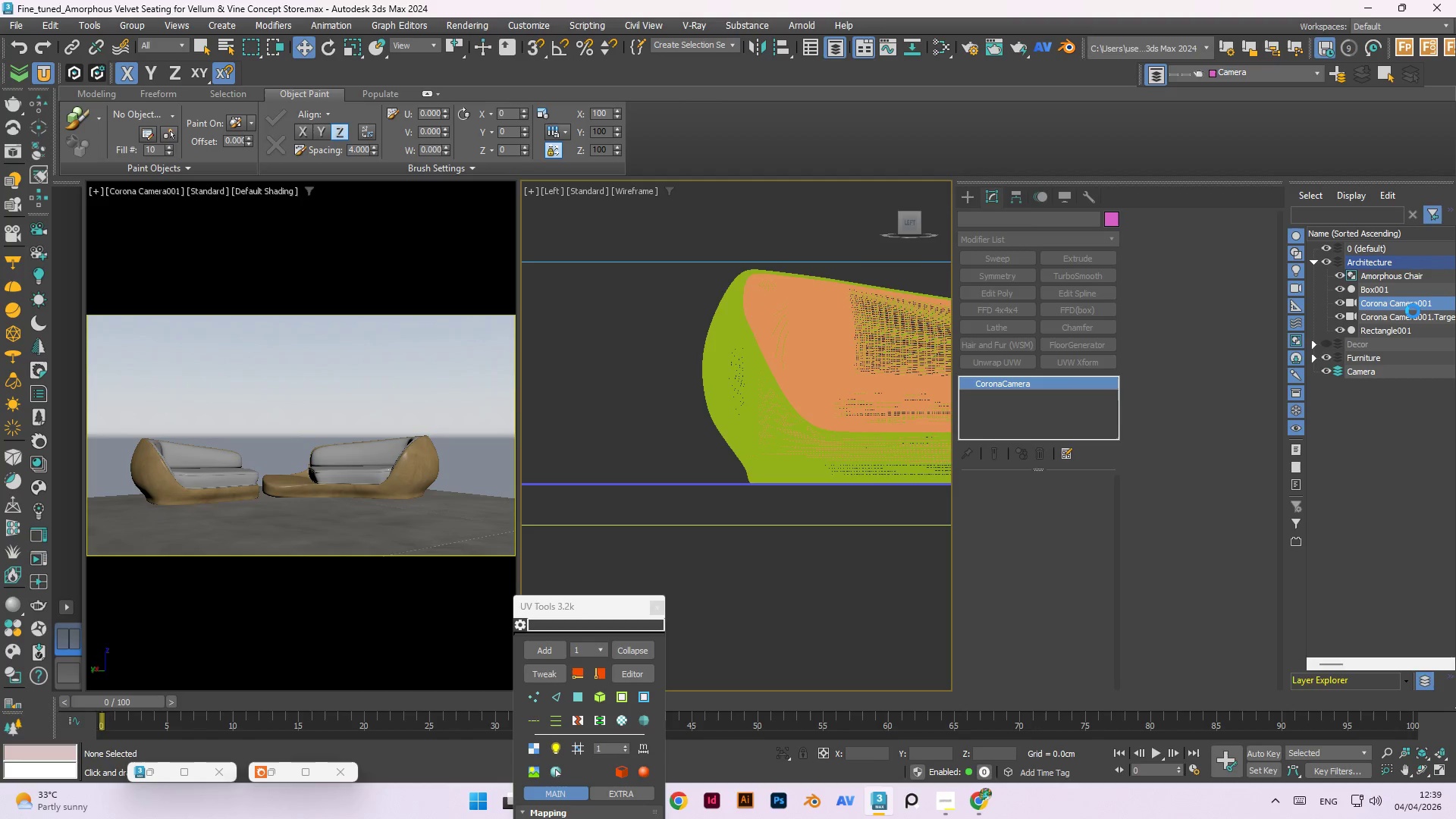 
hold_key(key=ControlLeft, duration=0.77)
 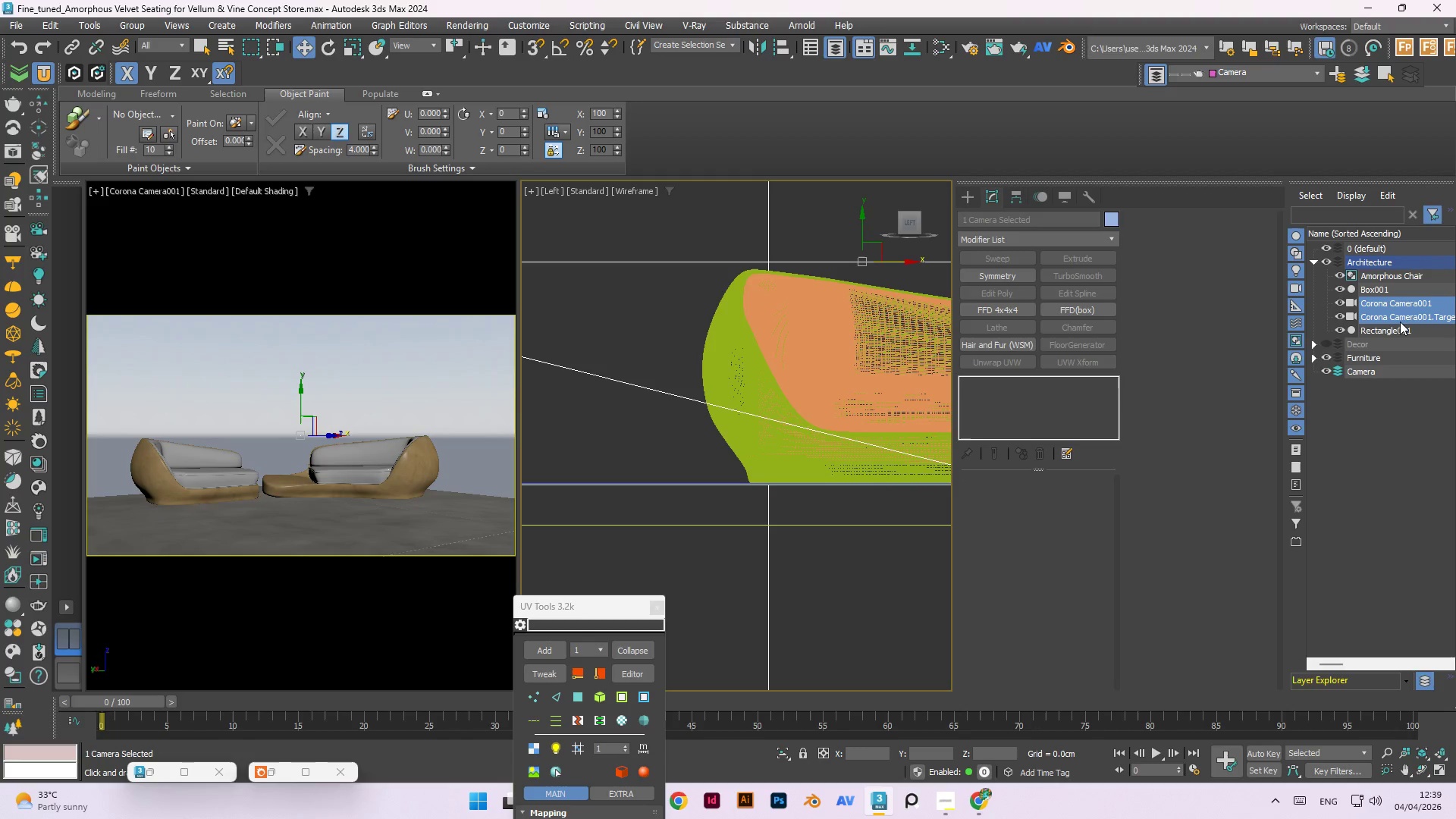 
left_click_drag(start_coordinate=[1399, 322], to_coordinate=[1367, 370])
 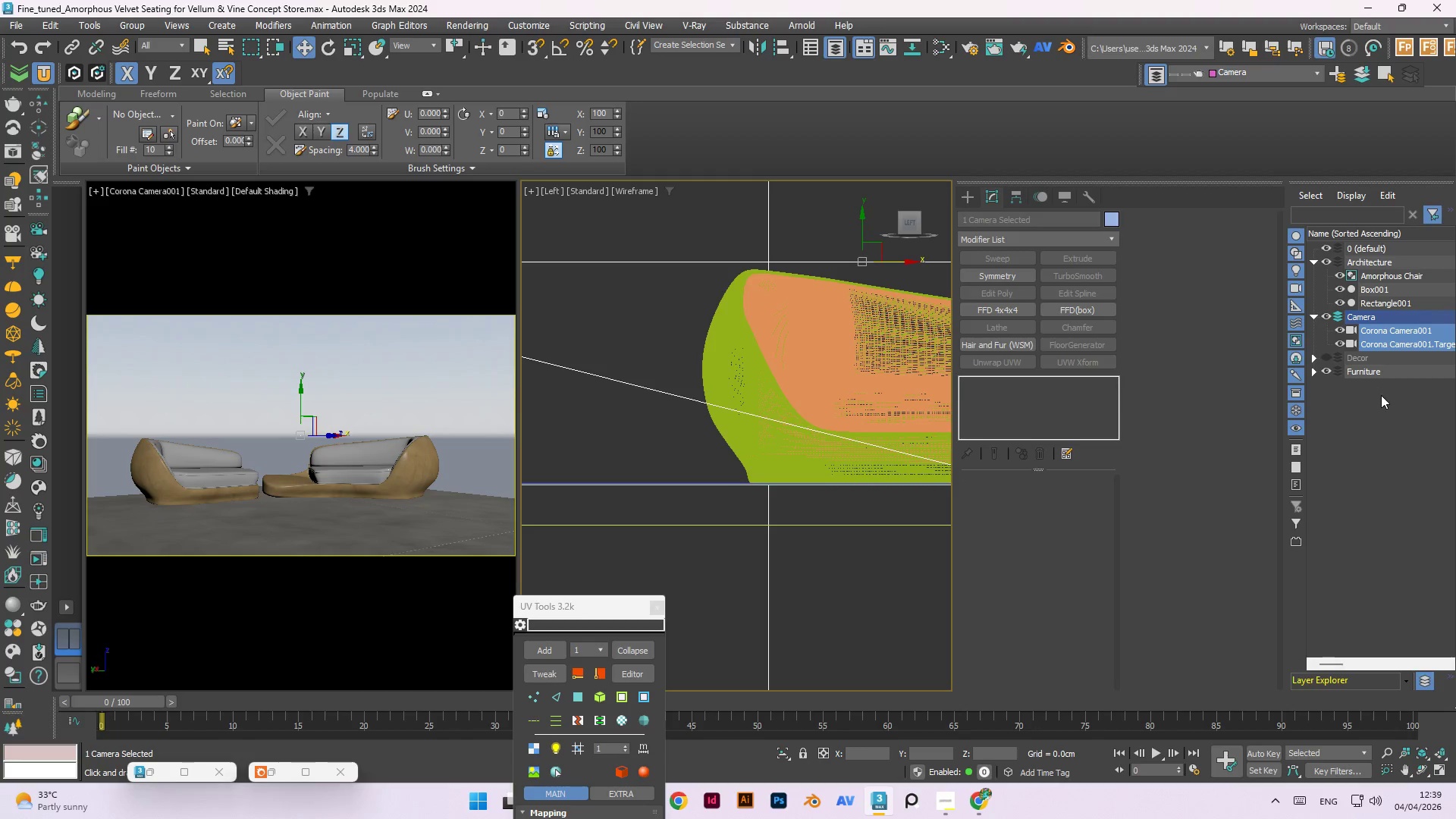 
left_click([1392, 413])
 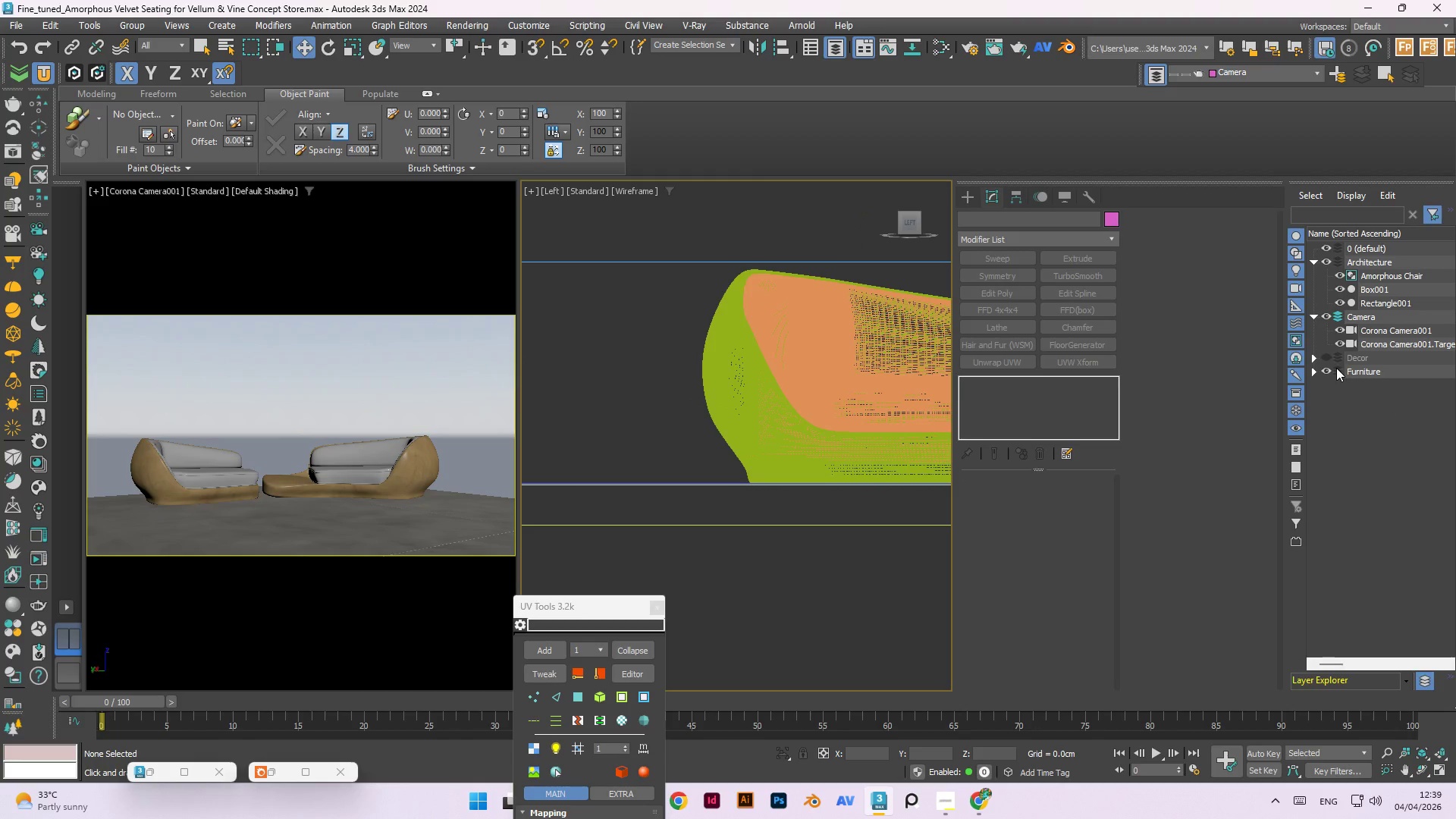 
left_click([1308, 316])
 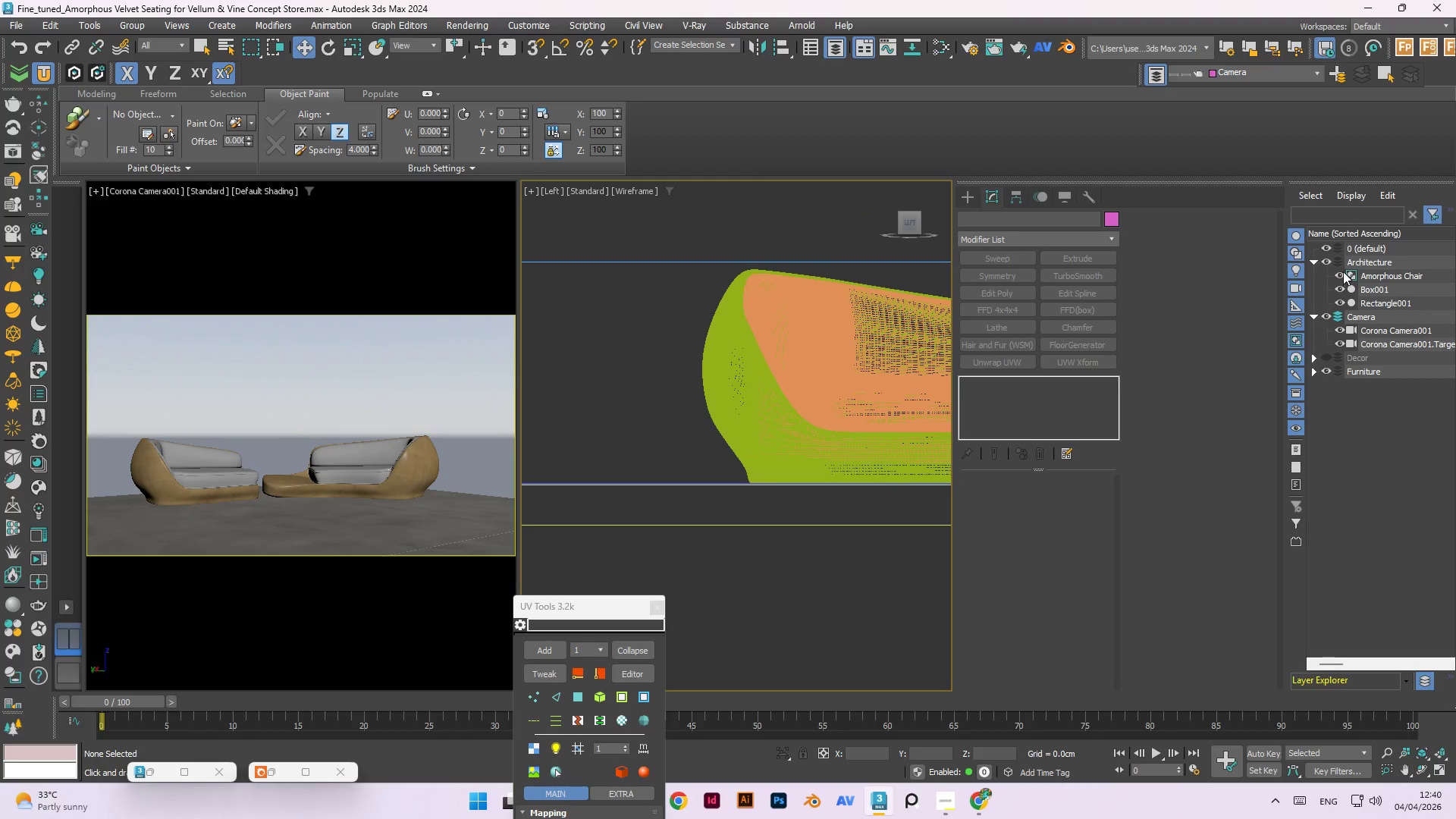 
left_click([1338, 259])
 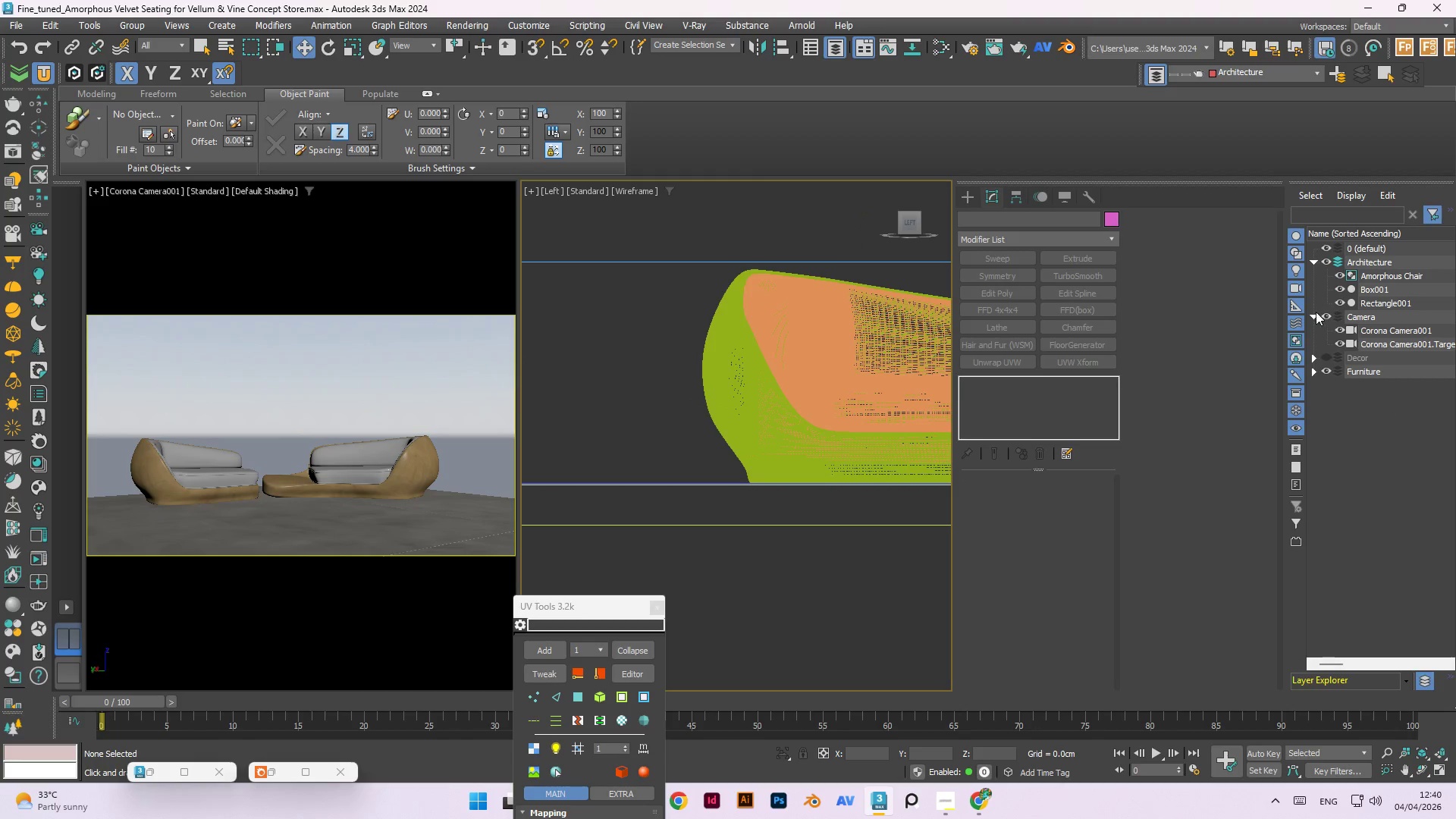 
left_click([1310, 318])
 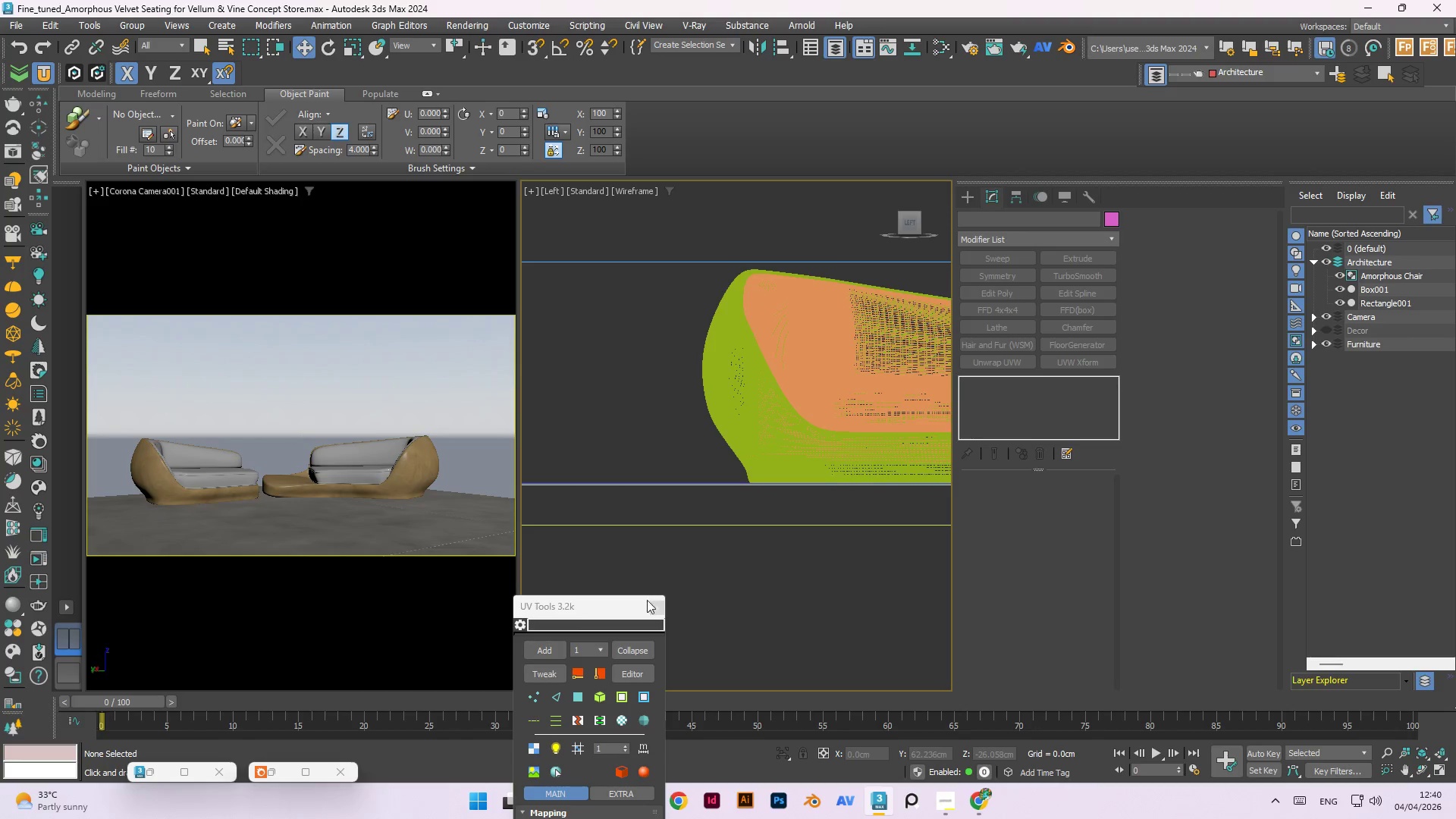 
left_click([656, 610])
 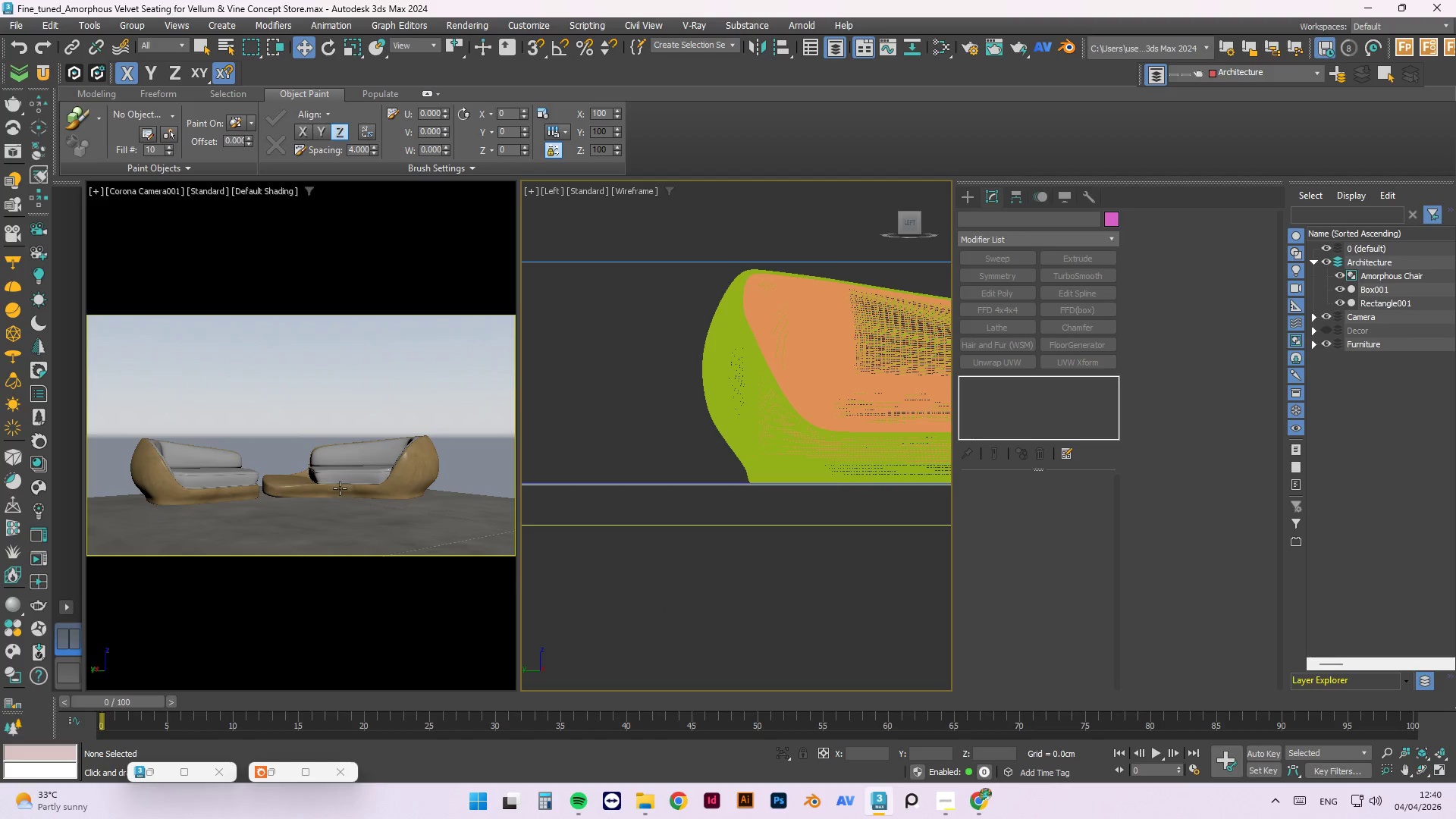 
scroll: coordinate [696, 567], scroll_direction: down, amount: 5.0
 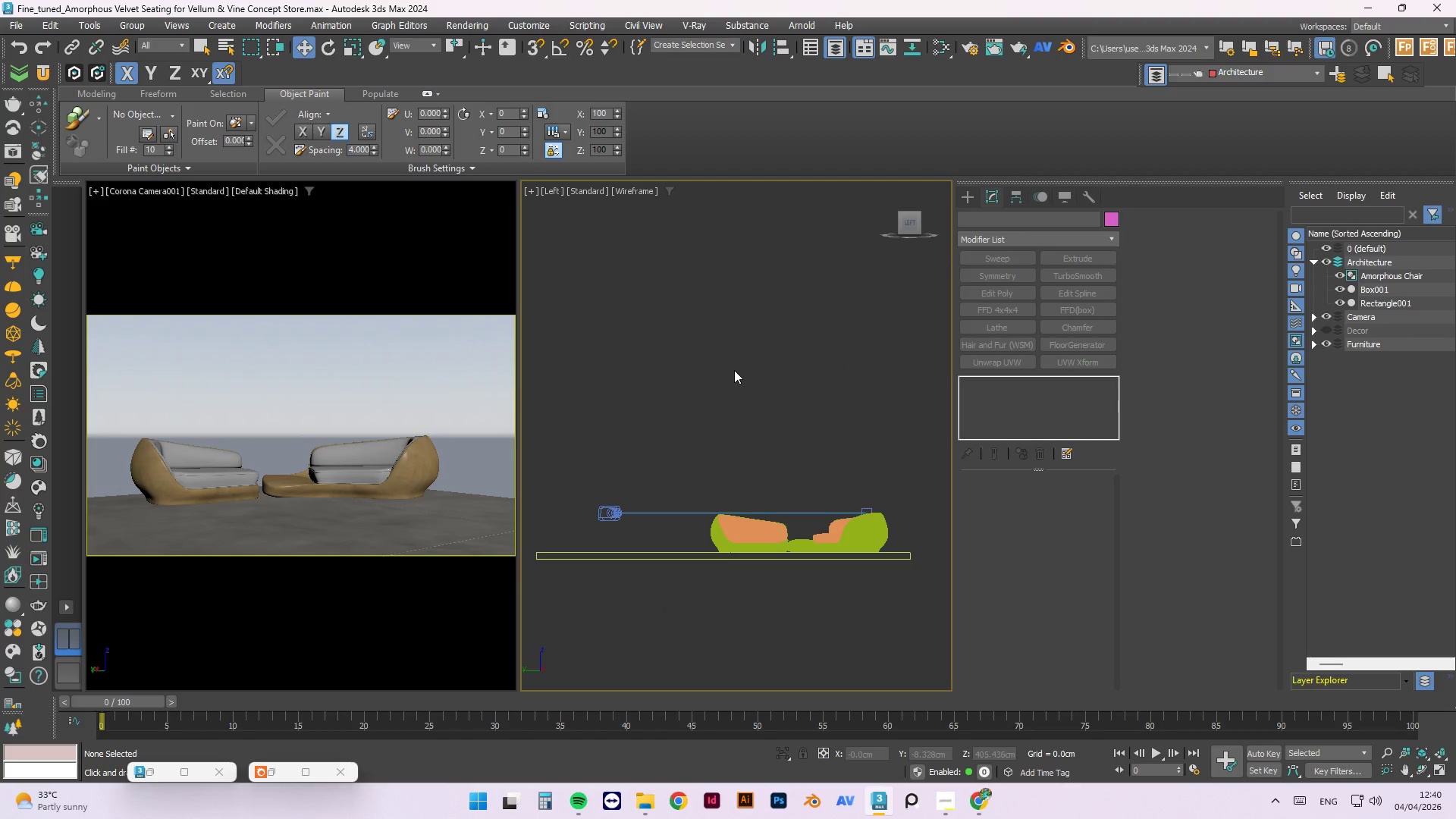 
left_click([734, 370])
 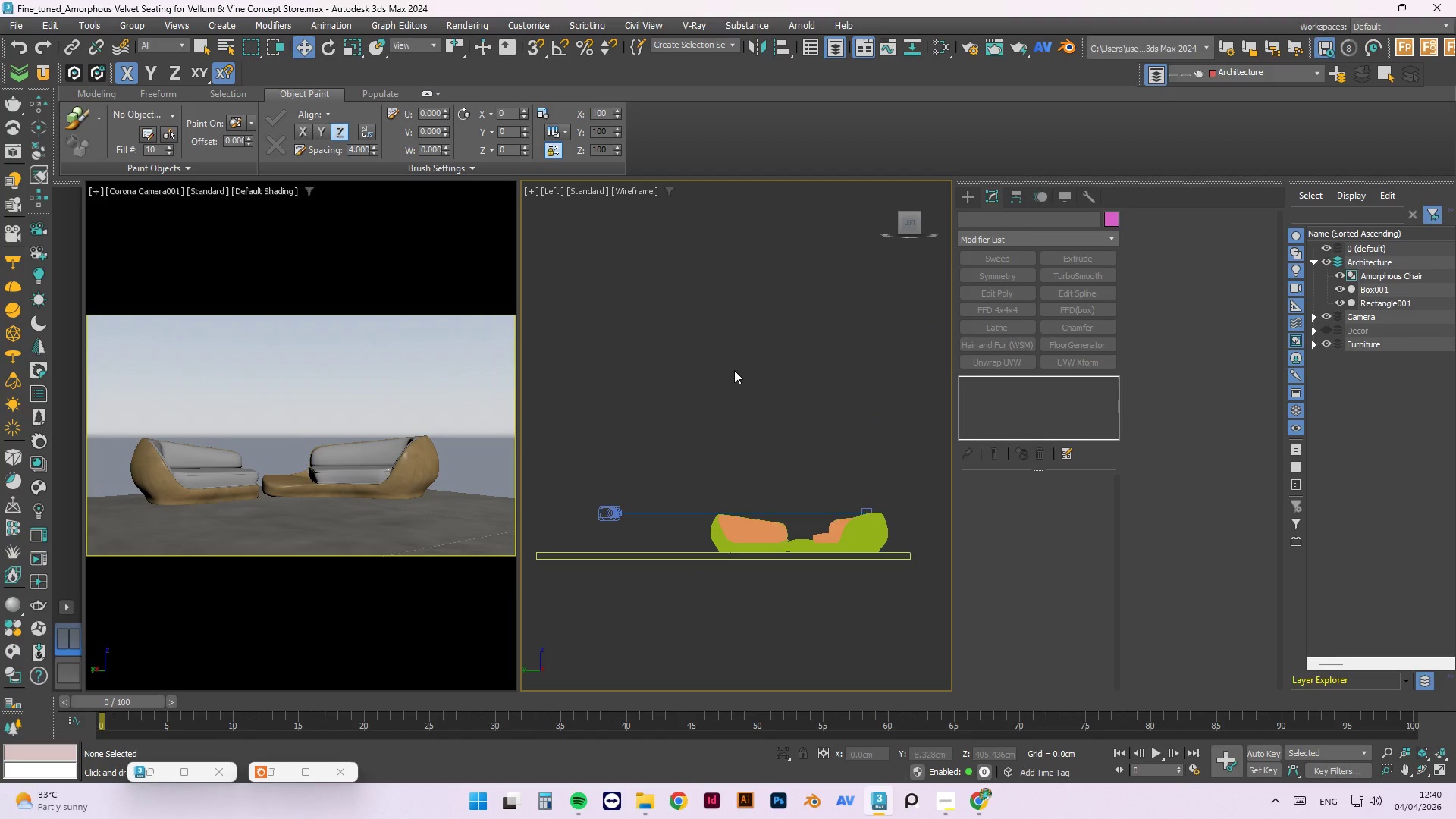 
key(T)
 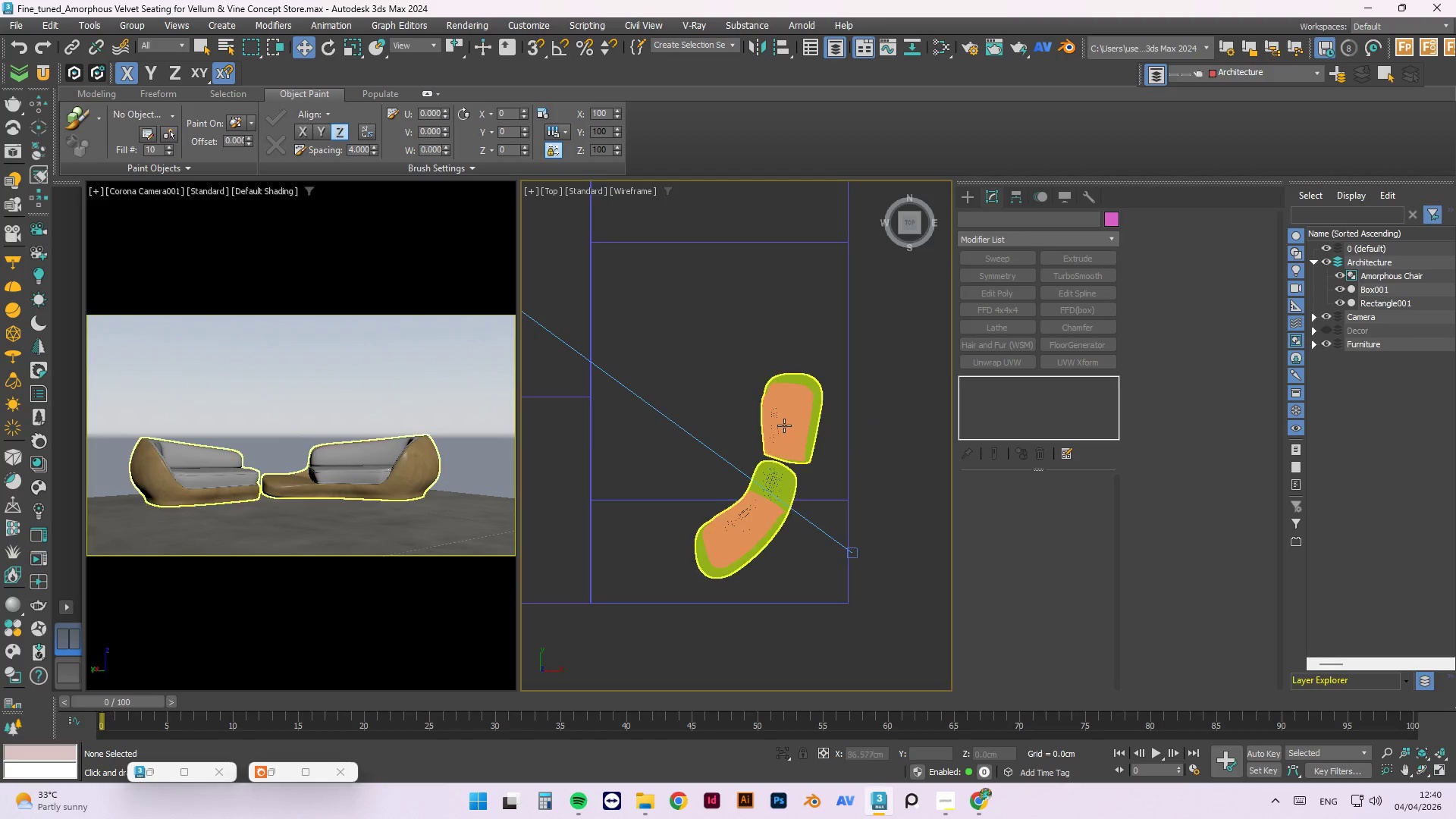 
scroll: coordinate [822, 447], scroll_direction: down, amount: 3.0
 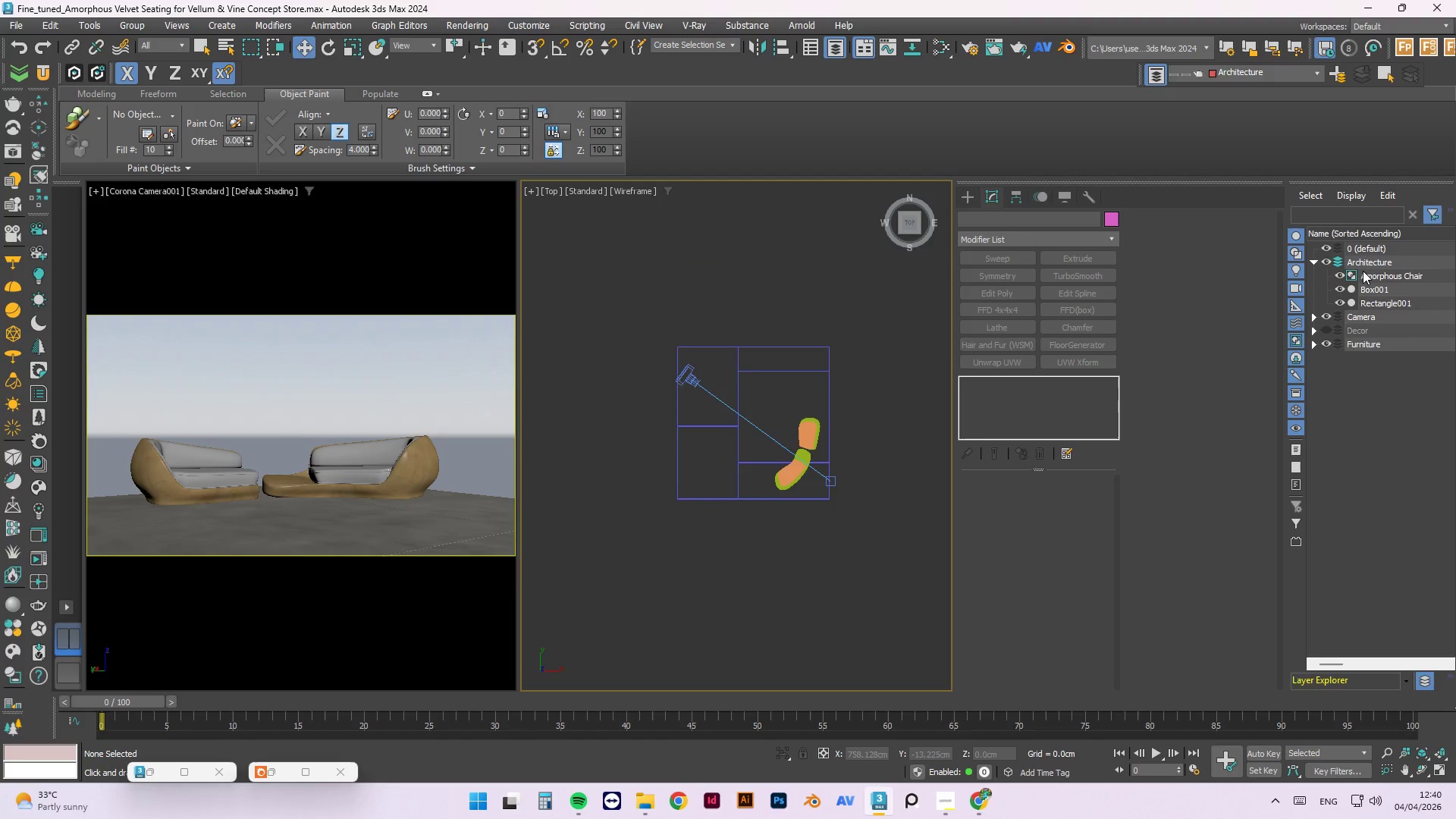 
left_click([1370, 261])
 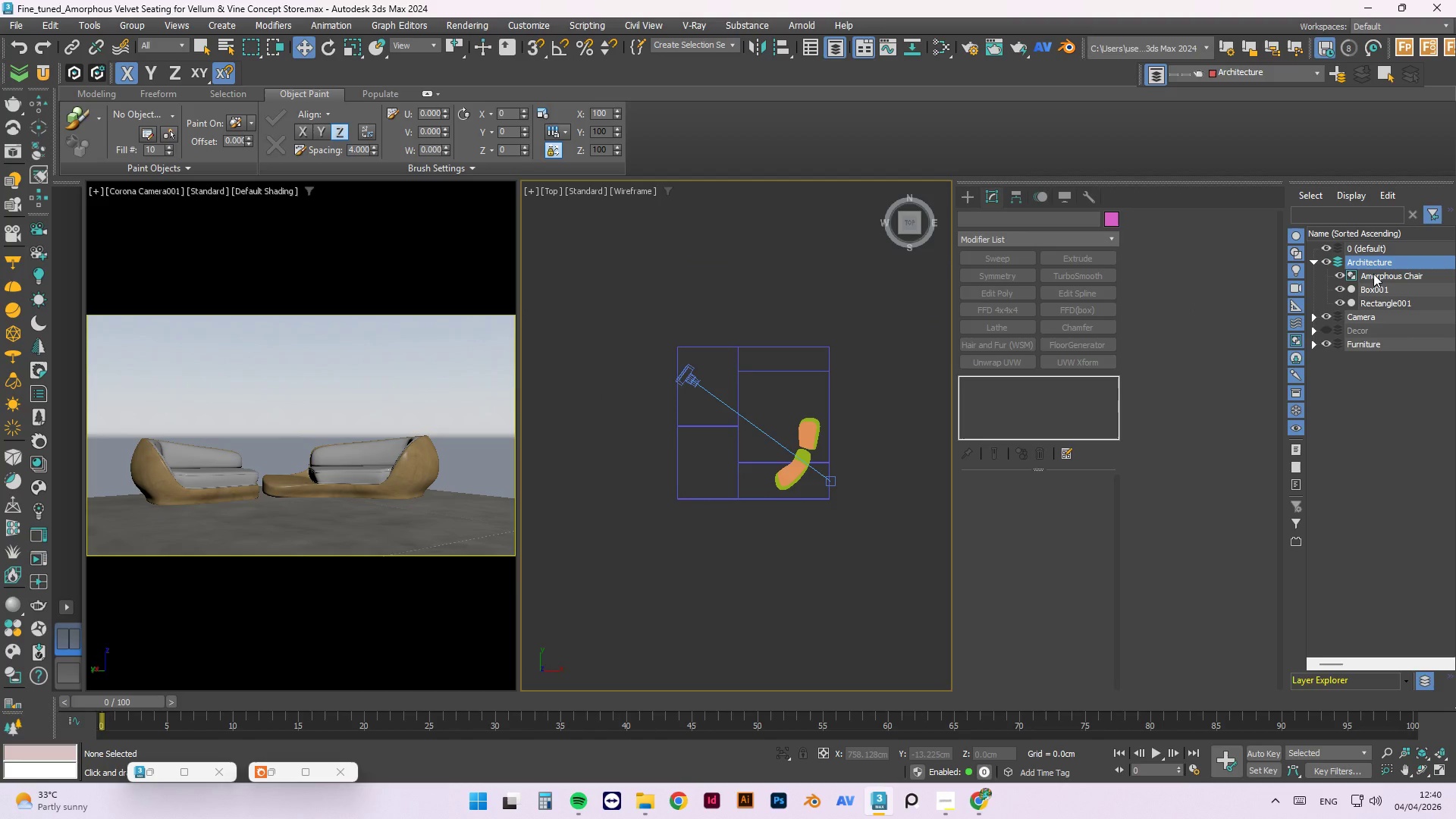 
left_click([1373, 275])
 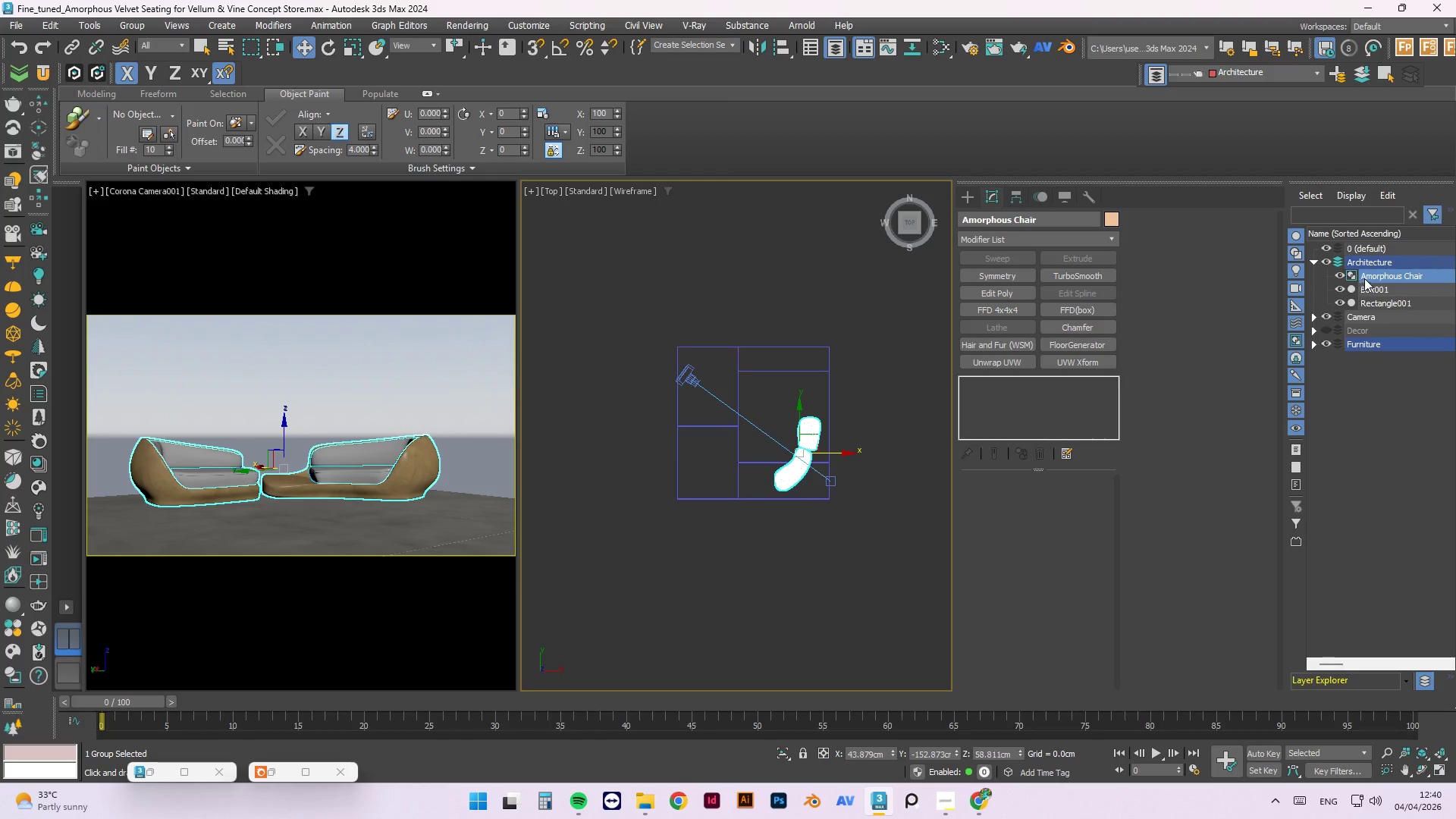 
left_click_drag(start_coordinate=[1373, 277], to_coordinate=[1374, 344])
 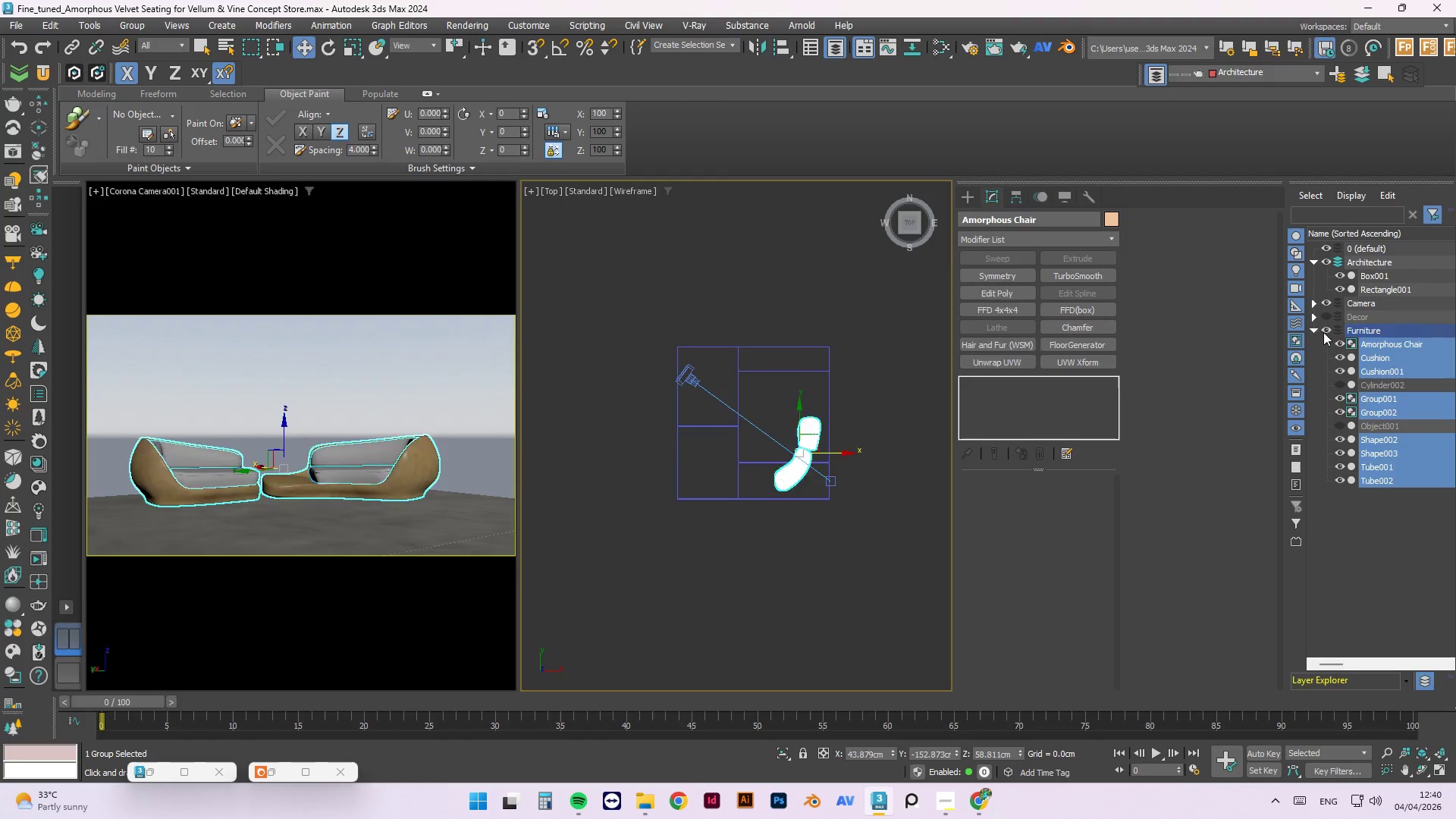 
double_click([1323, 331])
 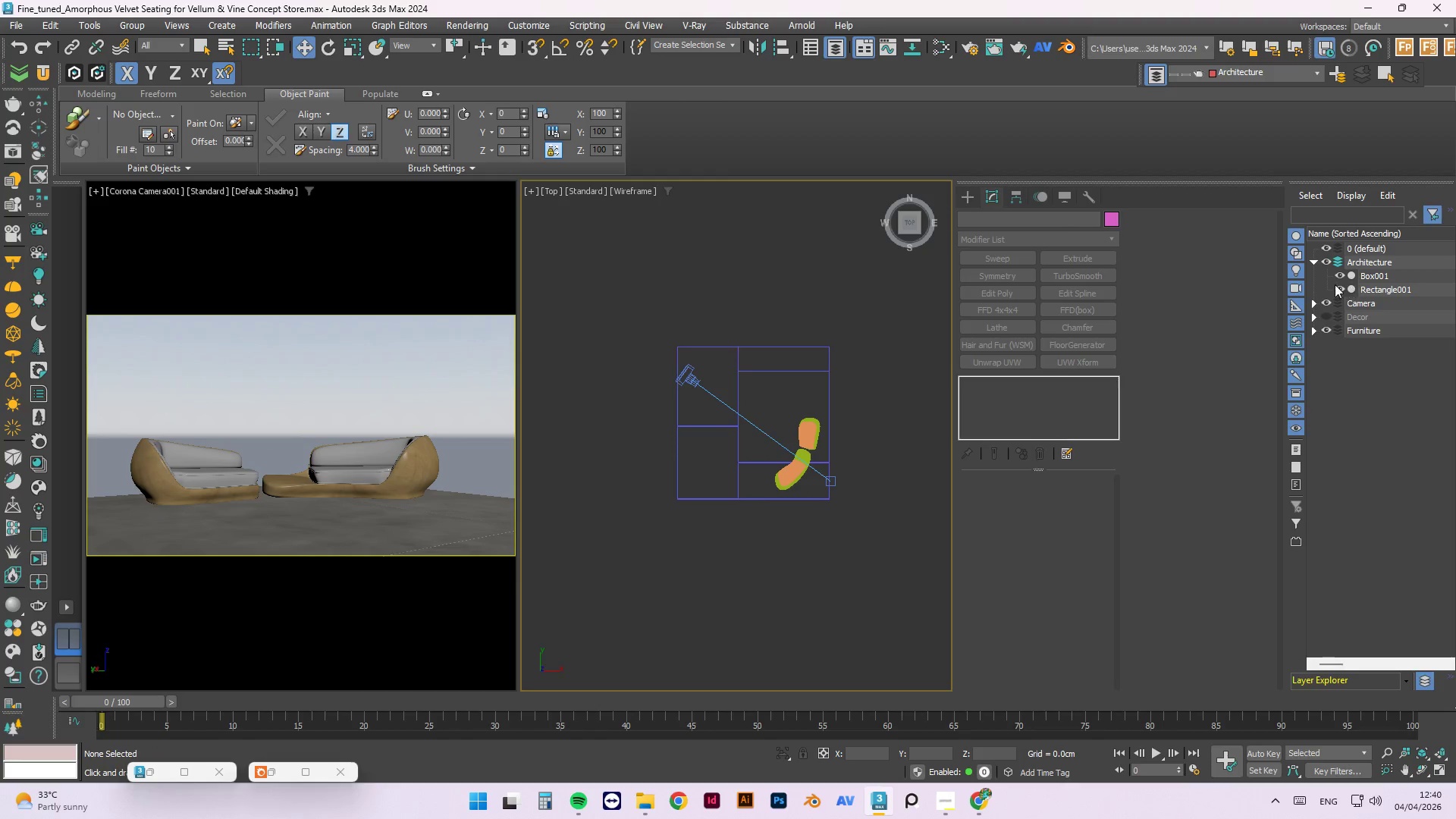 
left_click([1353, 261])
 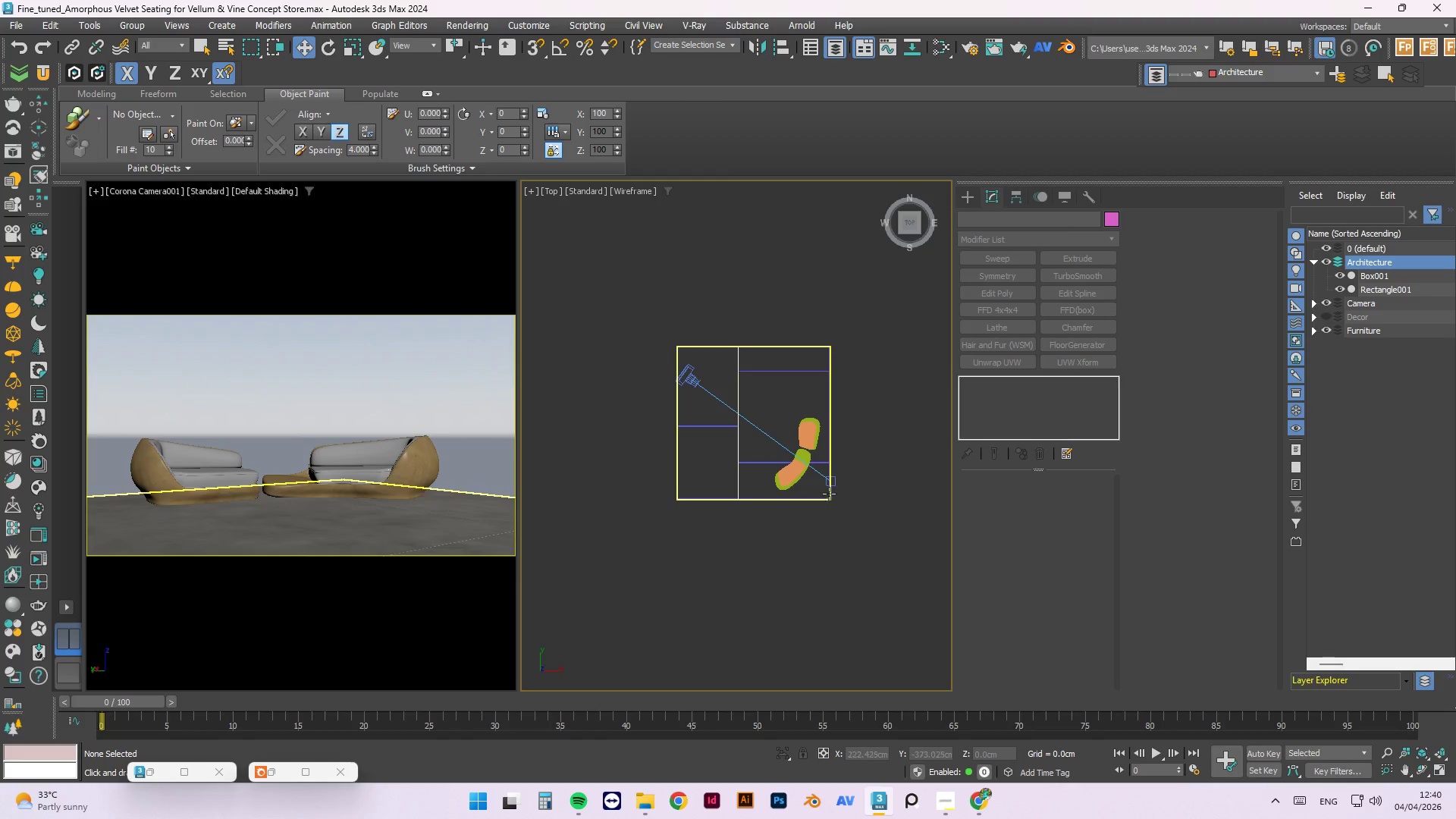 
scroll: coordinate [831, 413], scroll_direction: up, amount: 2.0
 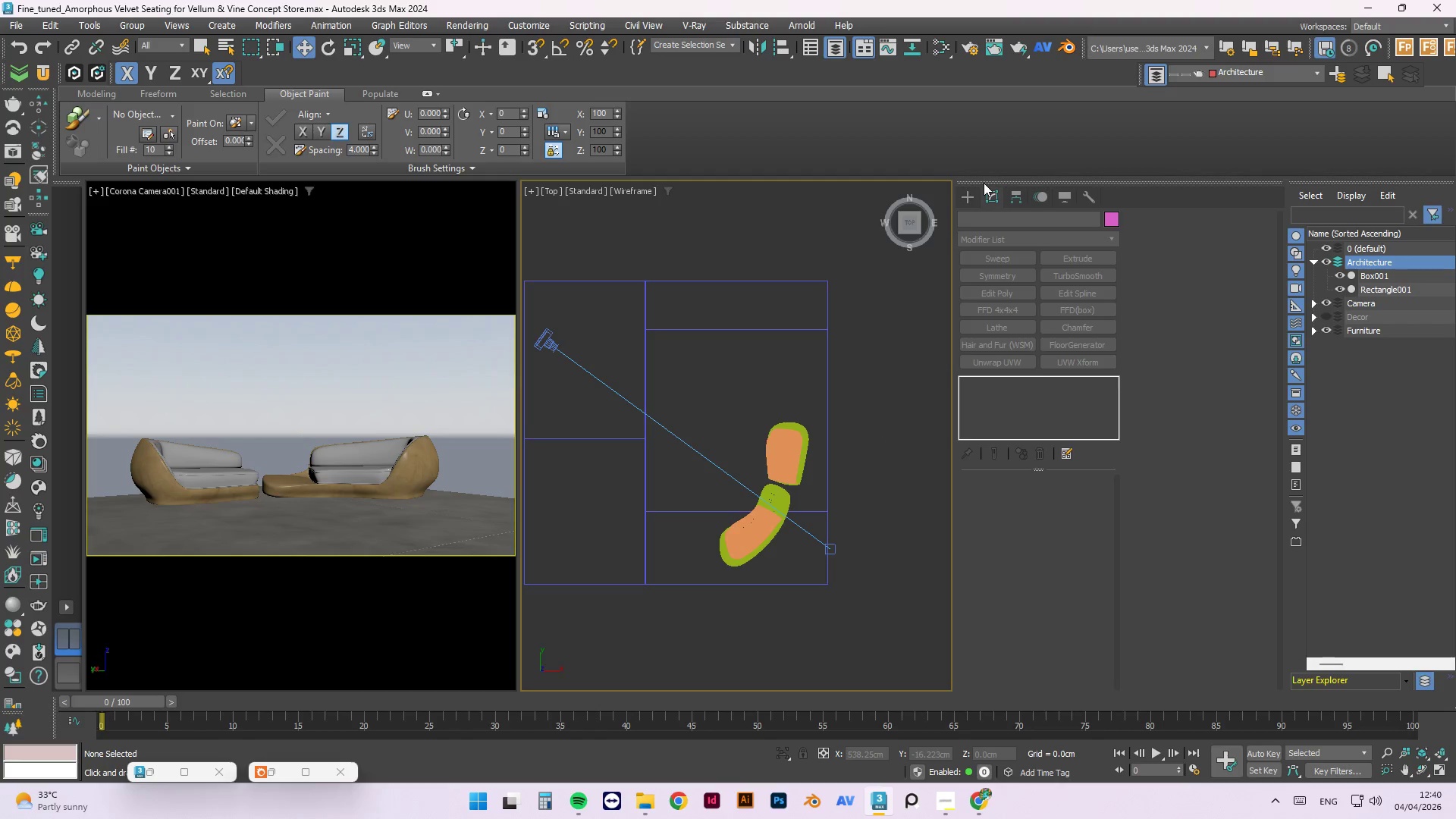 
left_click([975, 192])
 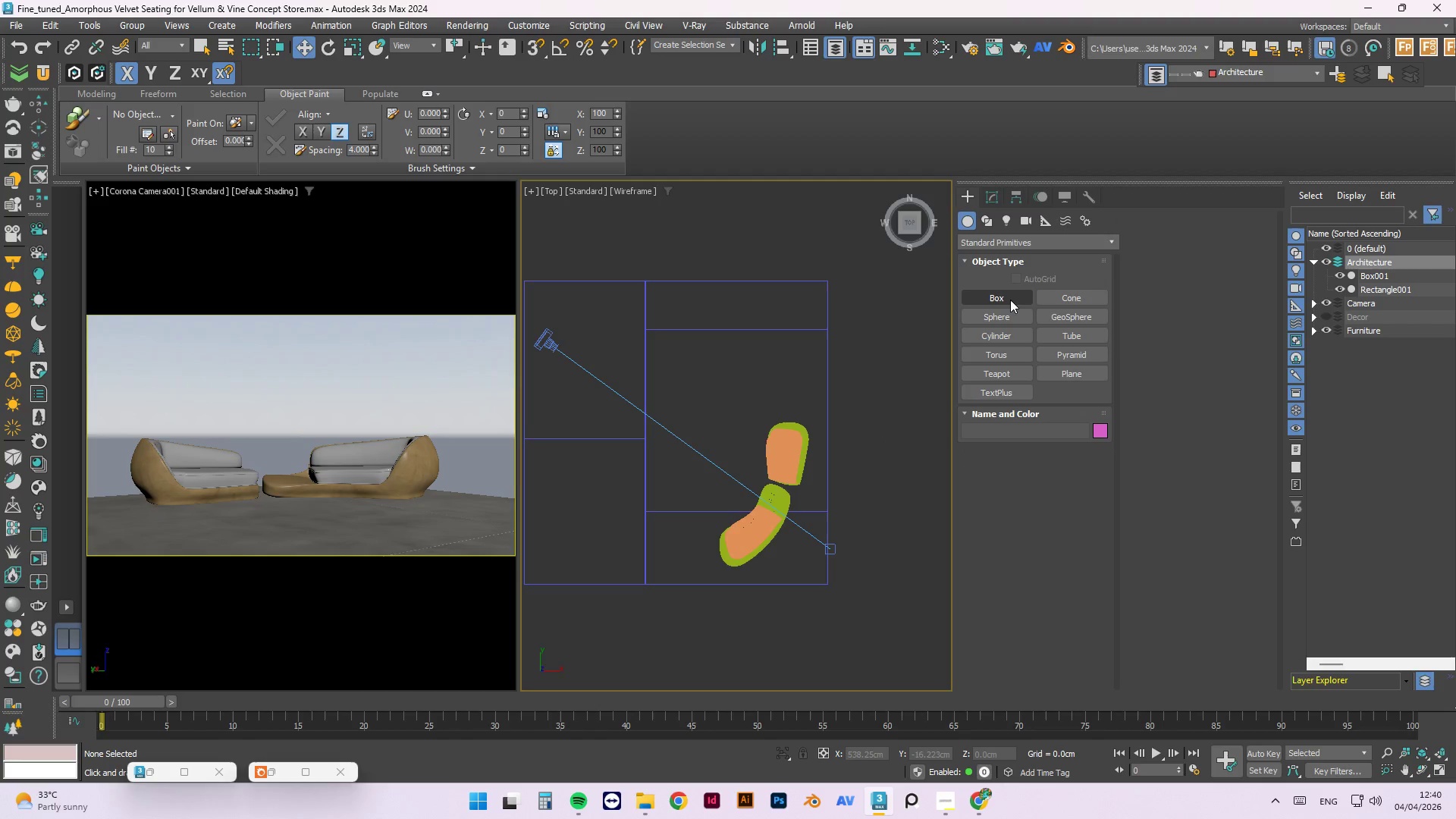 
left_click([1010, 297])
 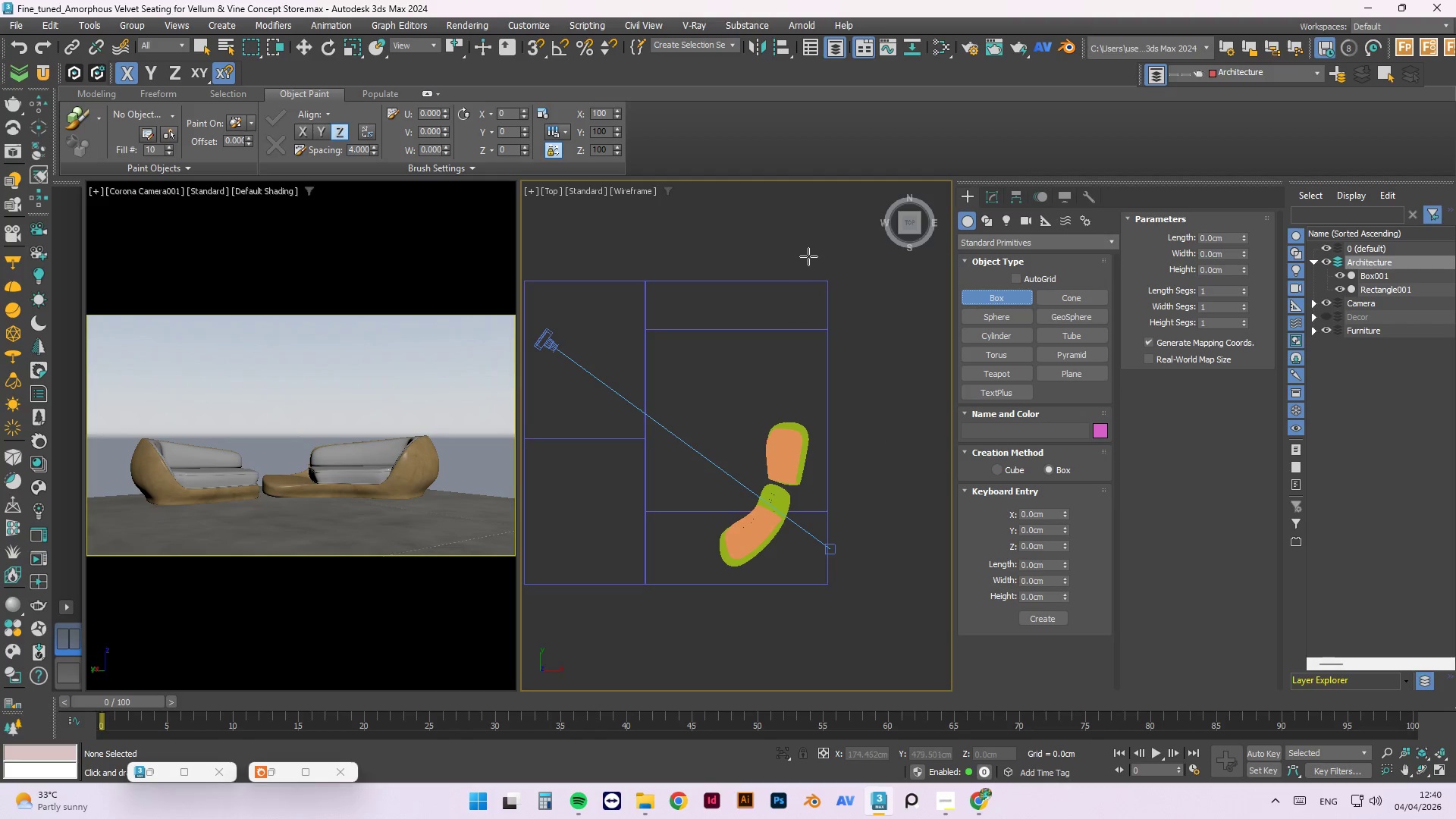 
type(sd)
 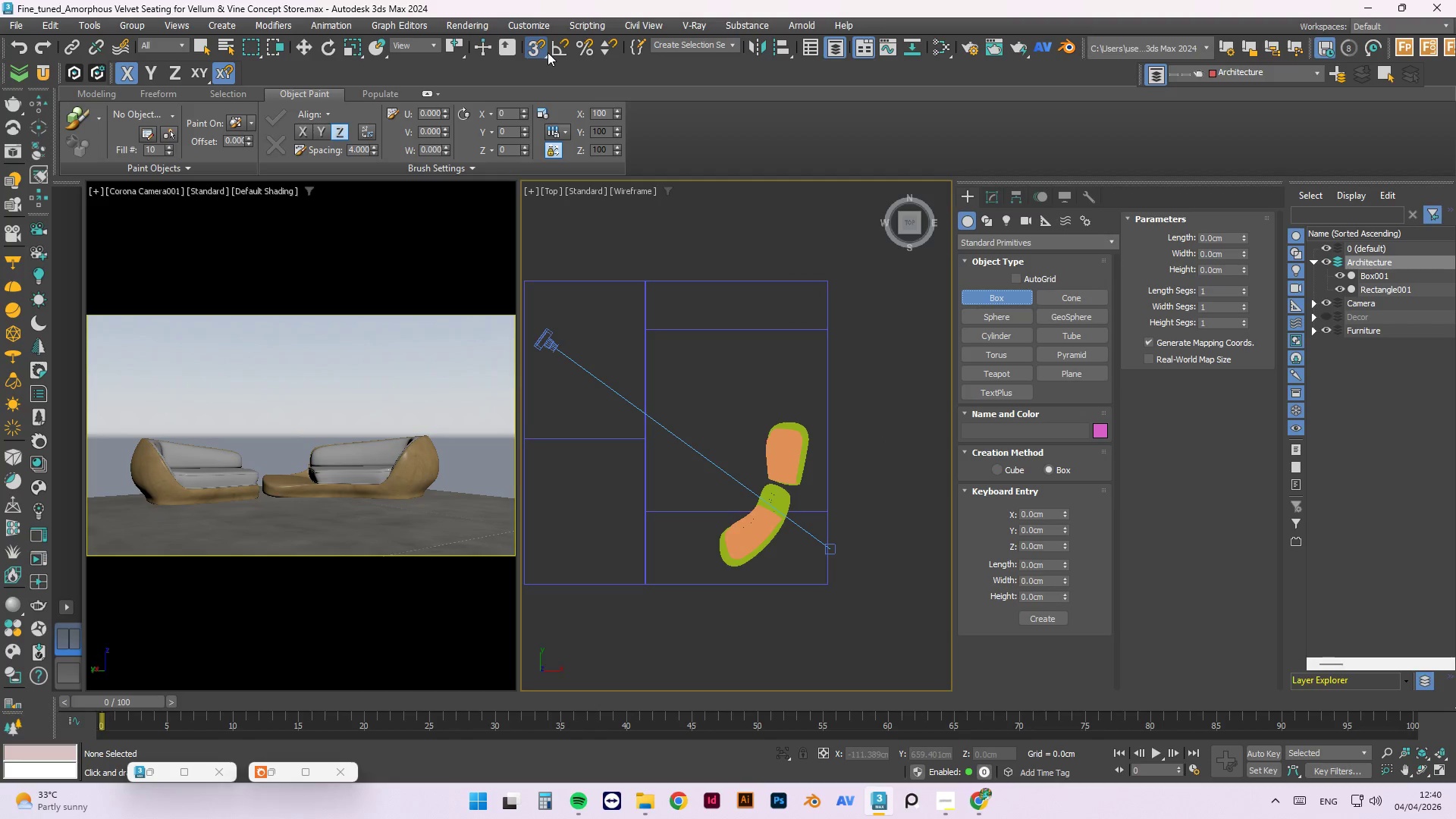 
left_click([557, 52])
 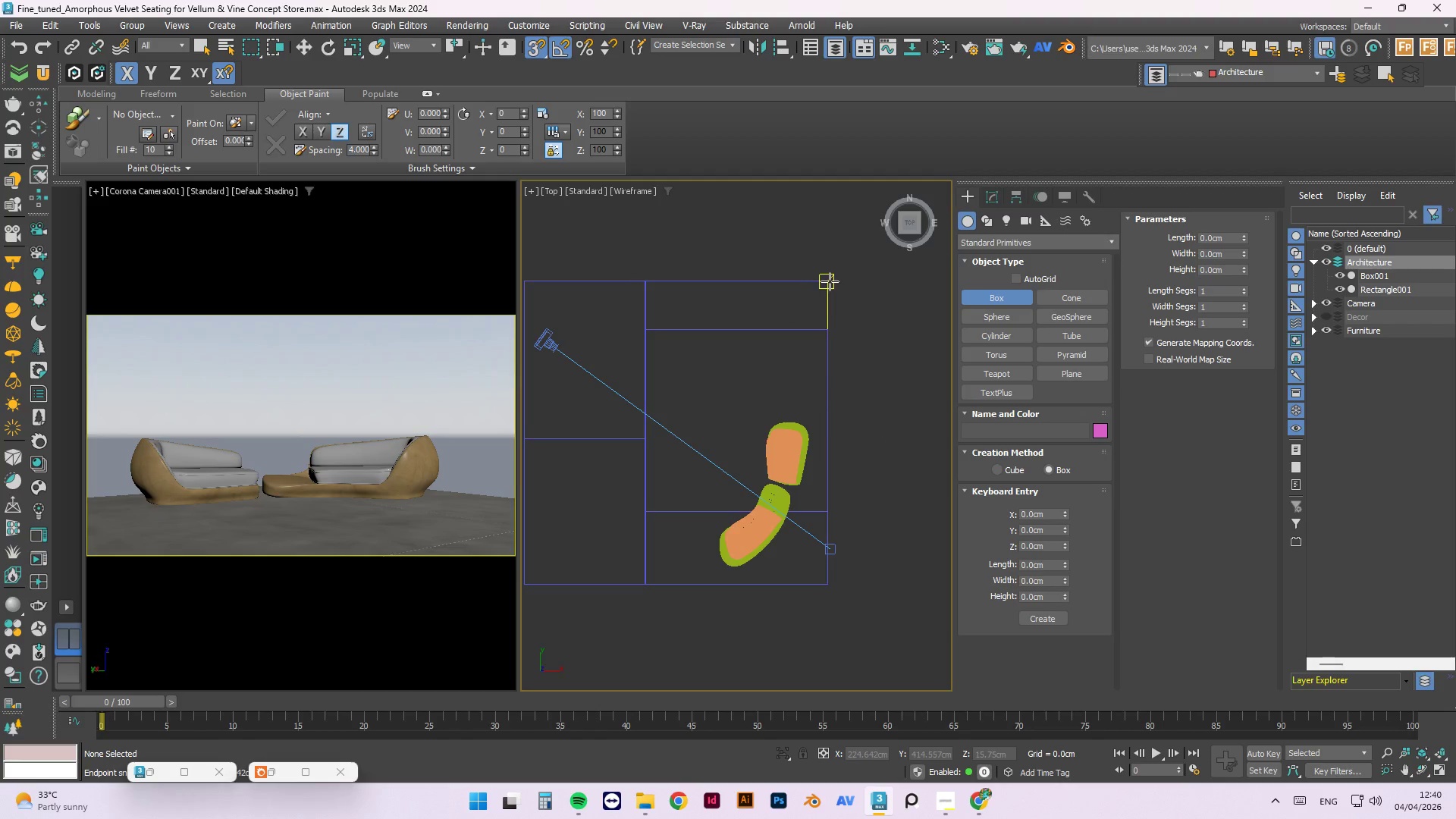 
left_click([831, 278])
 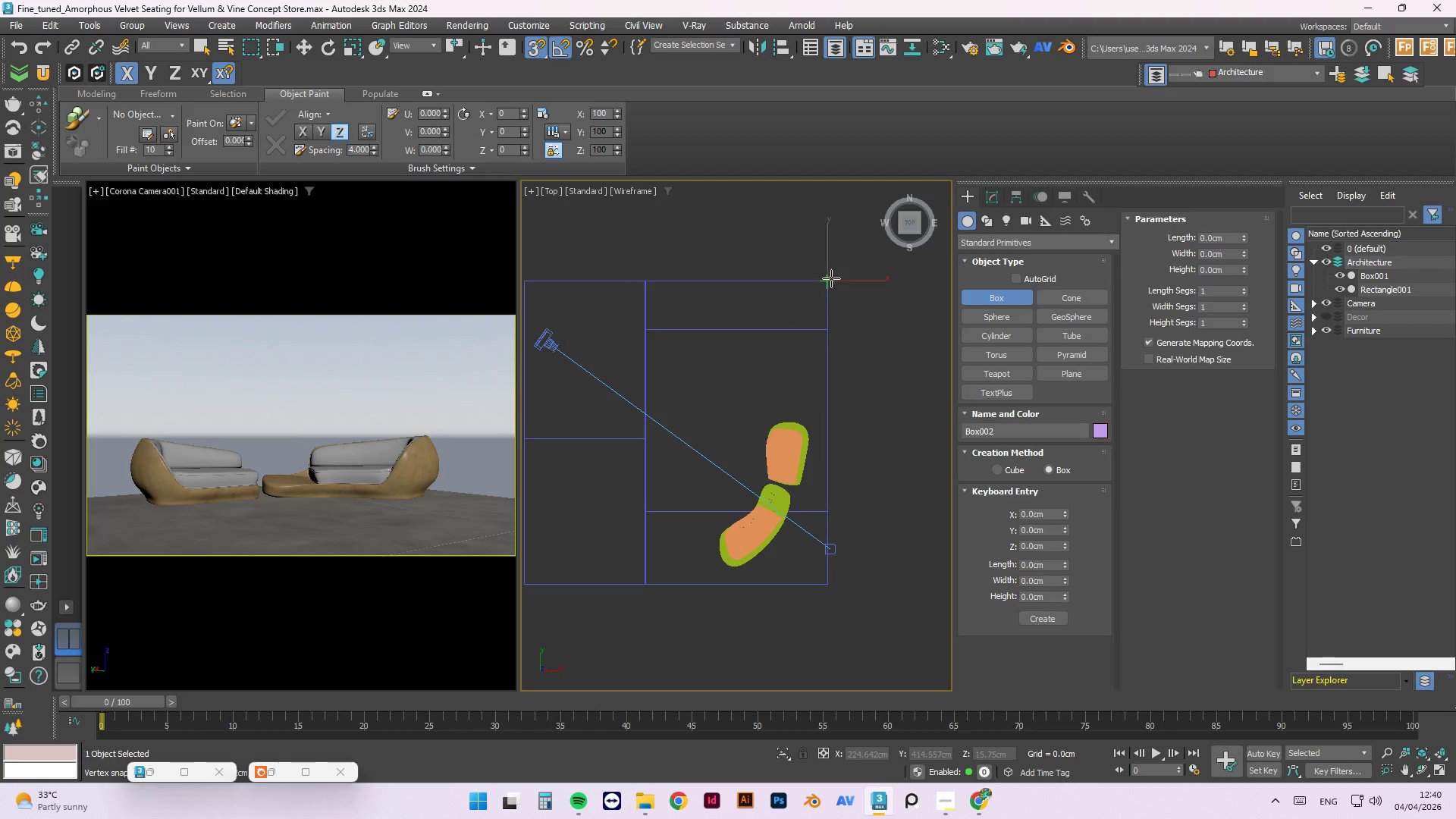 
left_click_drag(start_coordinate=[831, 278], to_coordinate=[806, 437])
 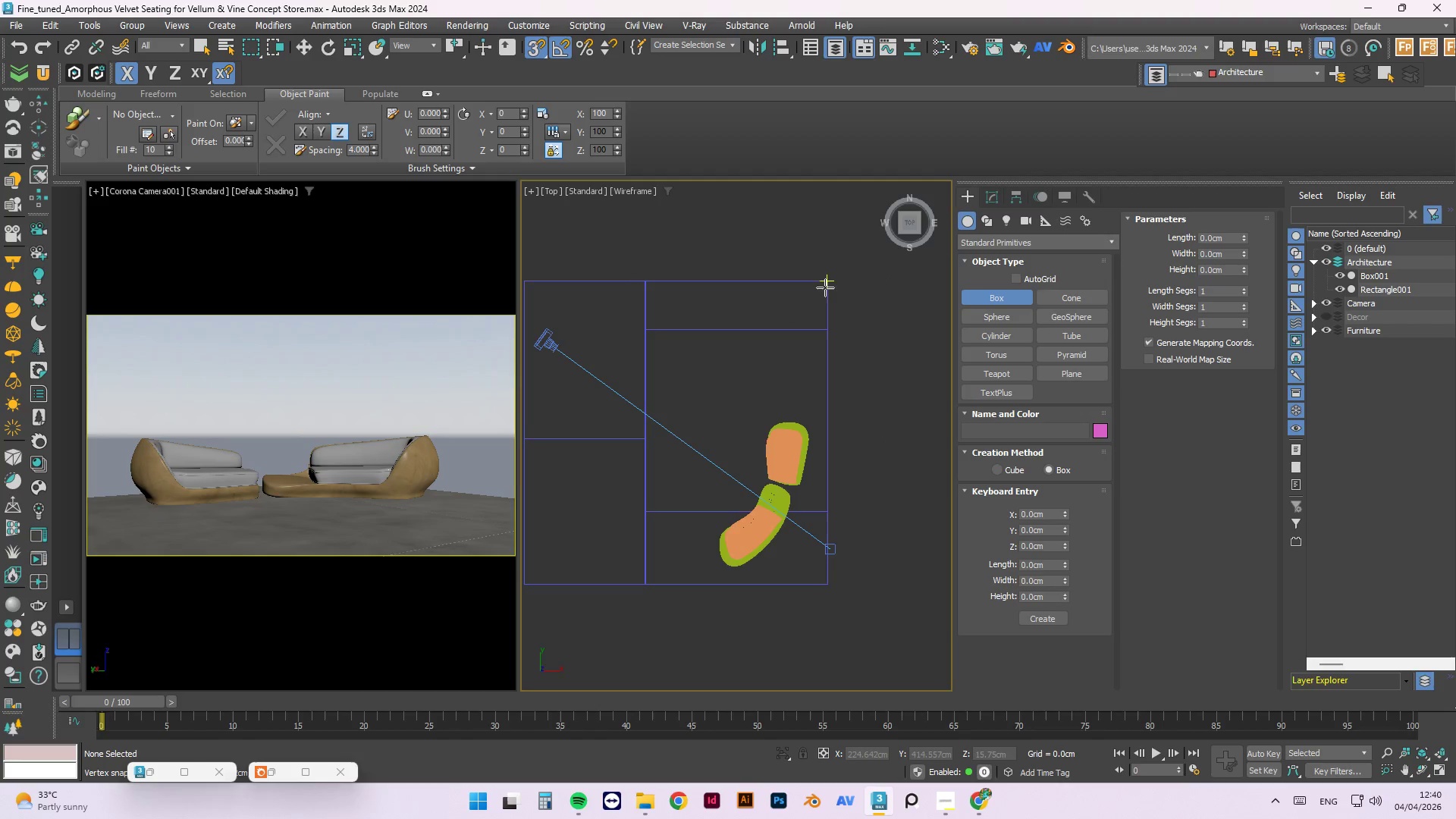 
left_click_drag(start_coordinate=[824, 284], to_coordinate=[677, 586])
 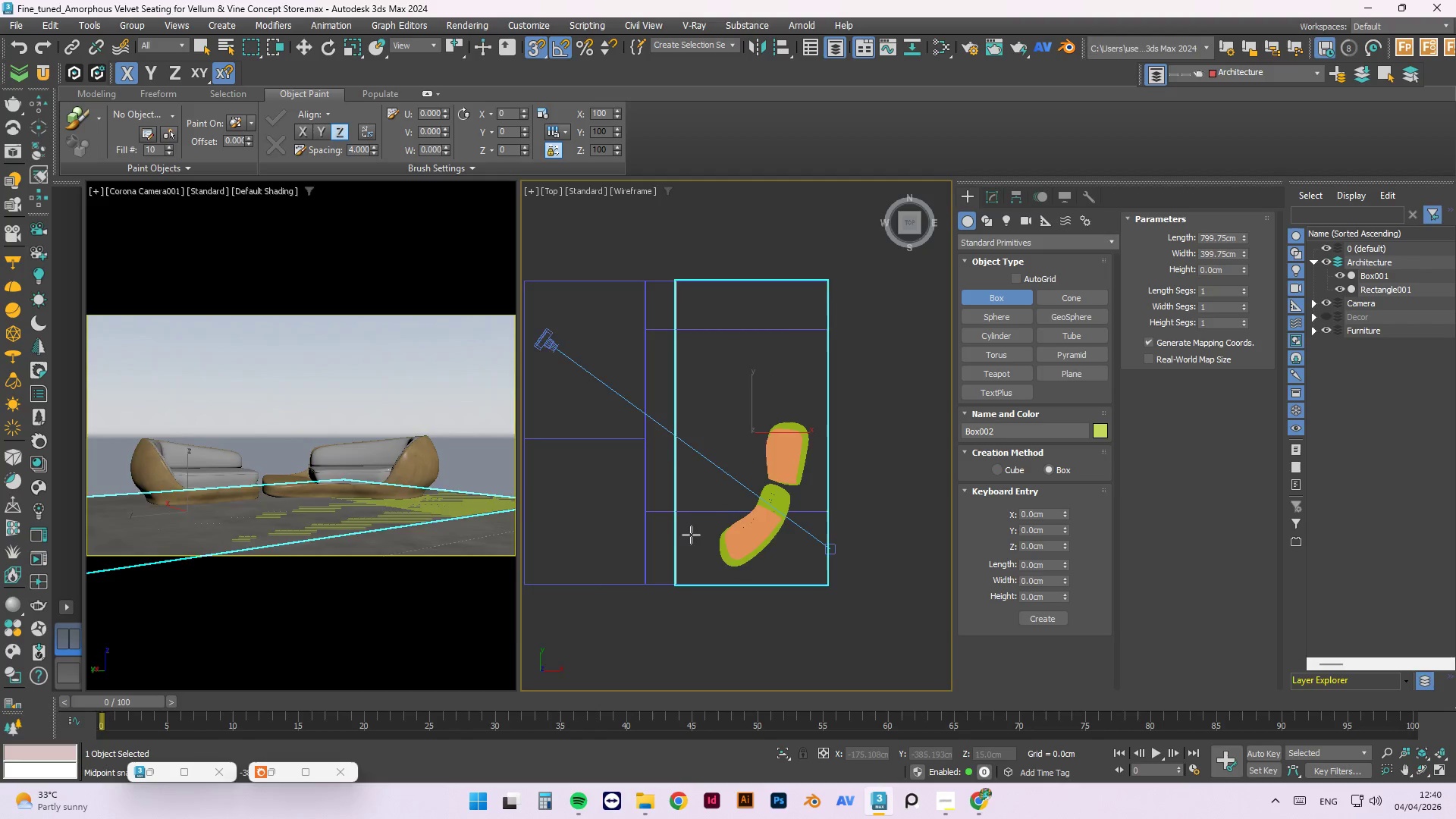 
hold_key(key=AltLeft, duration=1.16)
 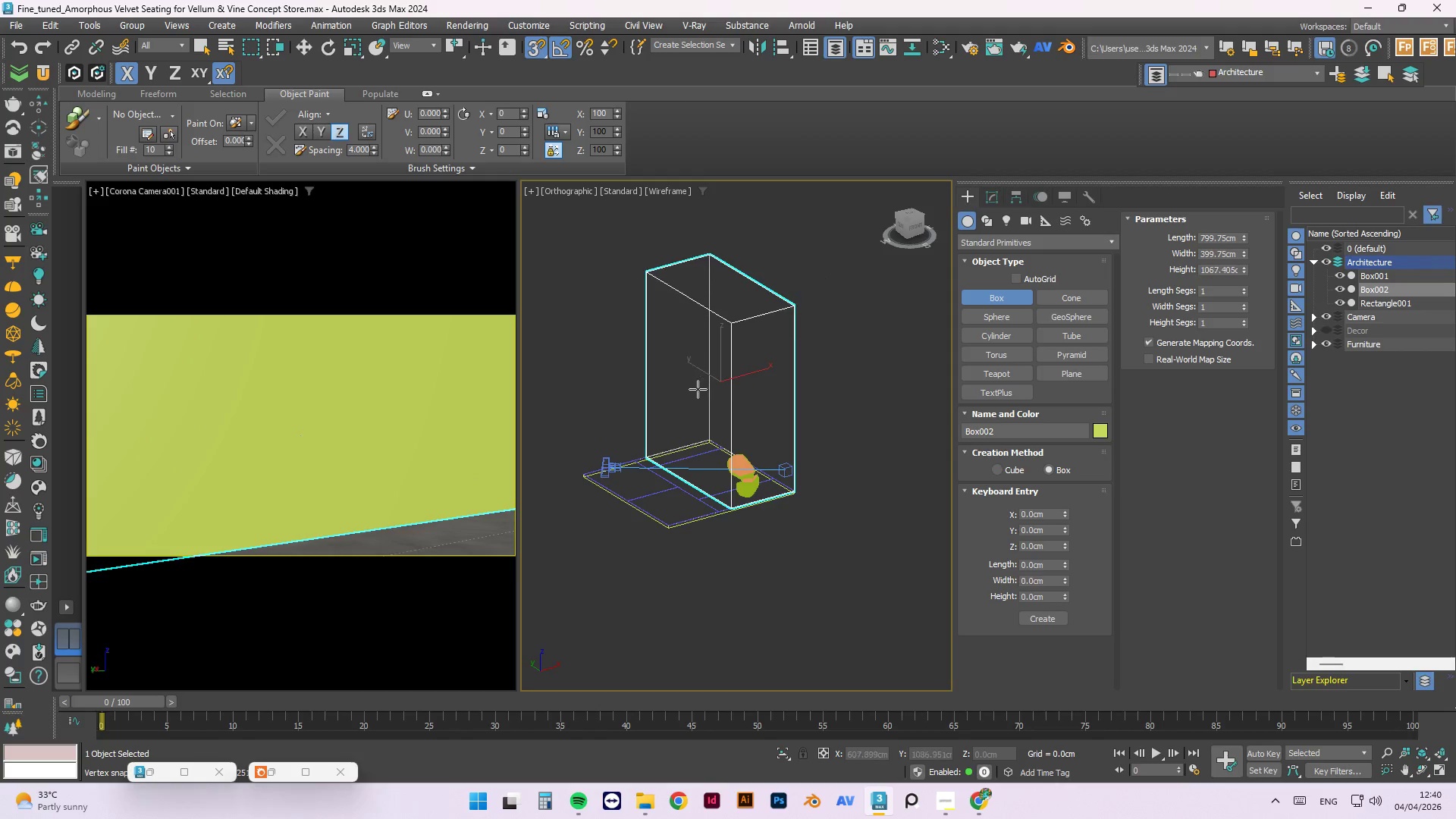 
scroll: coordinate [689, 515], scroll_direction: down, amount: 2.0
 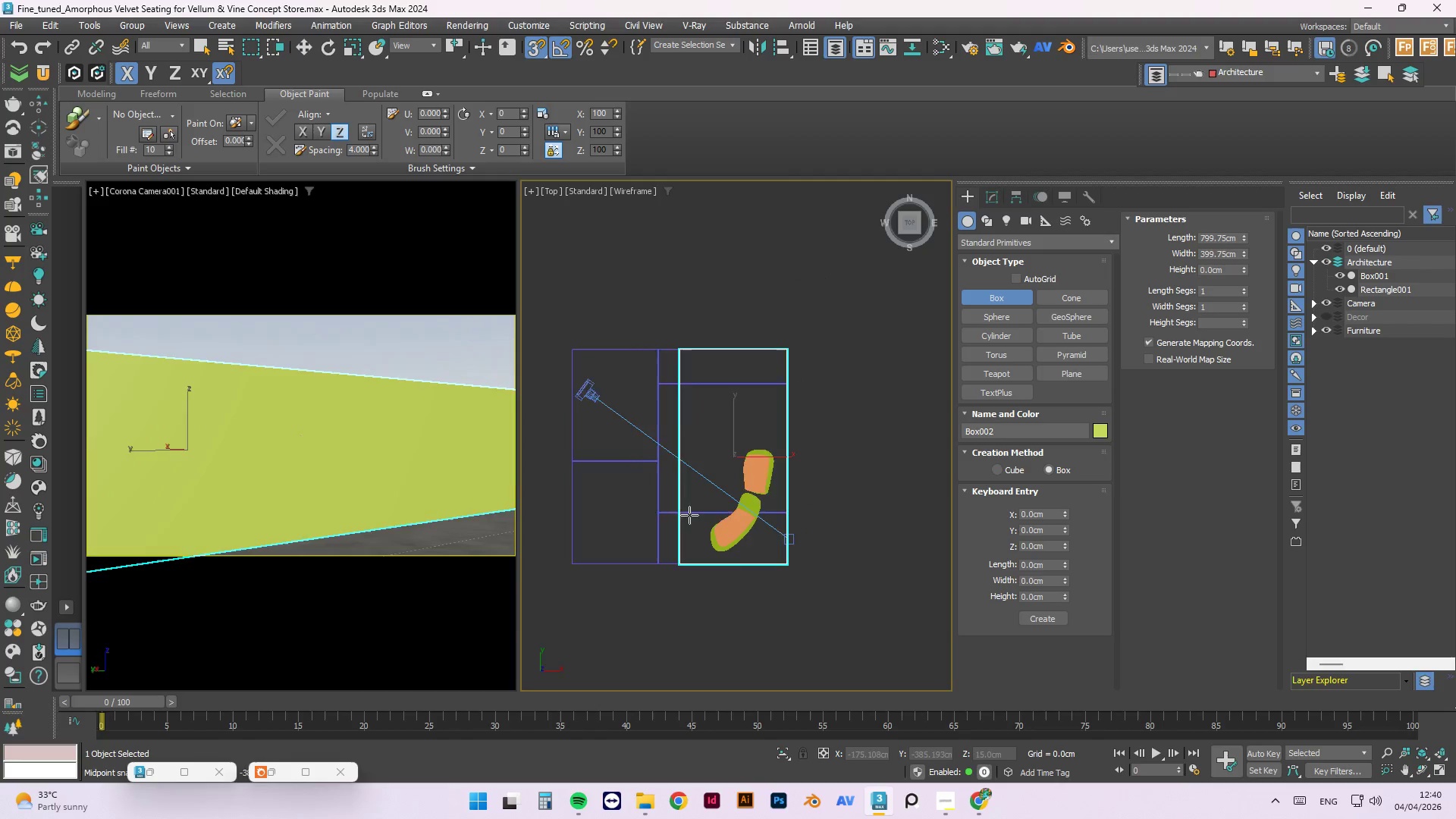 
left_click([698, 399])
 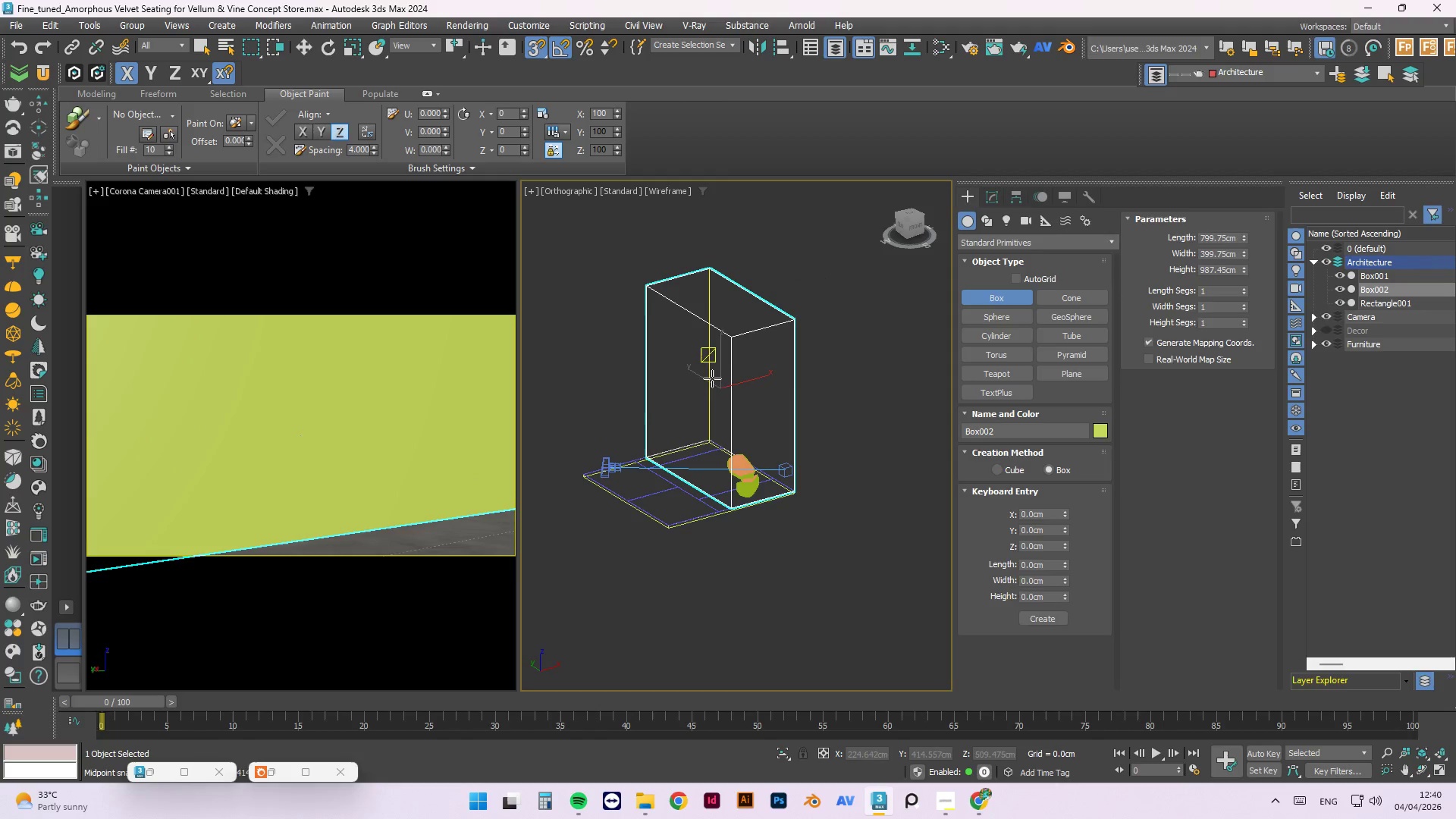 
key(Escape)
 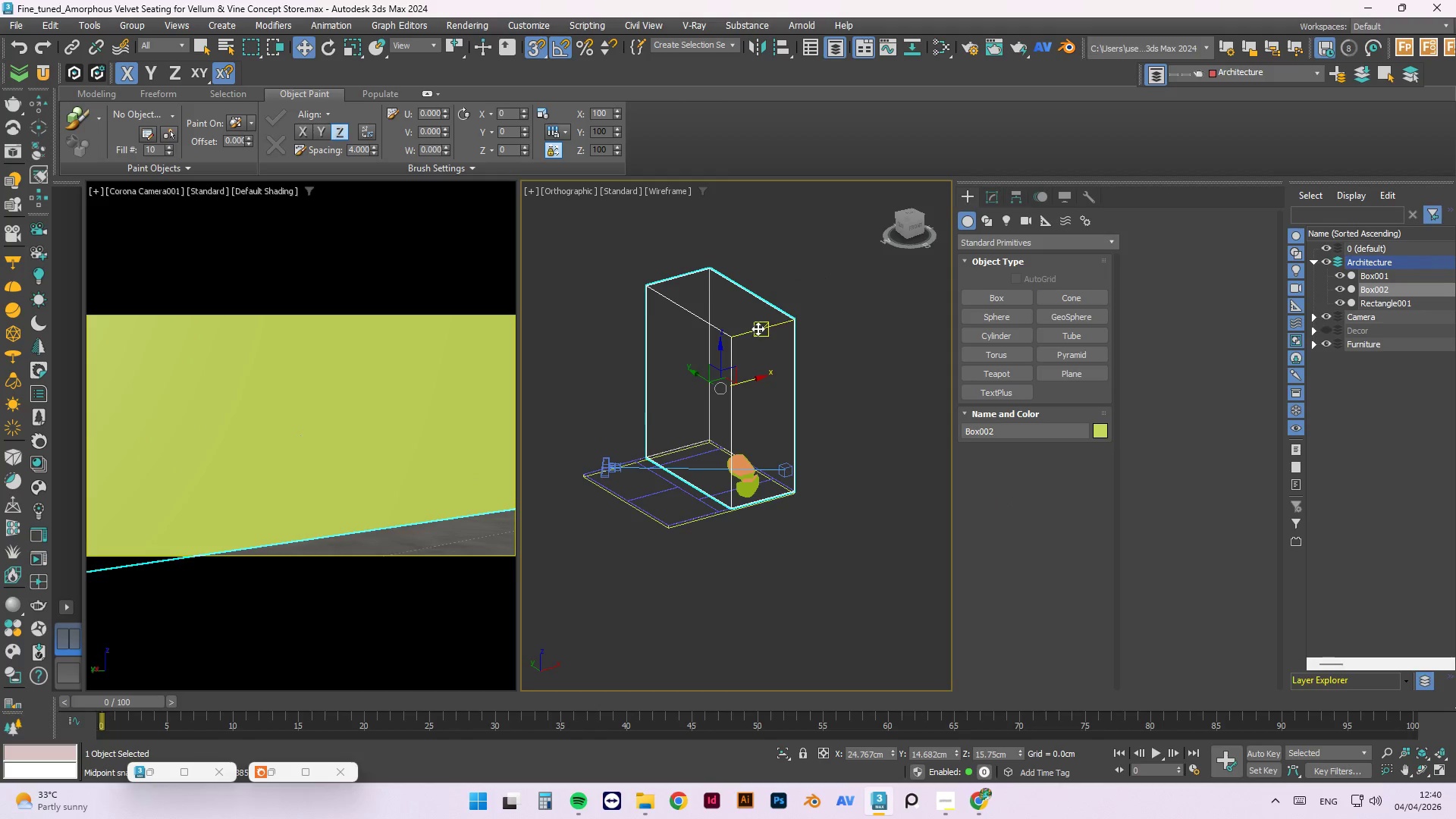 
key(Escape)
 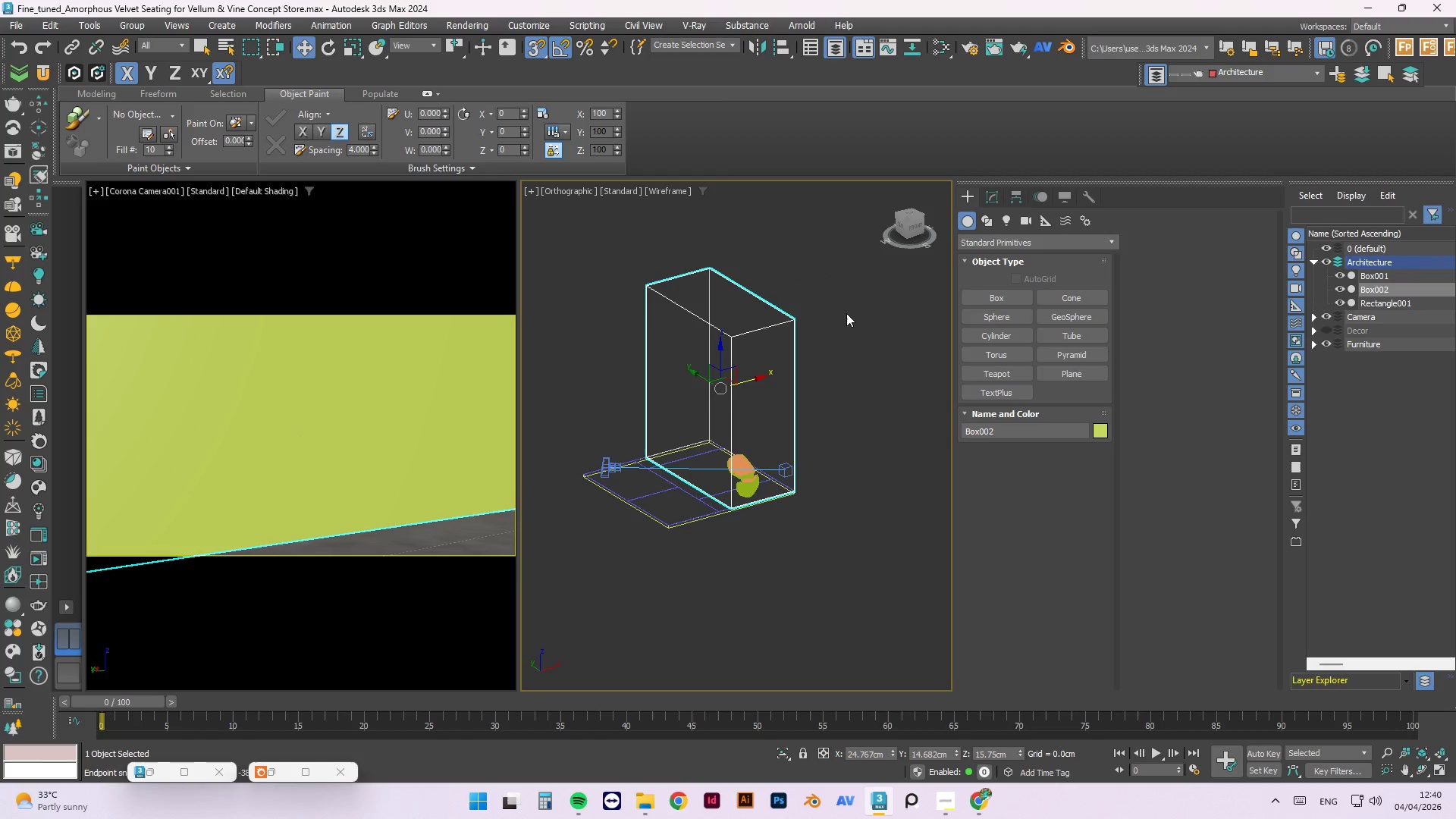 
left_click([846, 313])
 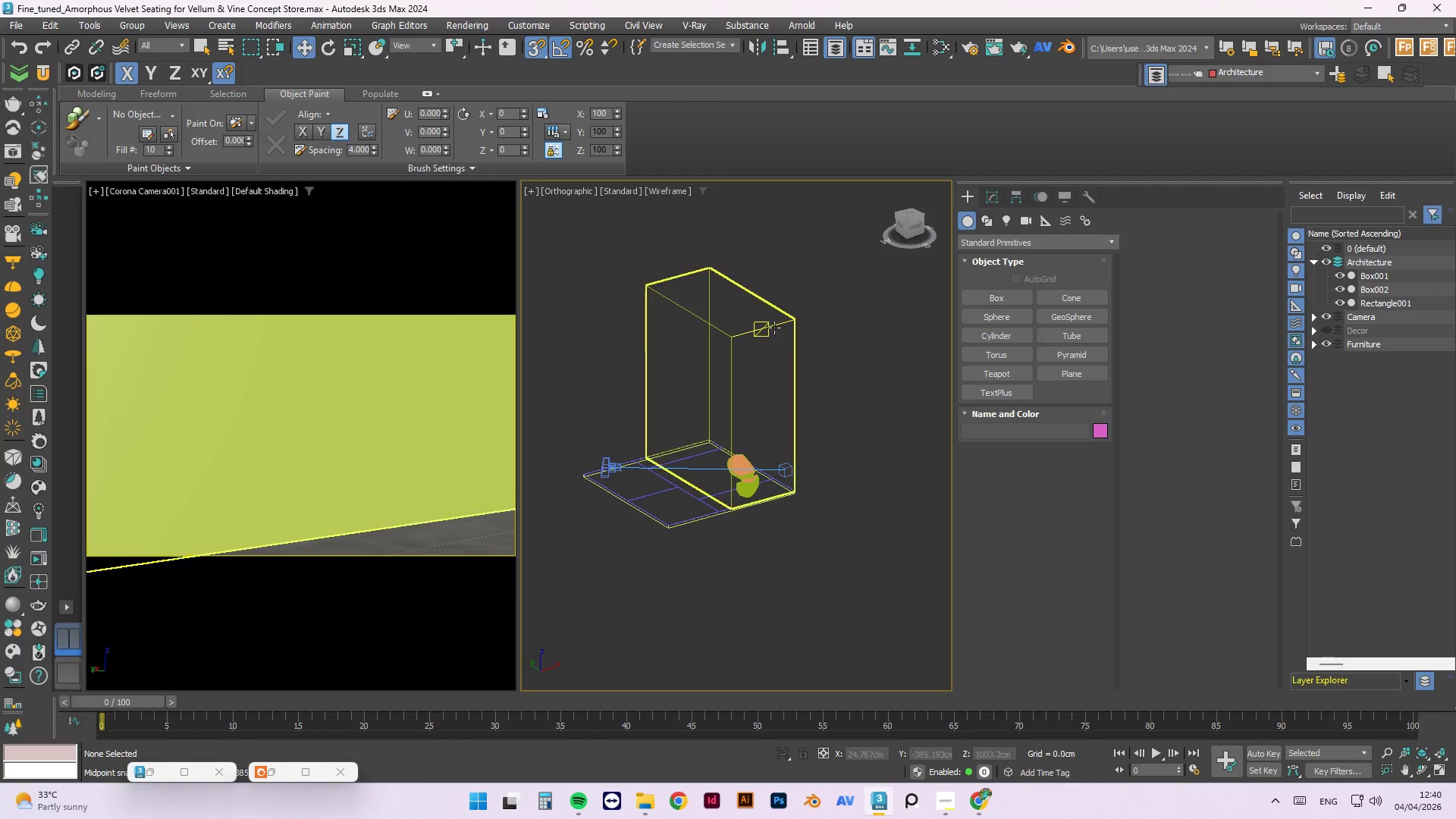 
left_click([774, 326])
 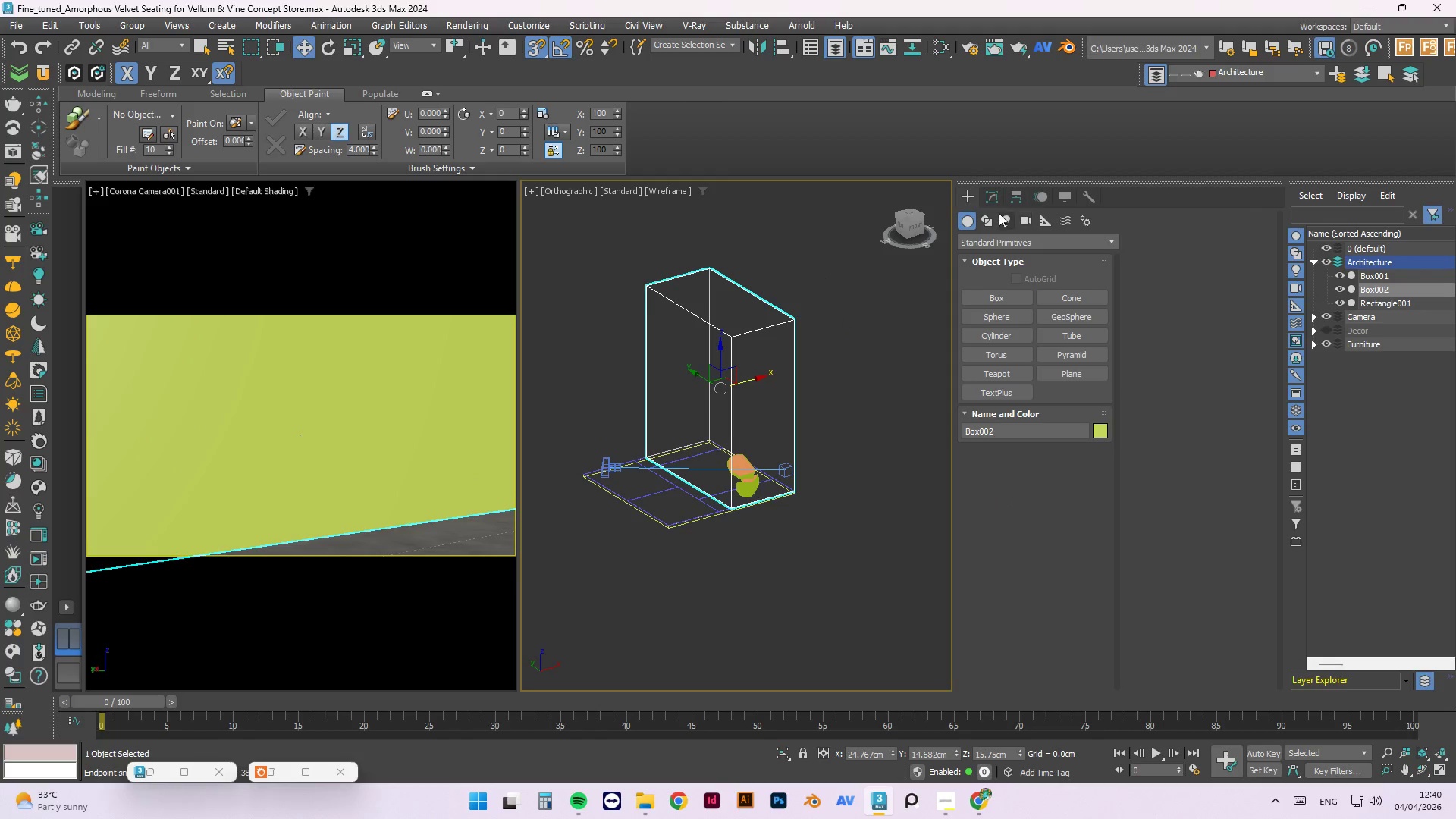 
left_click([993, 198])
 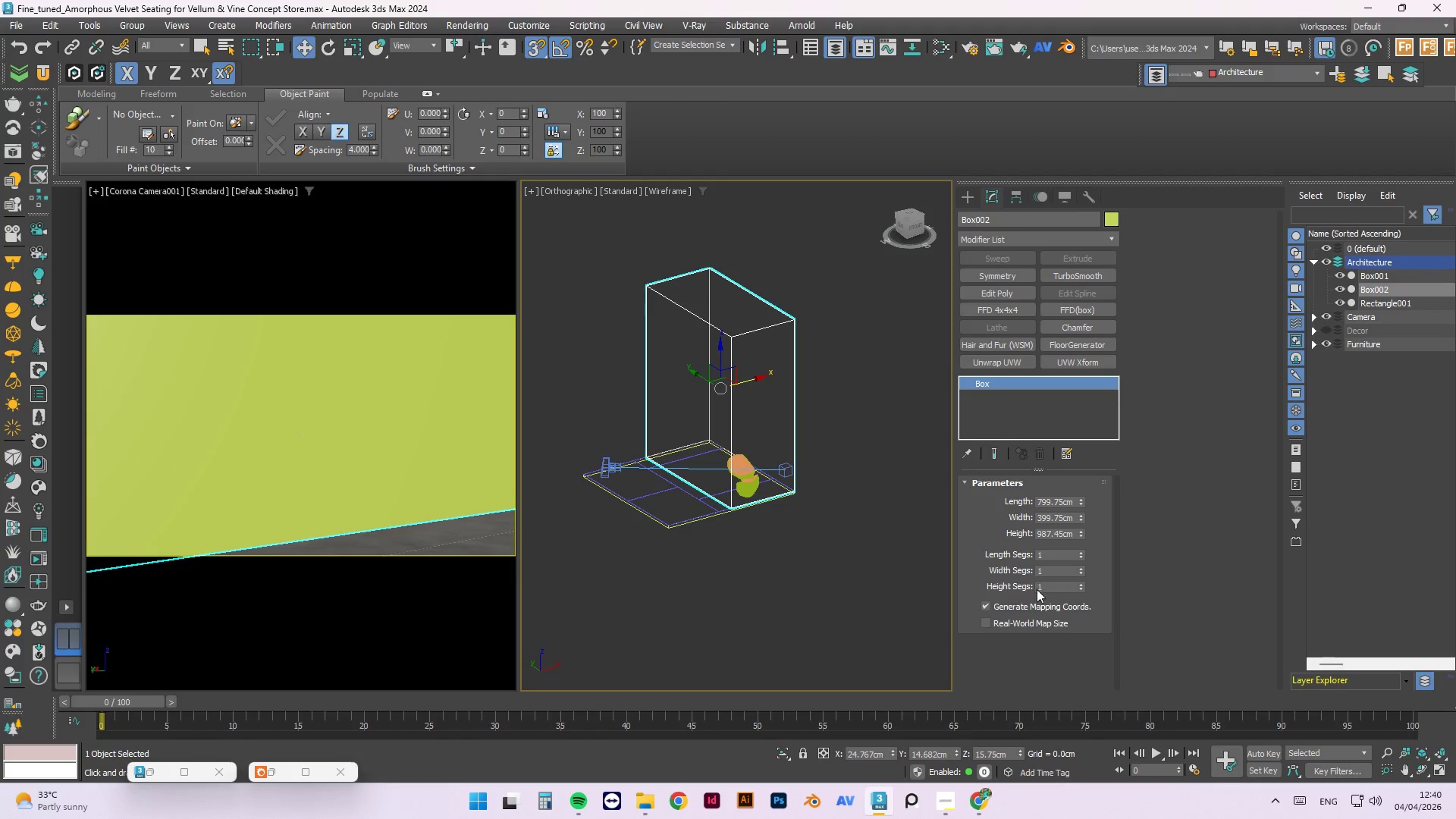 
left_click([1028, 623])
 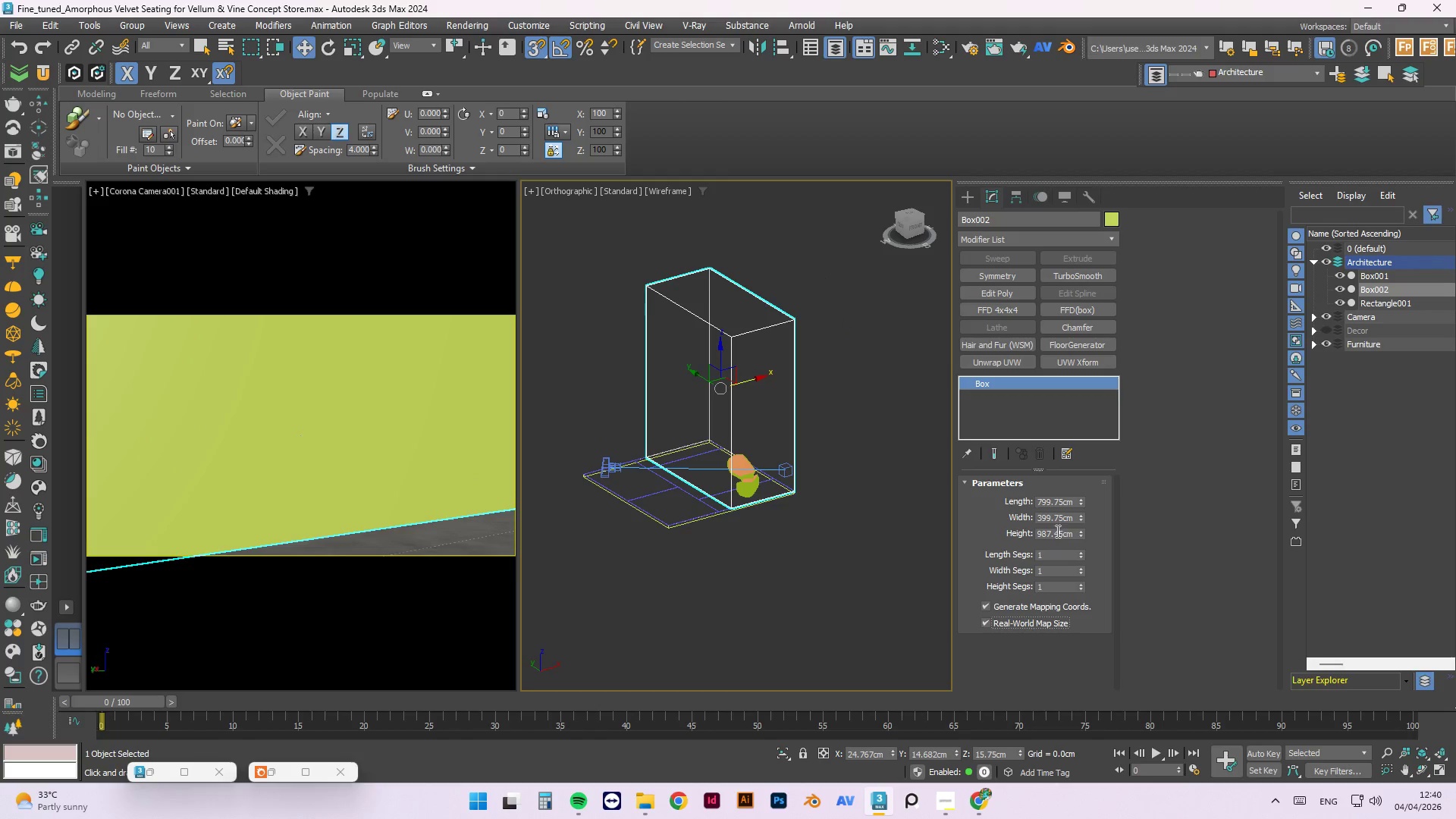 
double_click([1056, 531])
 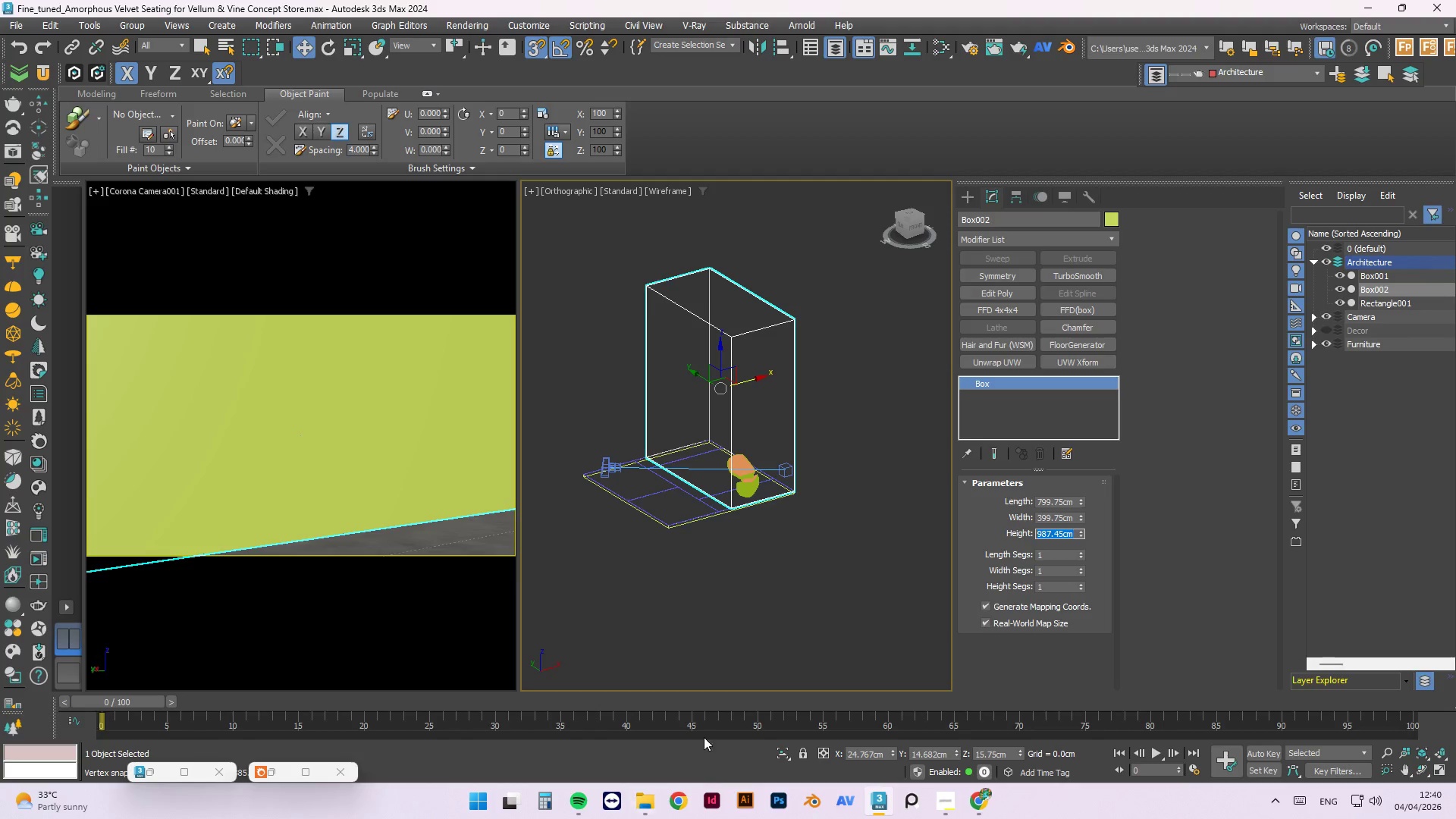 
left_click([981, 808])
 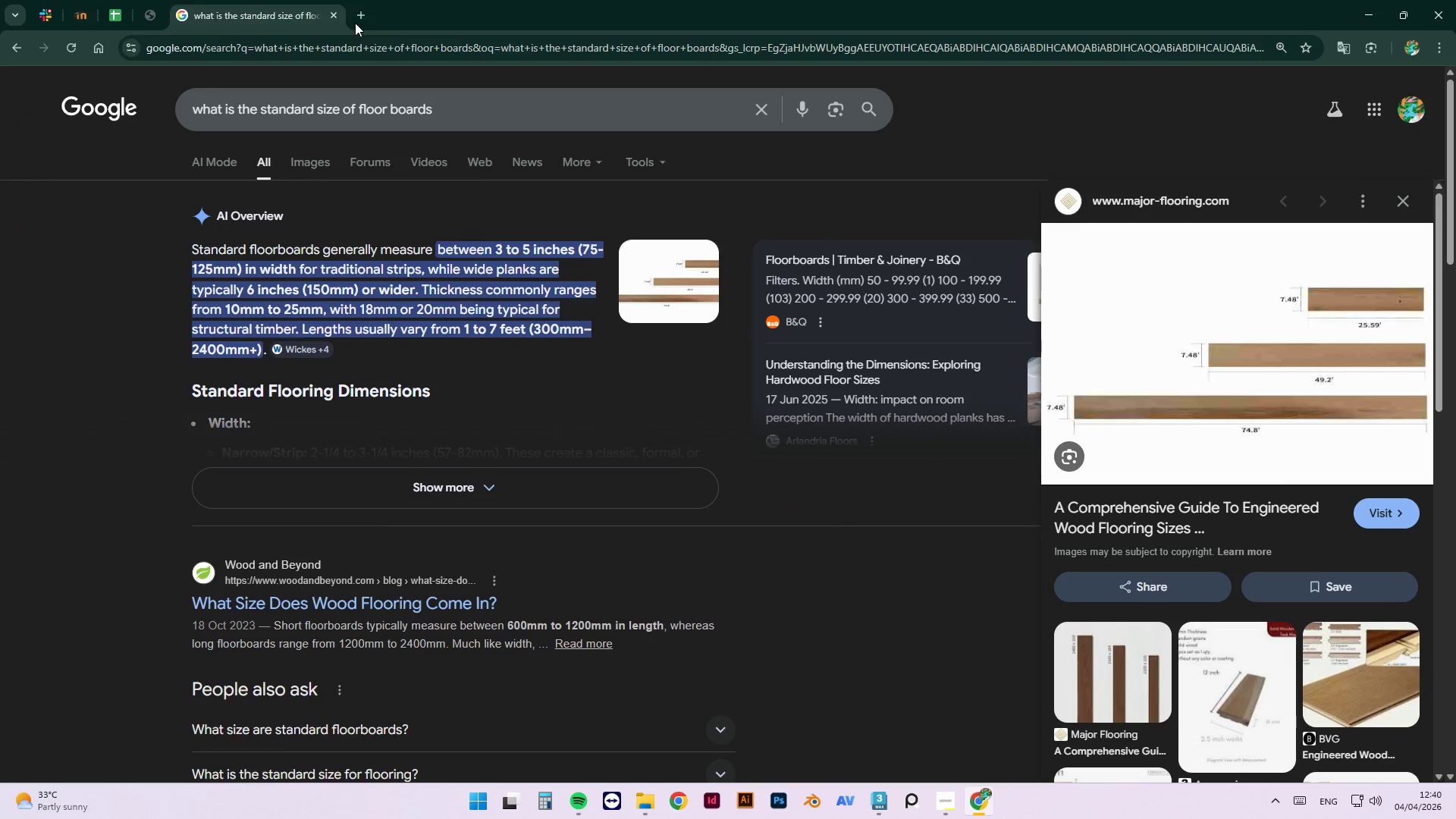 
left_click([349, 46])
 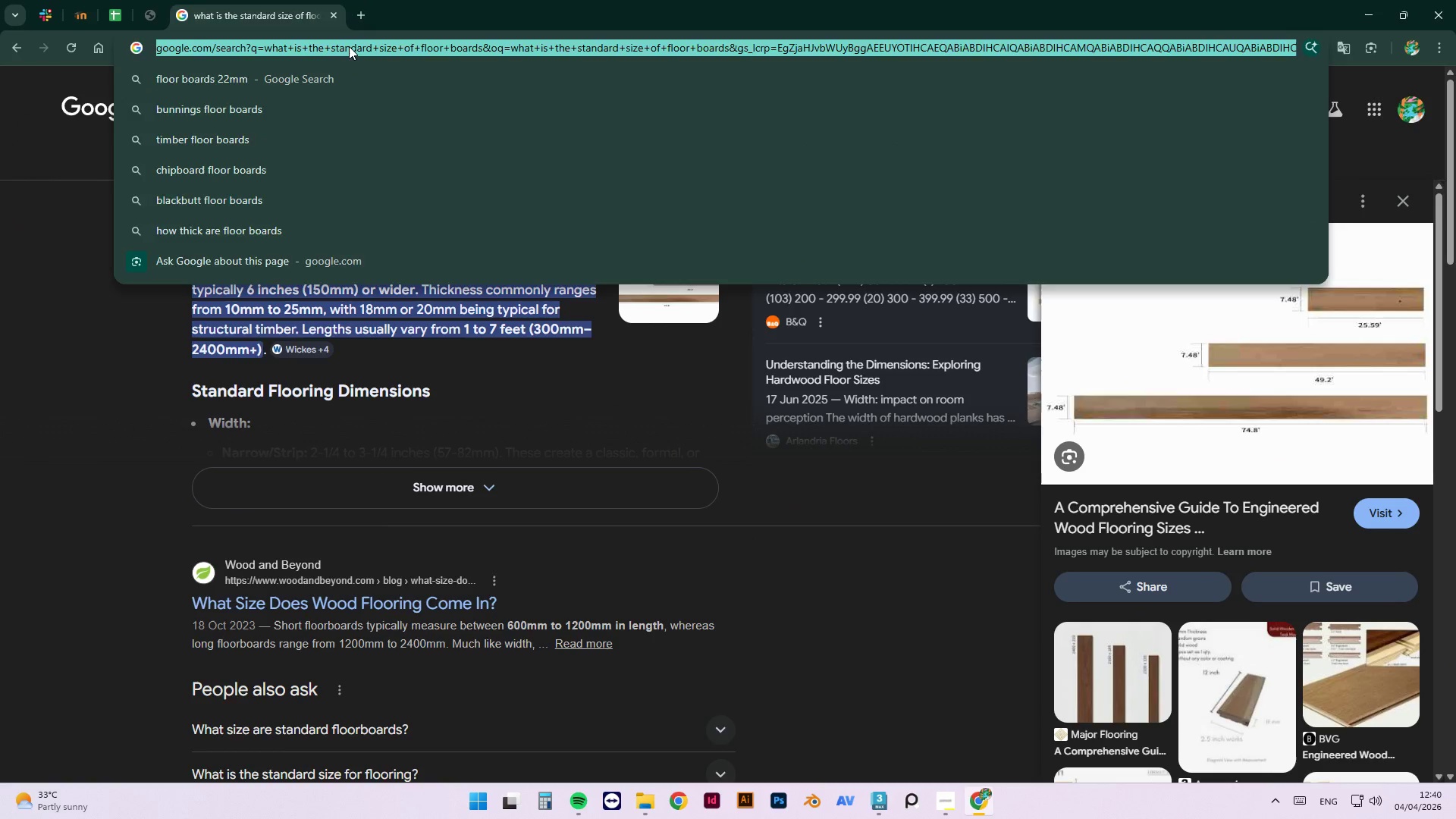 
type(what is tha)
key(Backspace)
type(e standard height of a tl)
key(Backspace)
type(all room)
 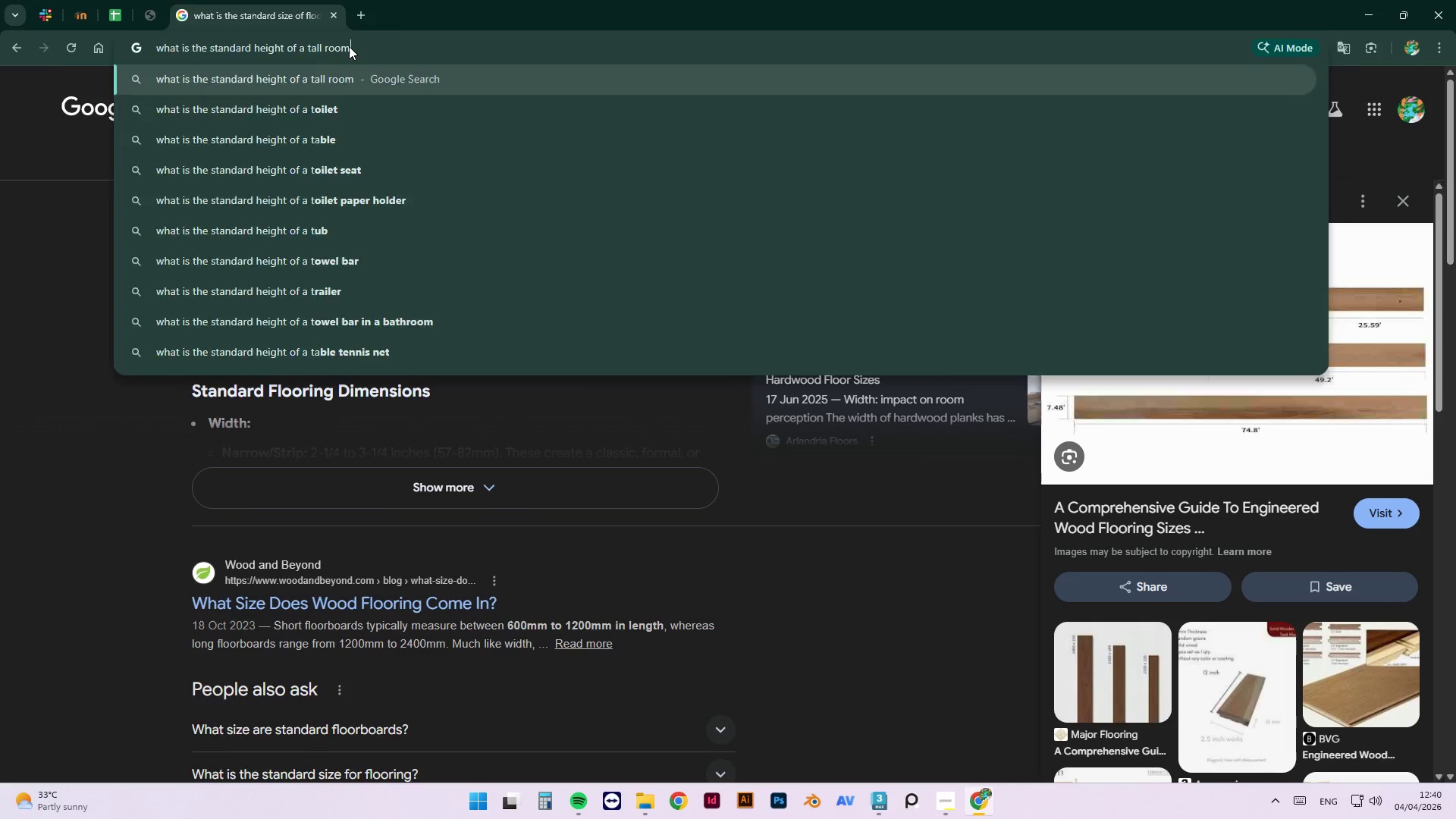 
key(Enter)
 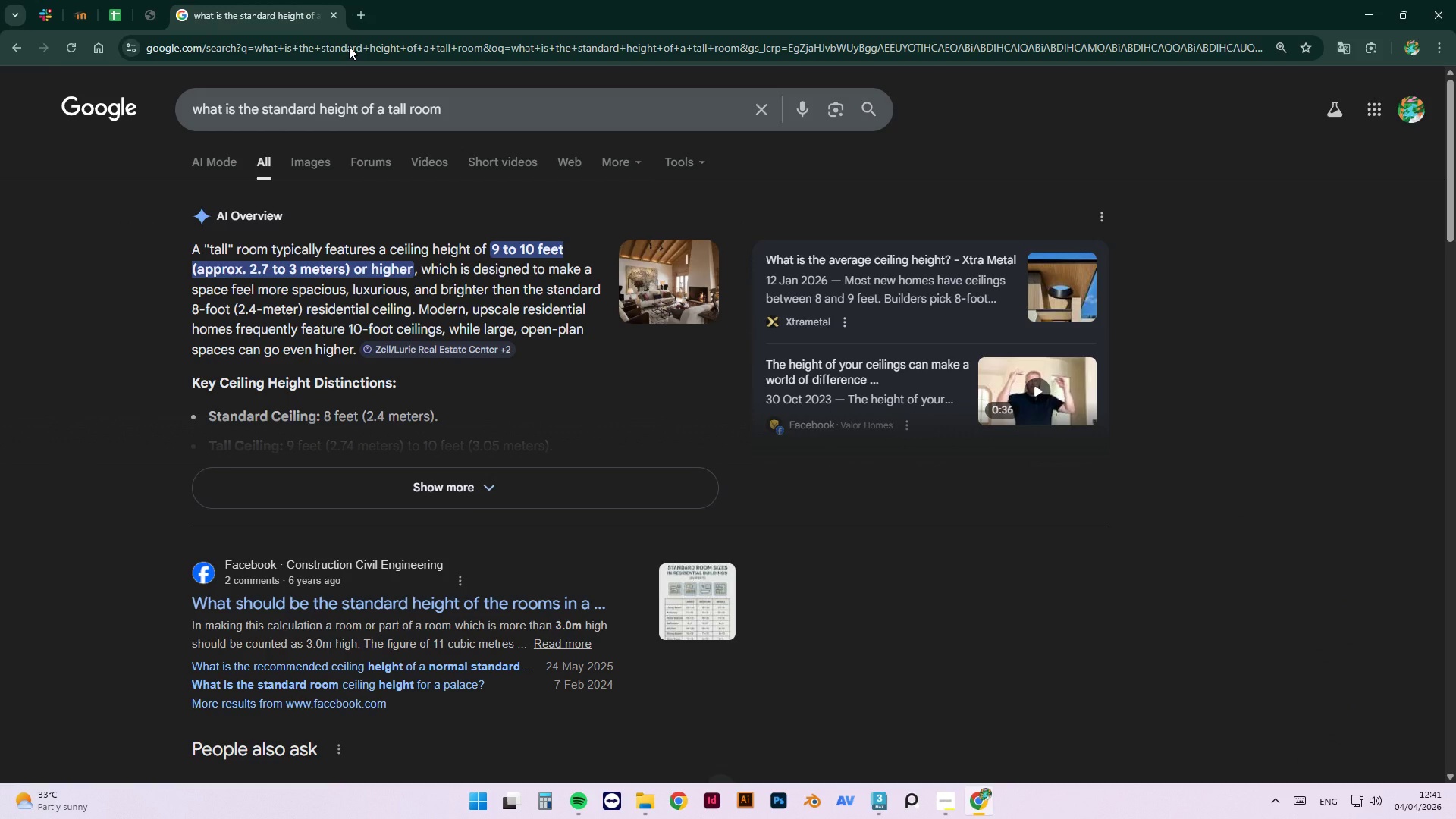 
wait(7.68)
 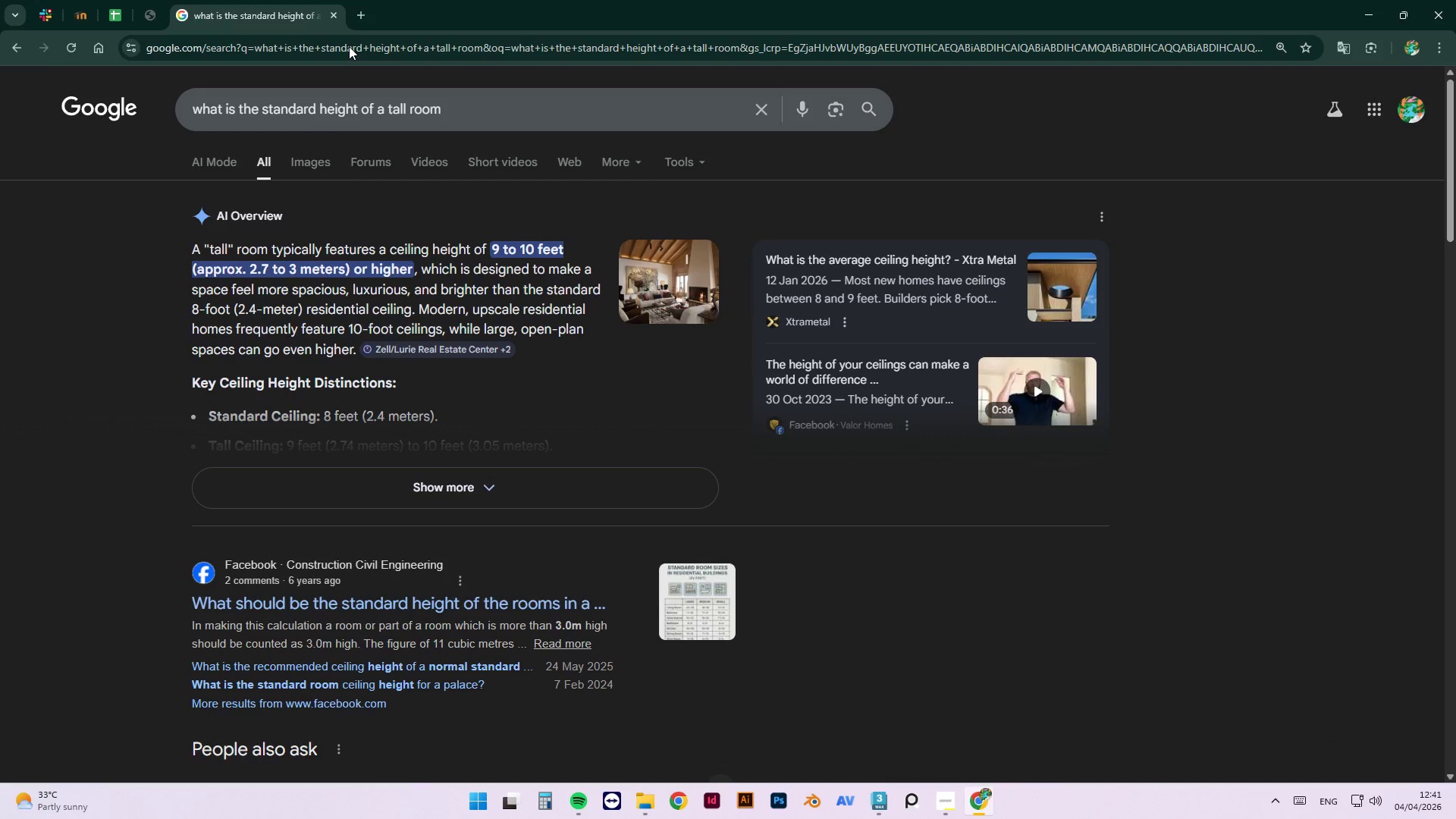 
mouse_move([454, 126])
 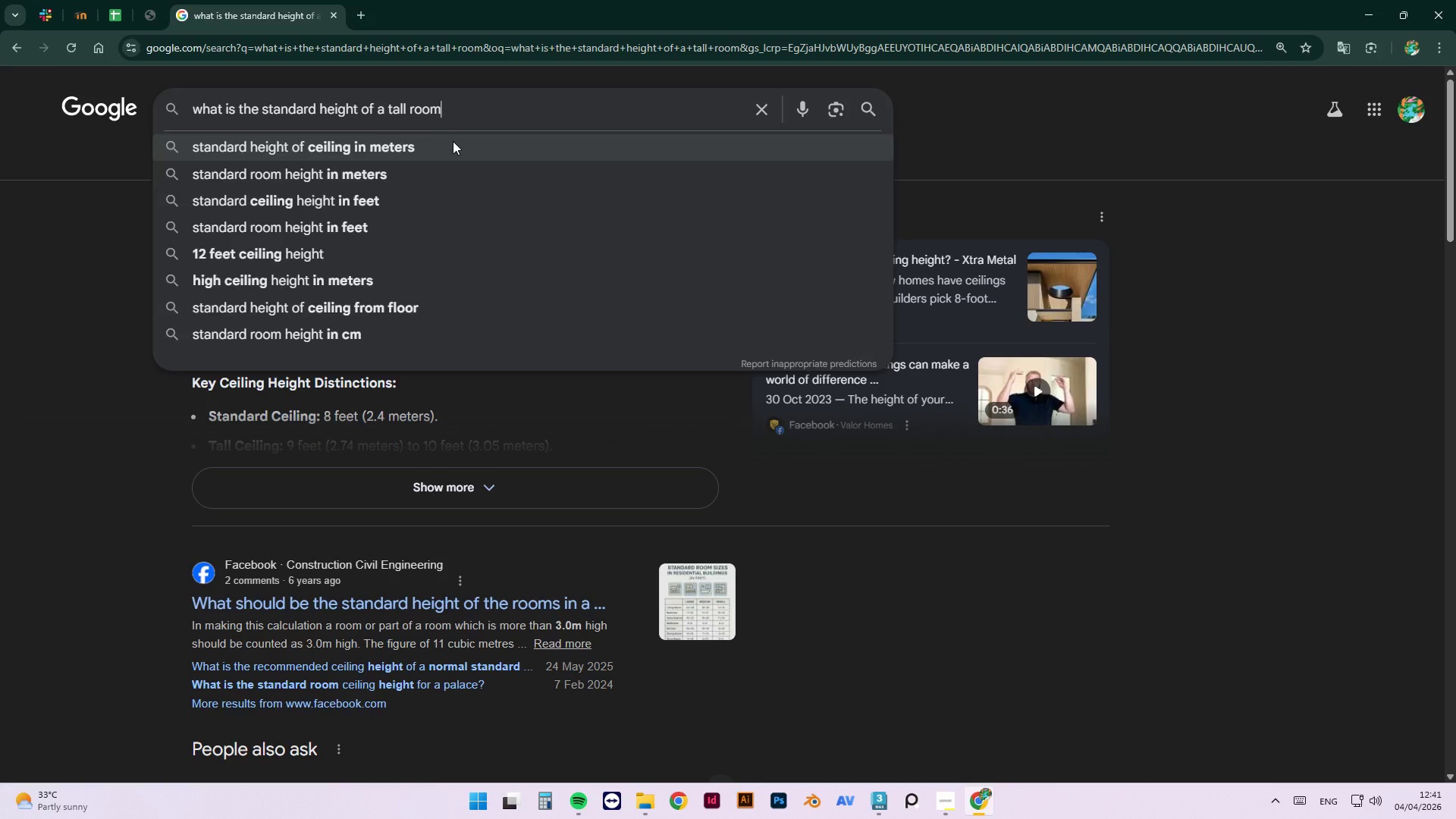 
left_click([453, 141])
 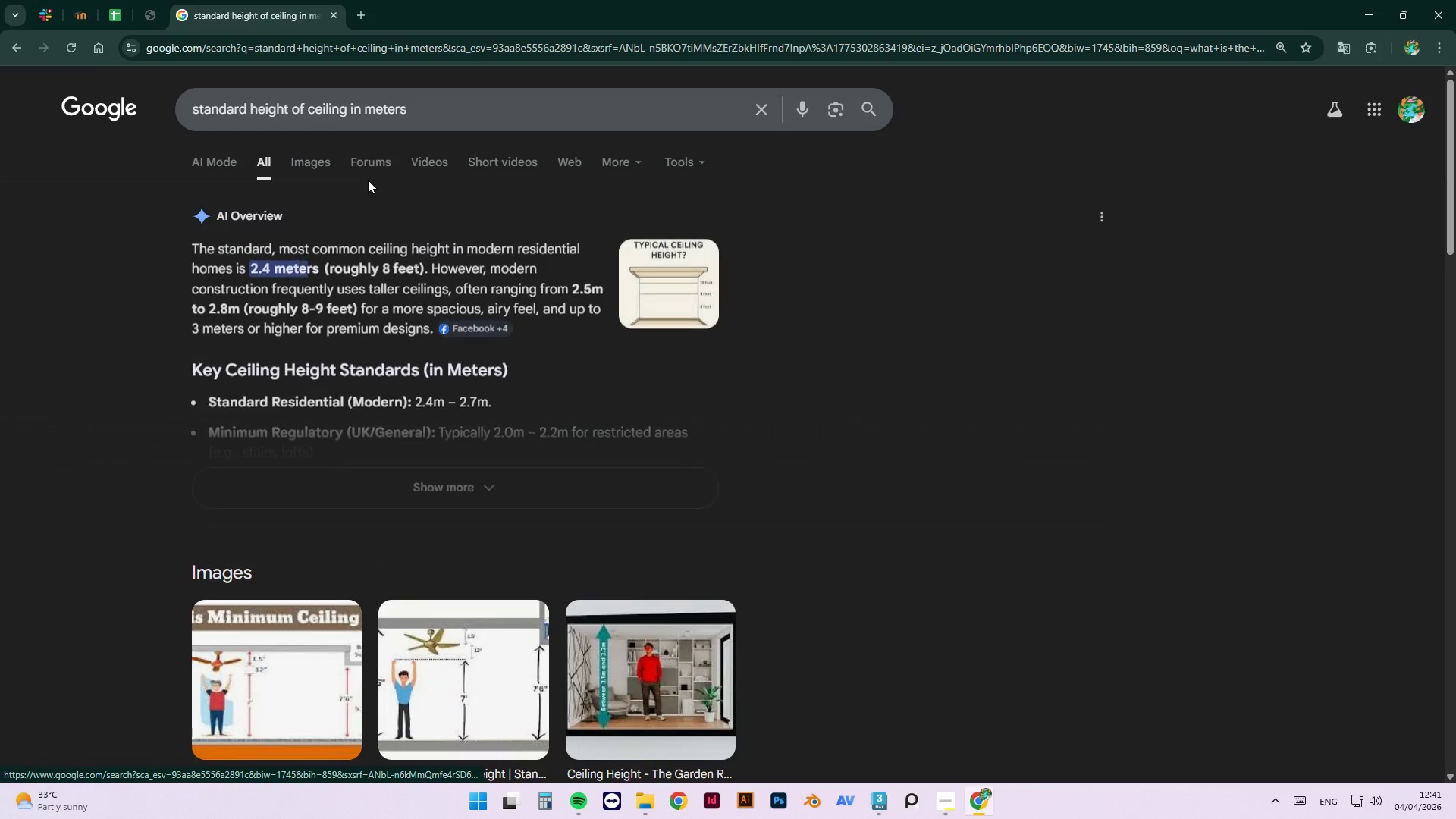 
left_click([305, 111])
 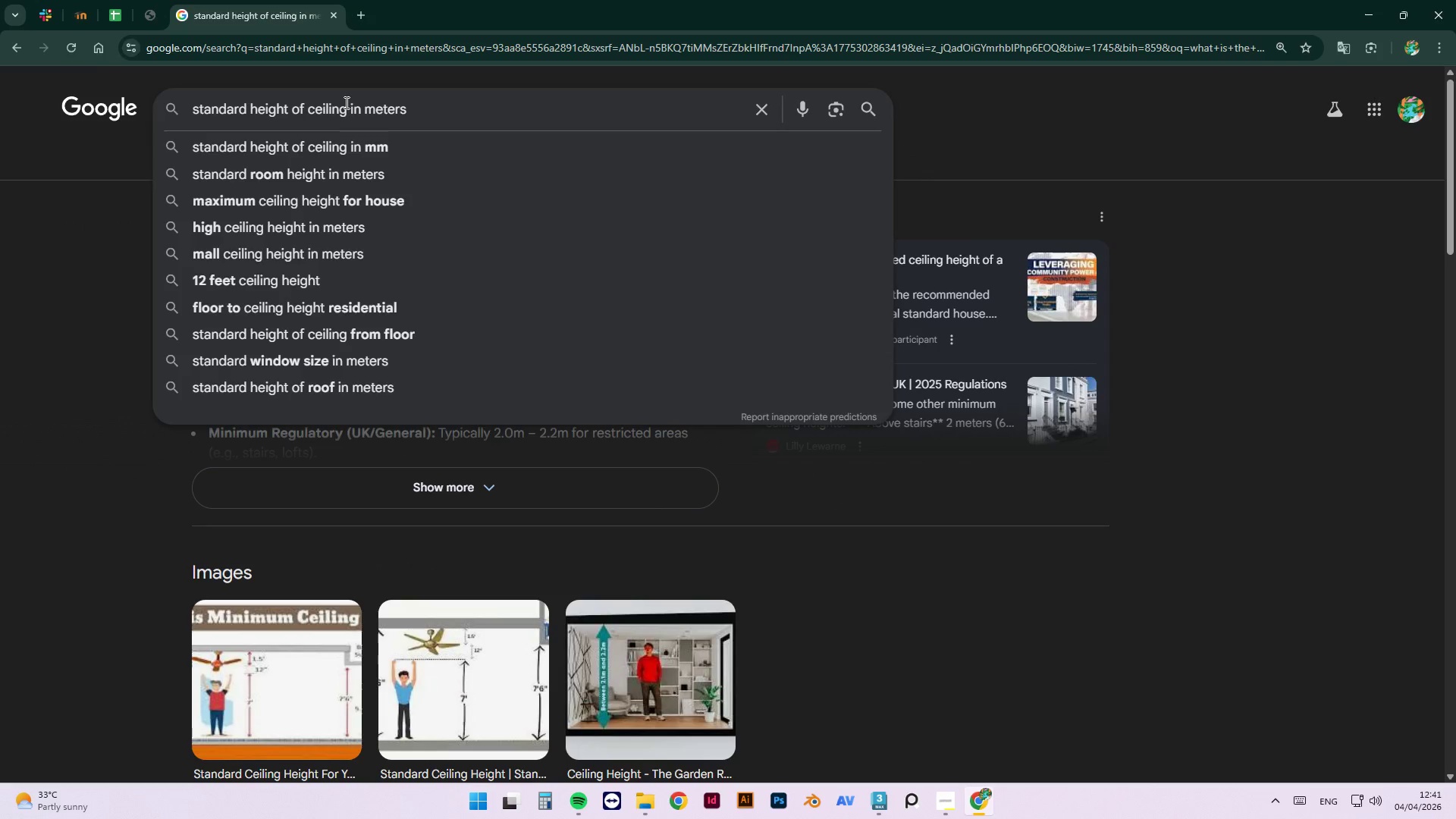 
type( high)
 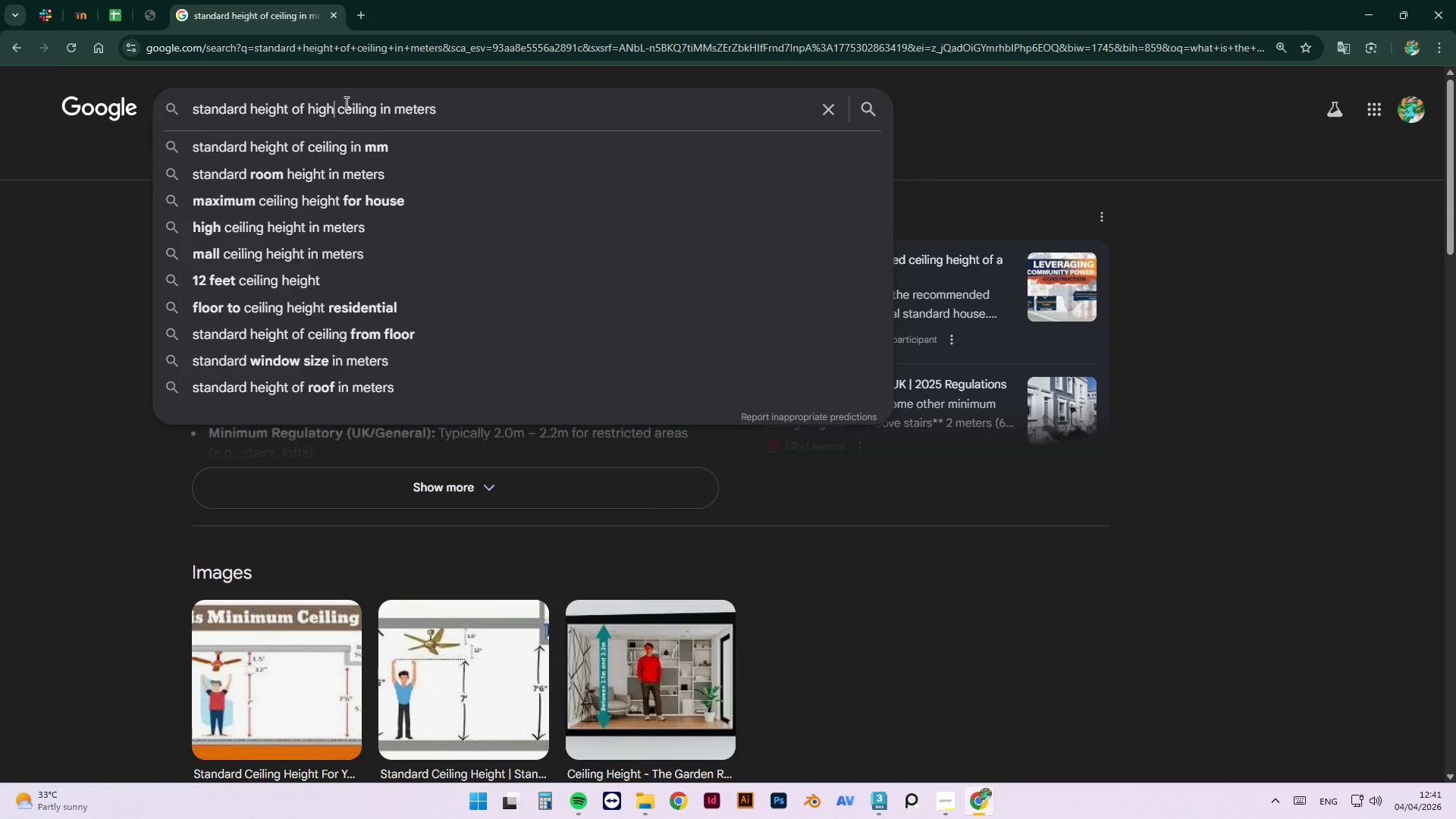 
key(Enter)
 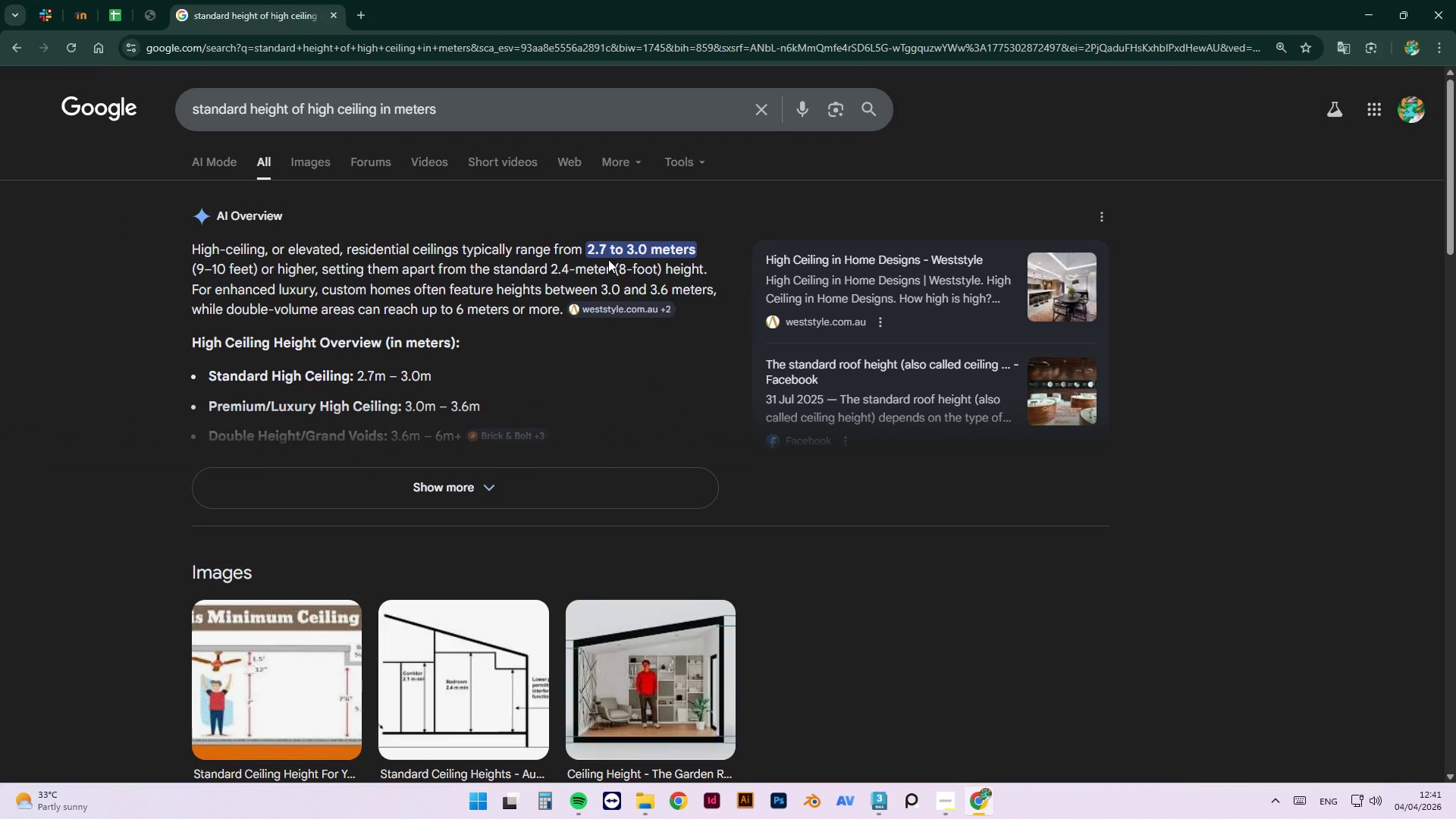 
wait(7.69)
 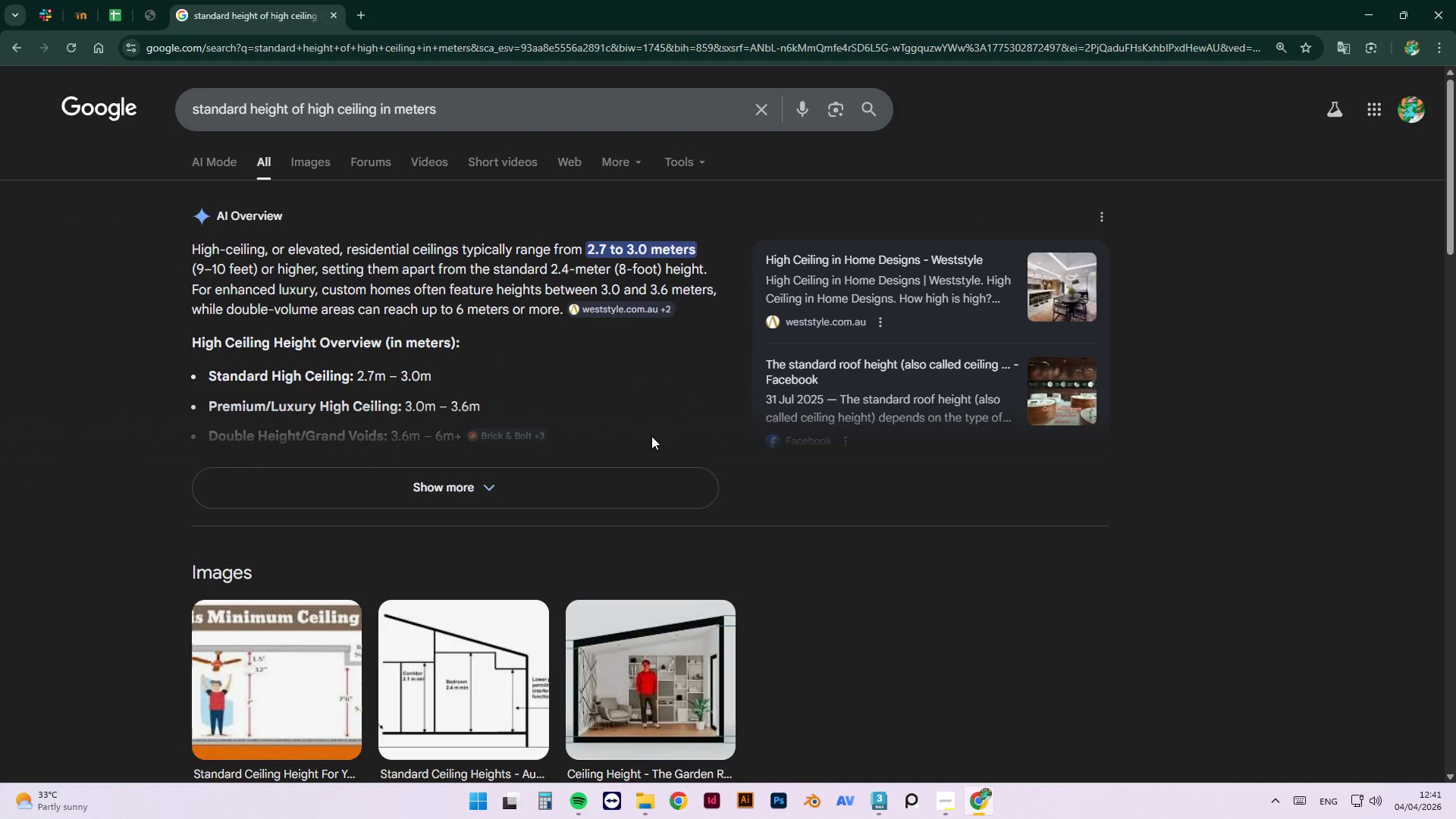 
scroll: coordinate [1173, 162], scroll_direction: down, amount: 1.0
 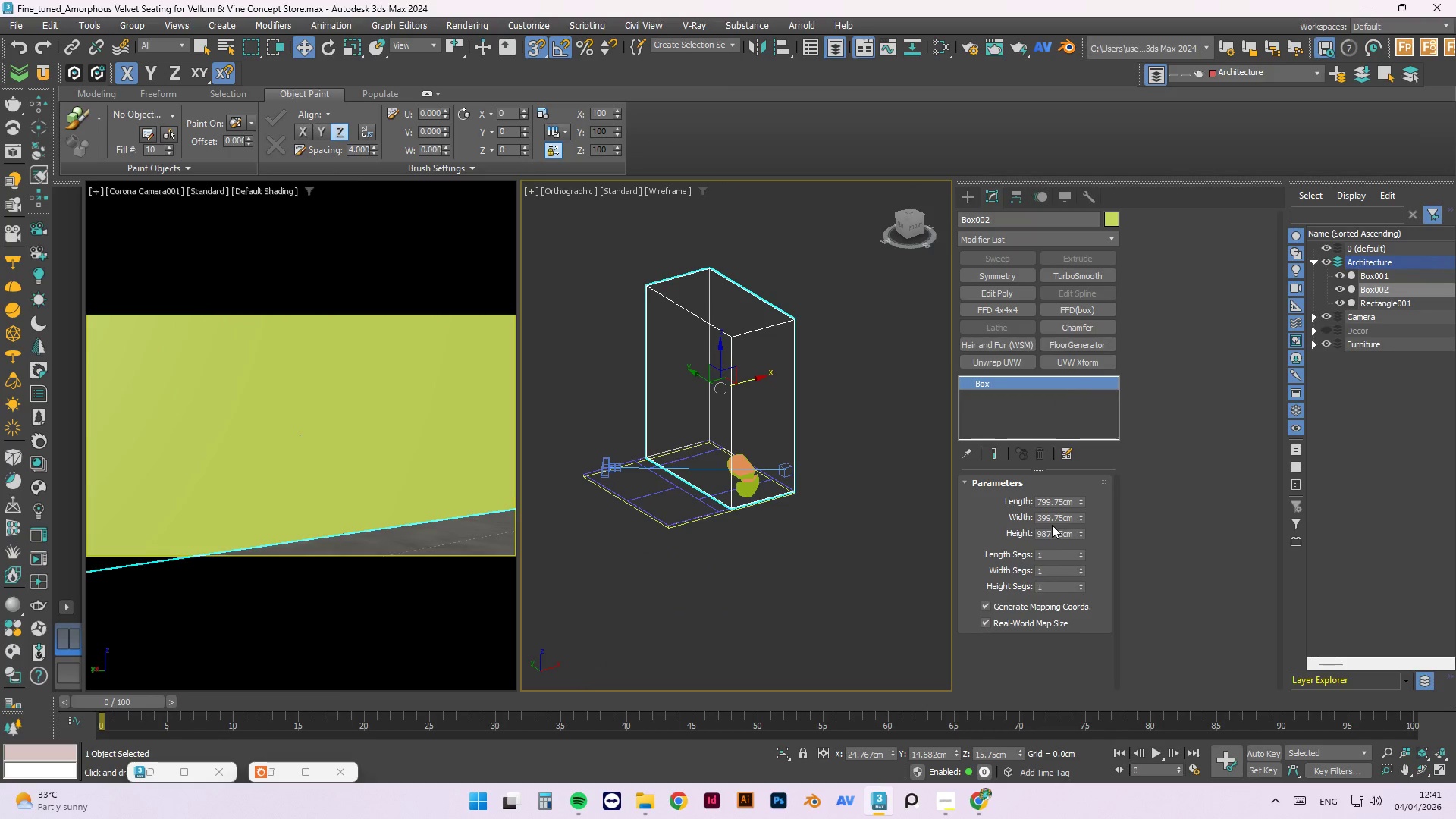 
double_click([1058, 532])
 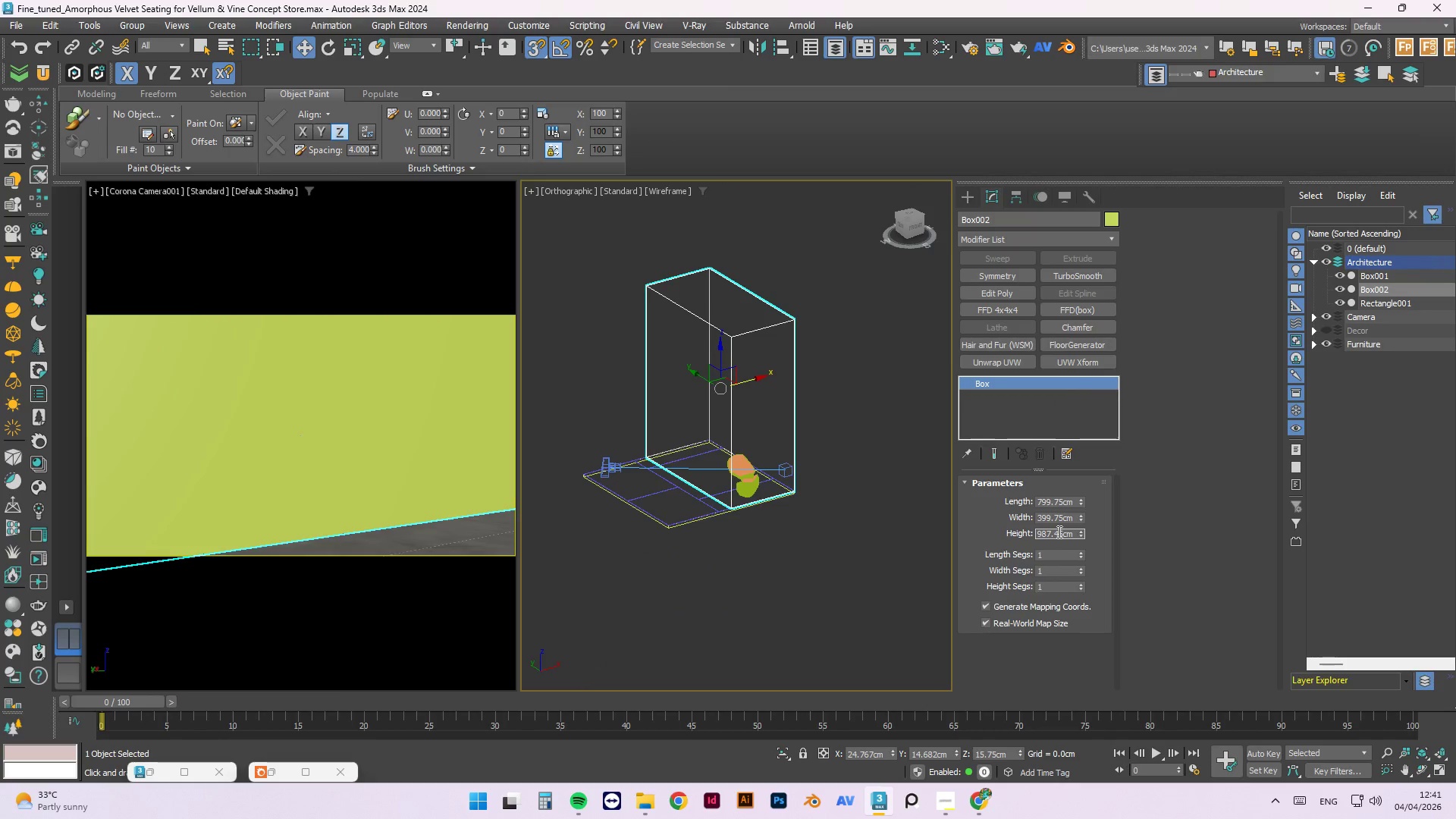 
triple_click([1058, 532])
 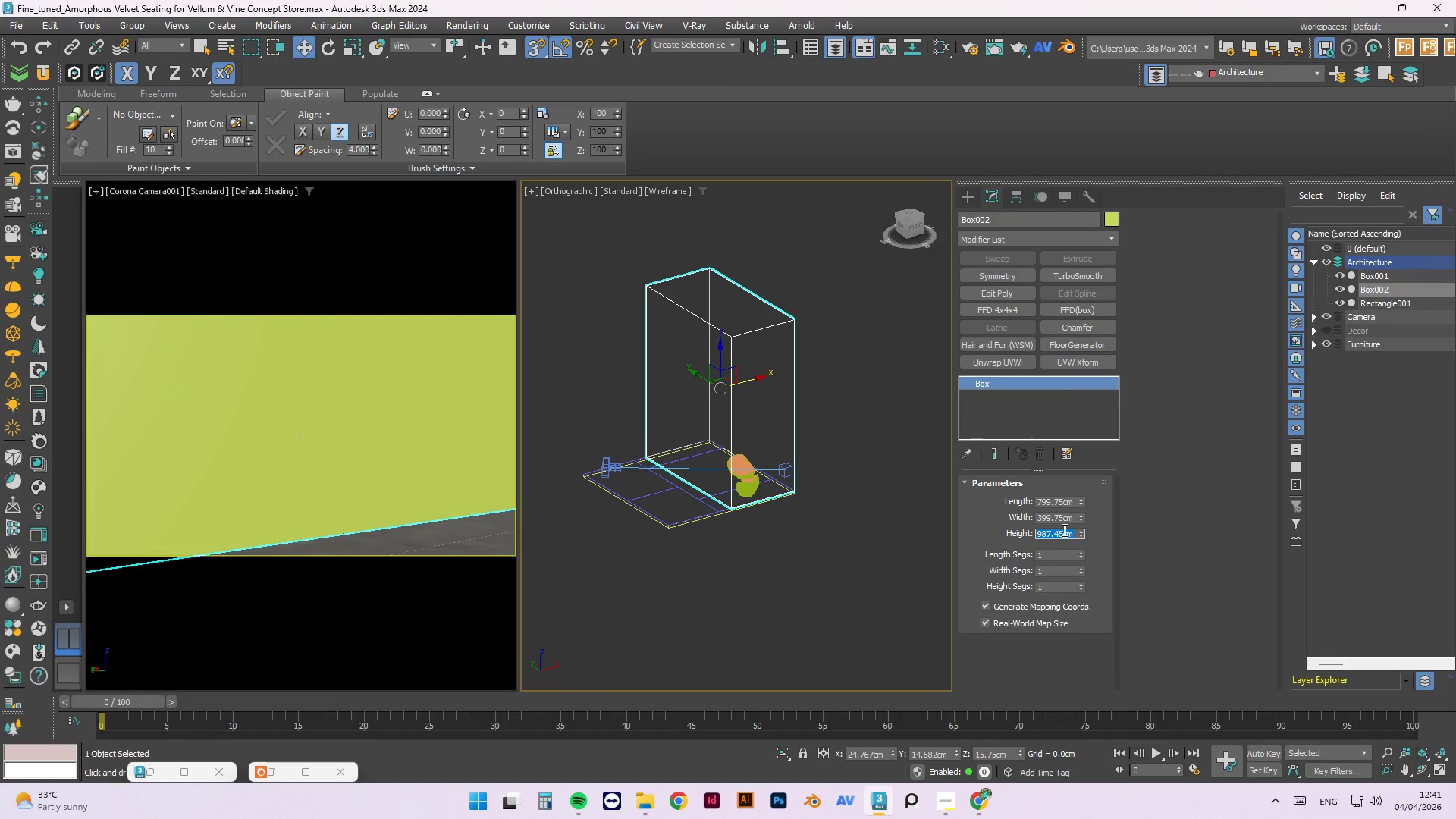 
key(Numpad3)
 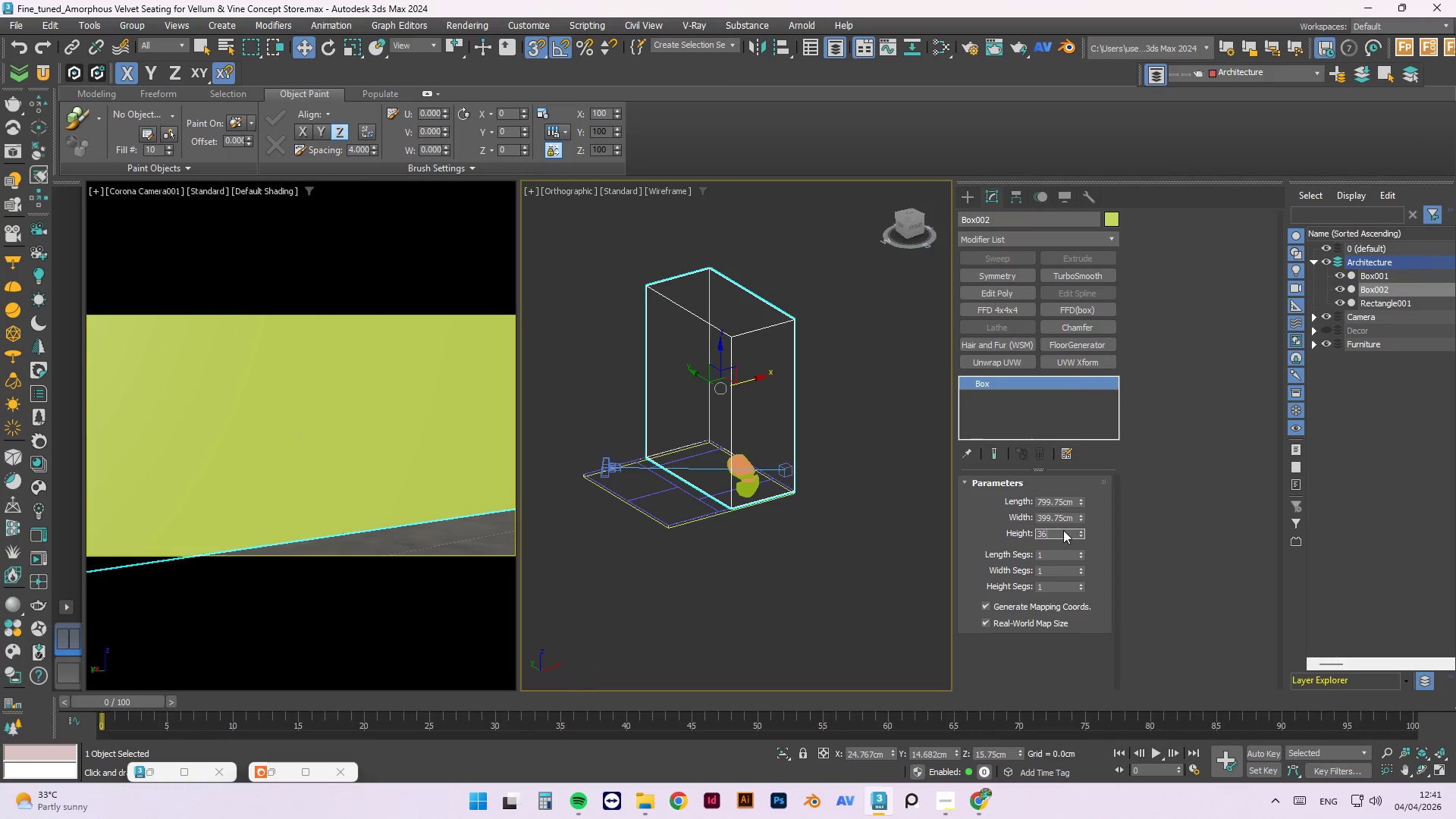 
key(Numpad6)
 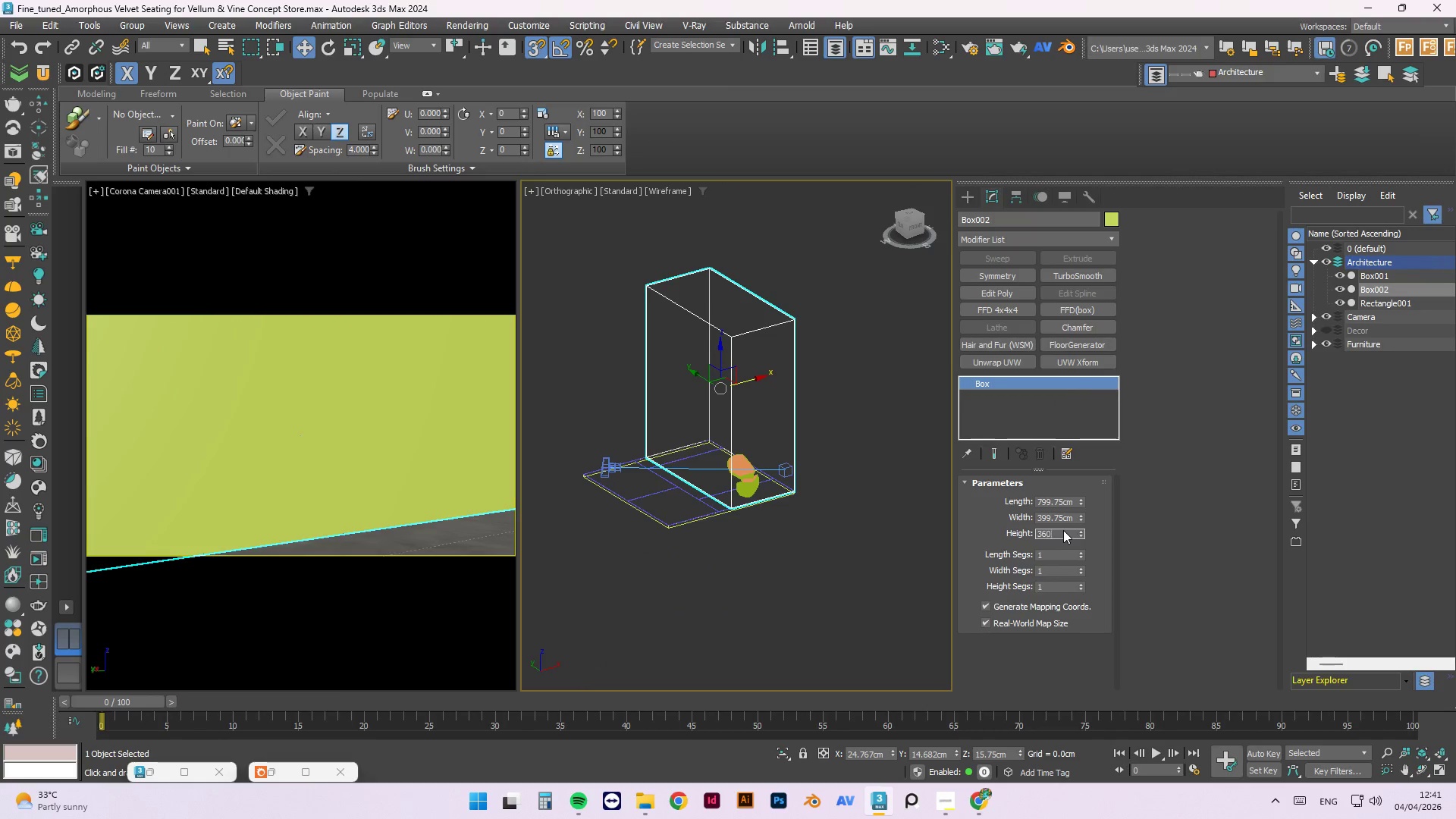 
key(Numpad0)
 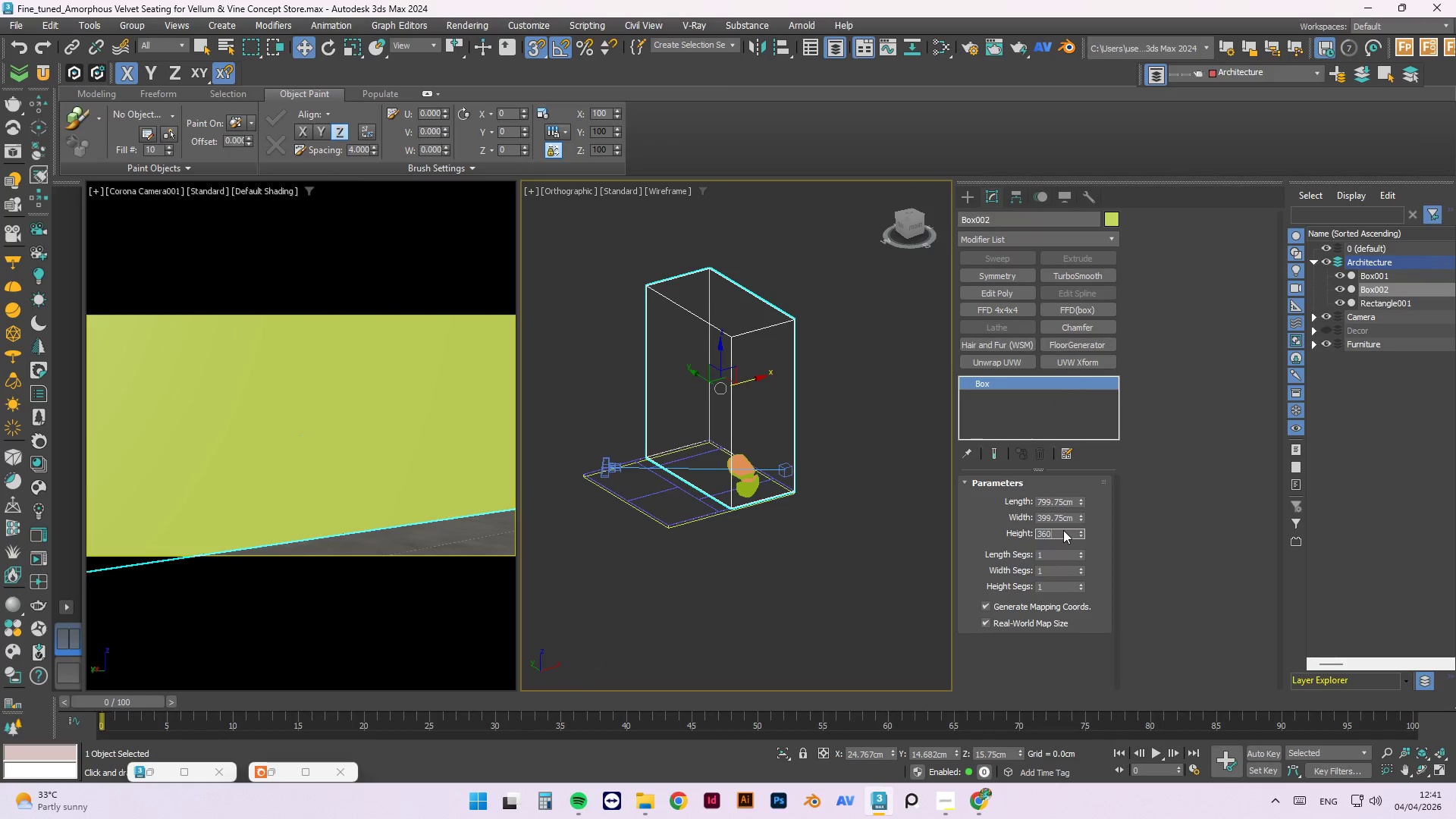 
key(NumpadEnter)
 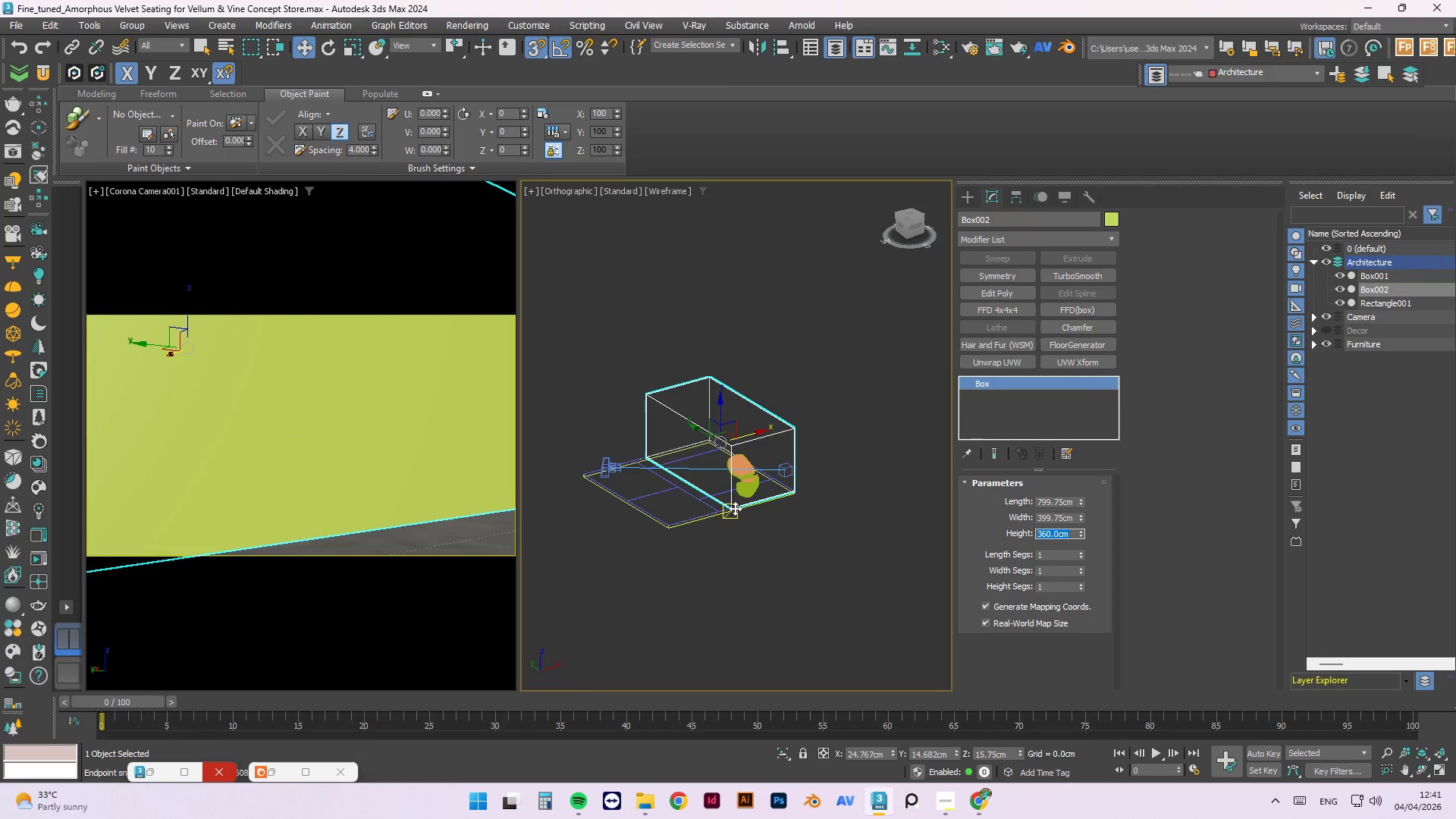 
scroll: coordinate [843, 403], scroll_direction: up, amount: 1.0
 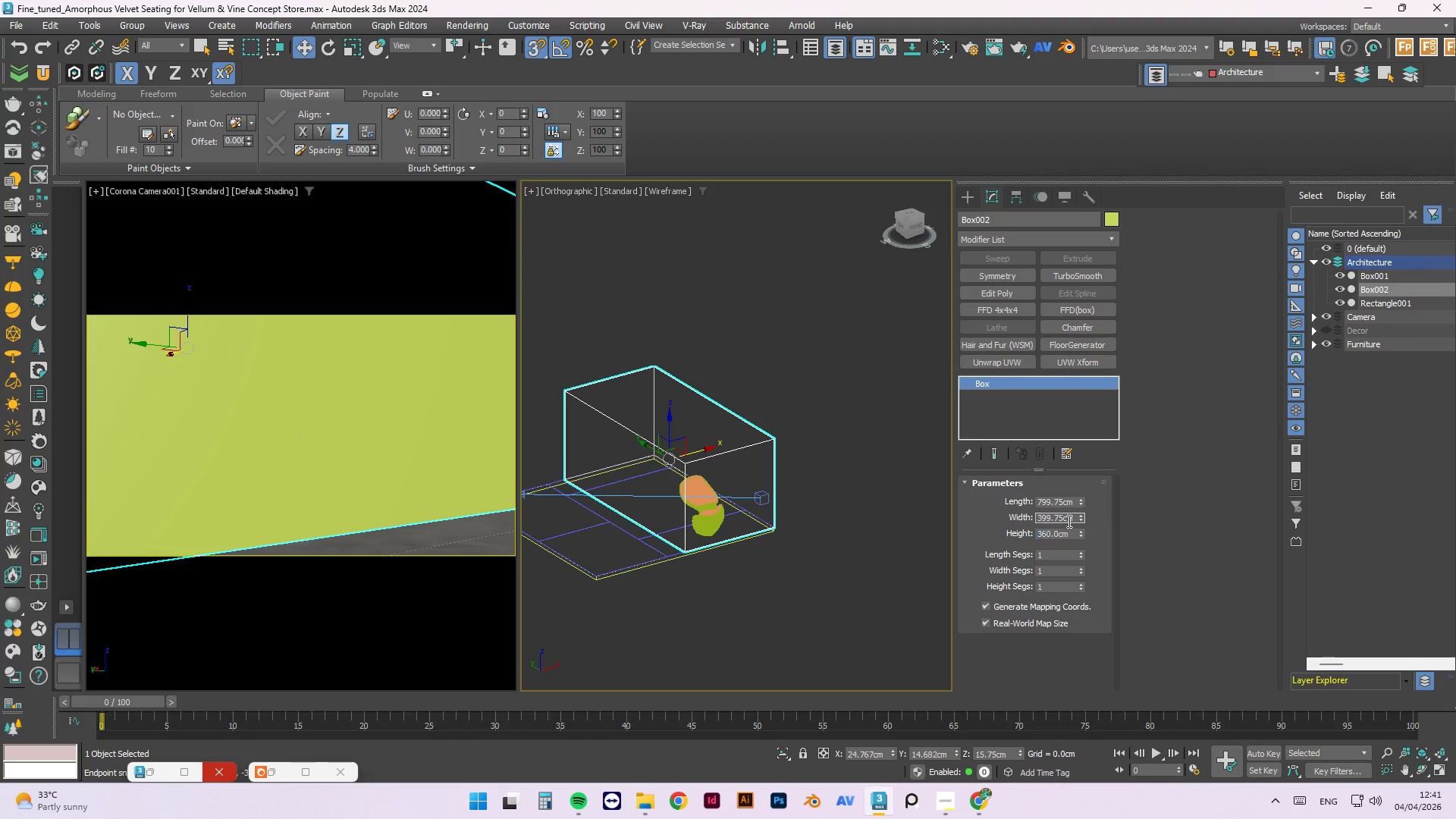 
double_click([1068, 521])
 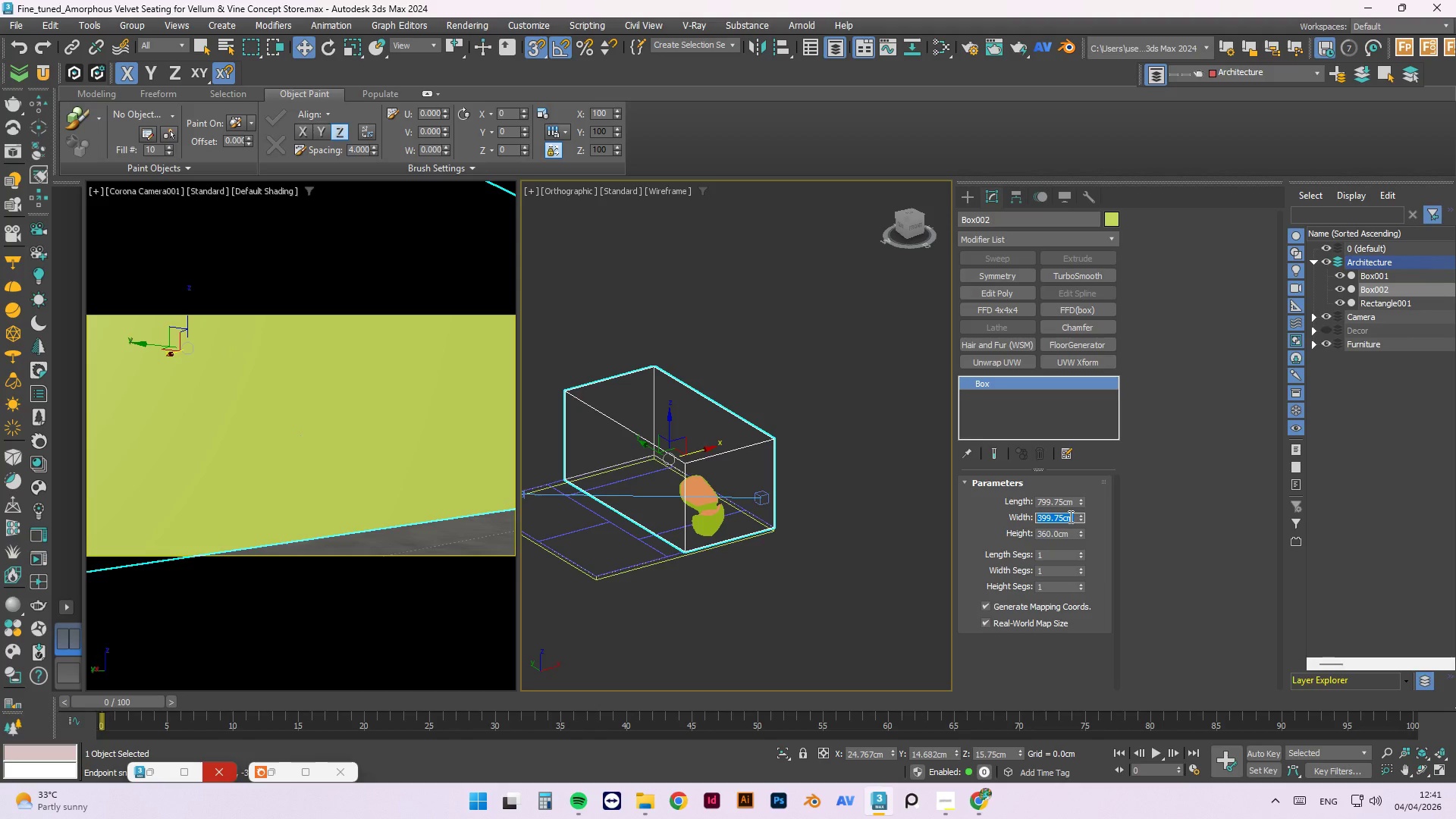 
key(Numpad2)
 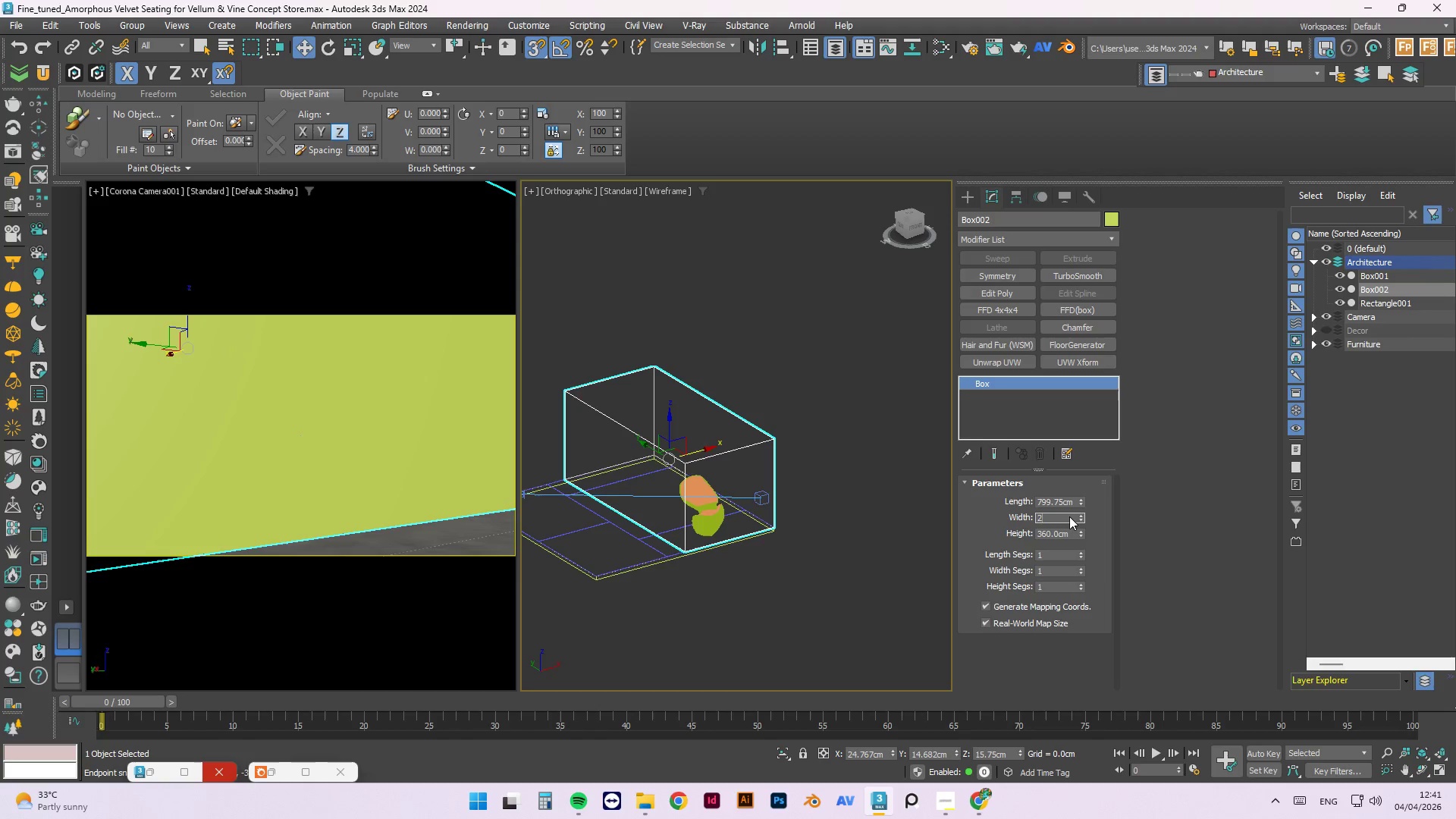 
key(Numpad3)
 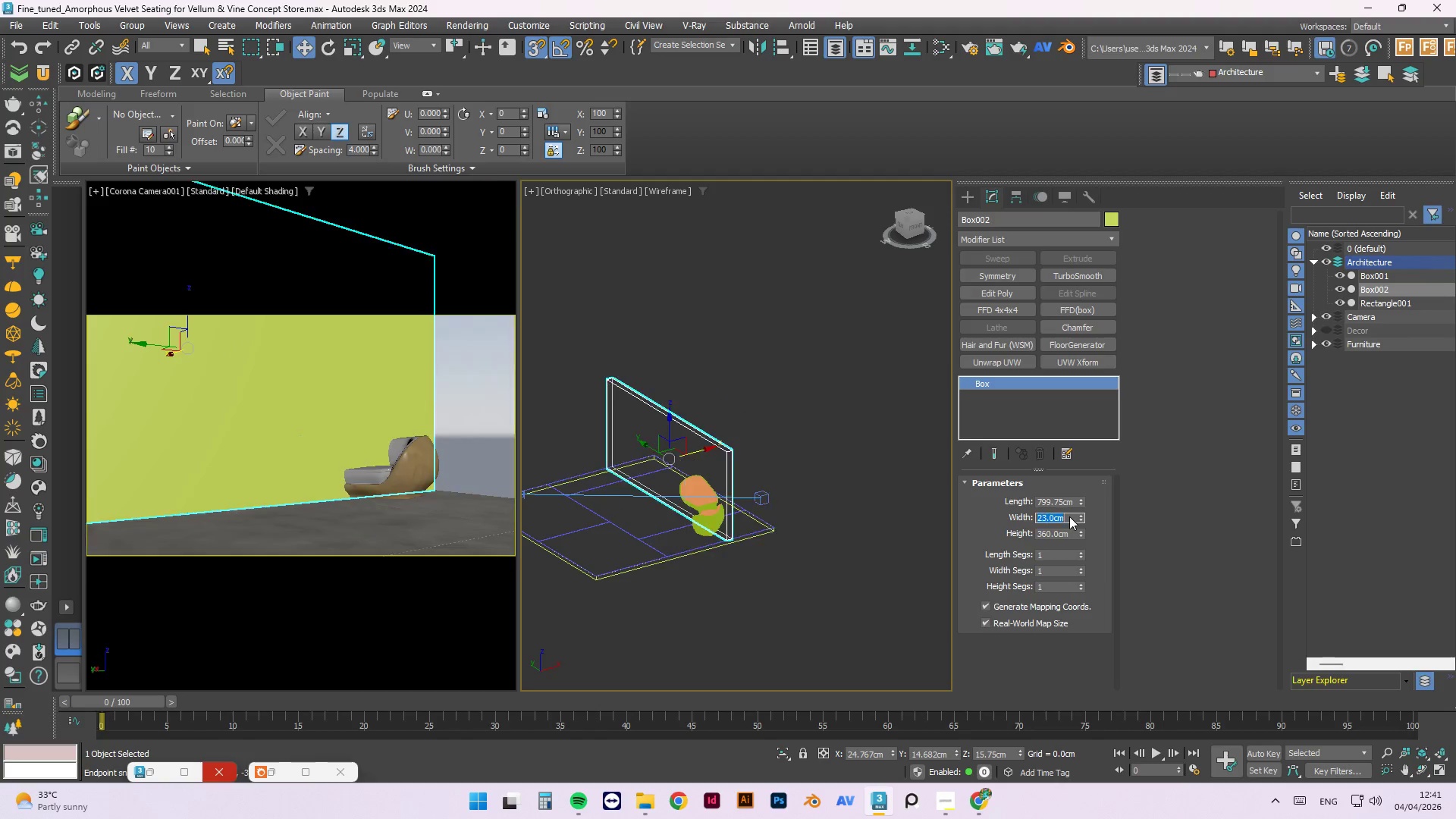 
key(NumpadEnter)
 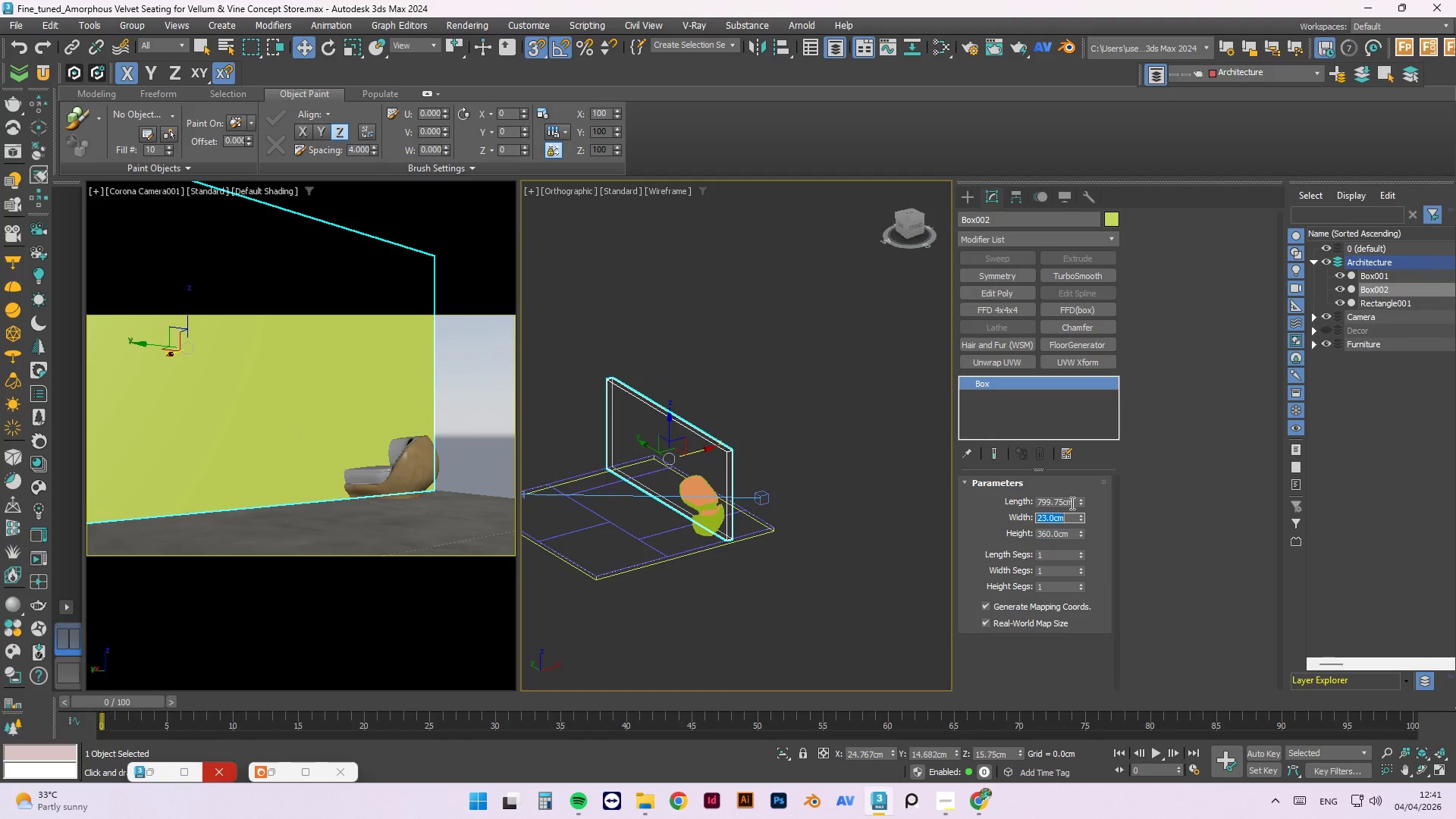 
double_click([1071, 503])
 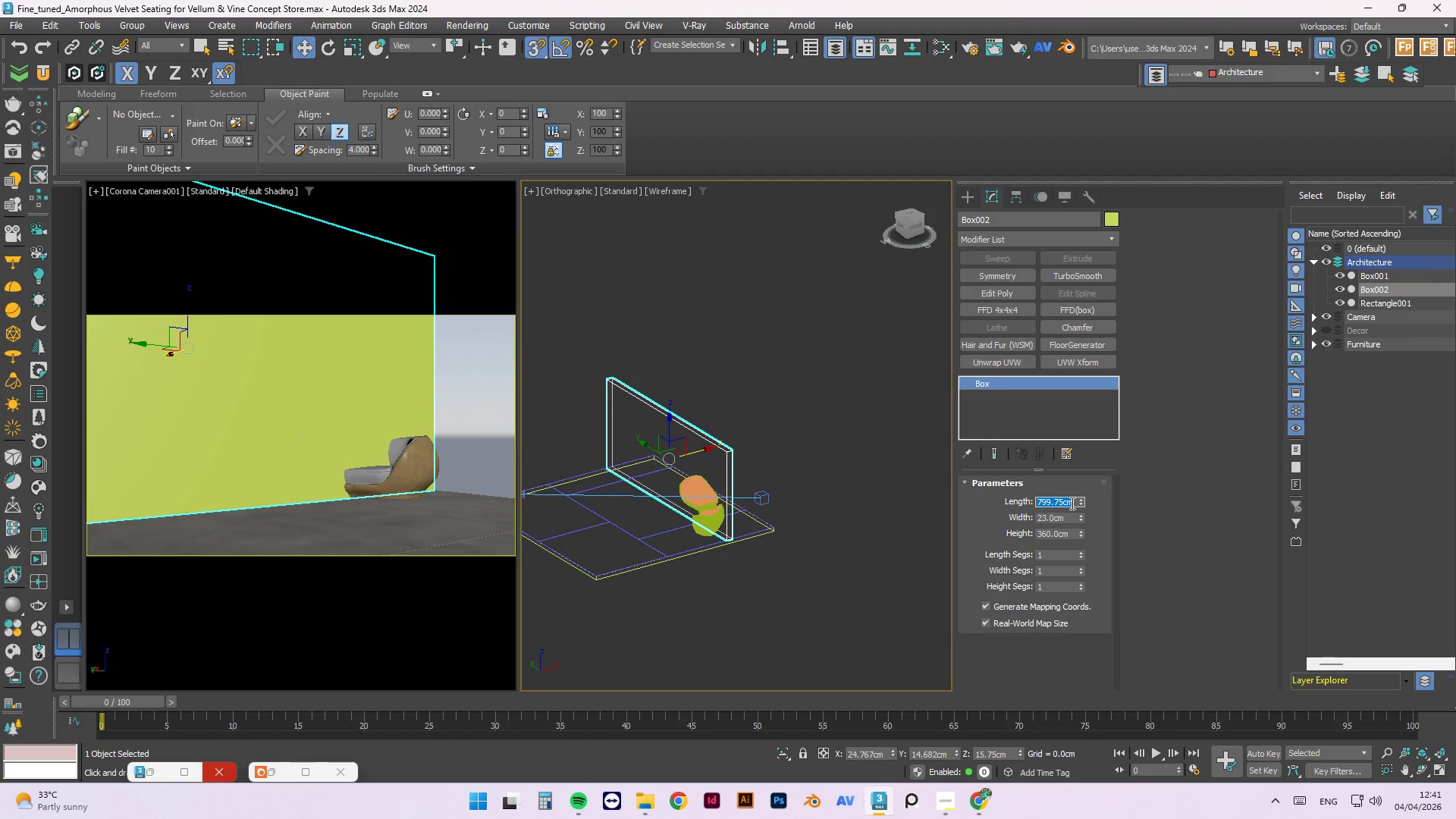 
key(Numpad8)
 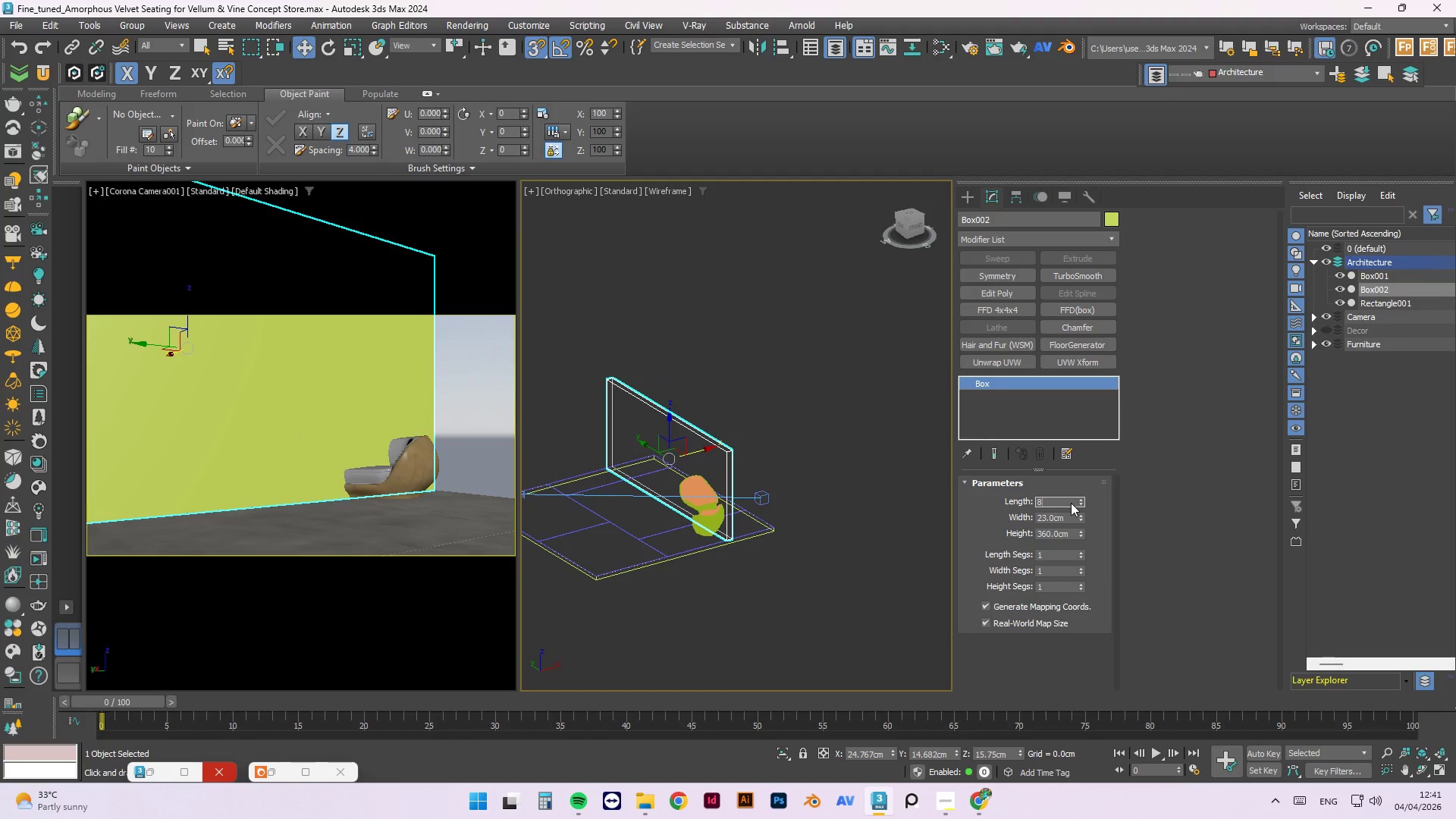 
key(Numpad0)
 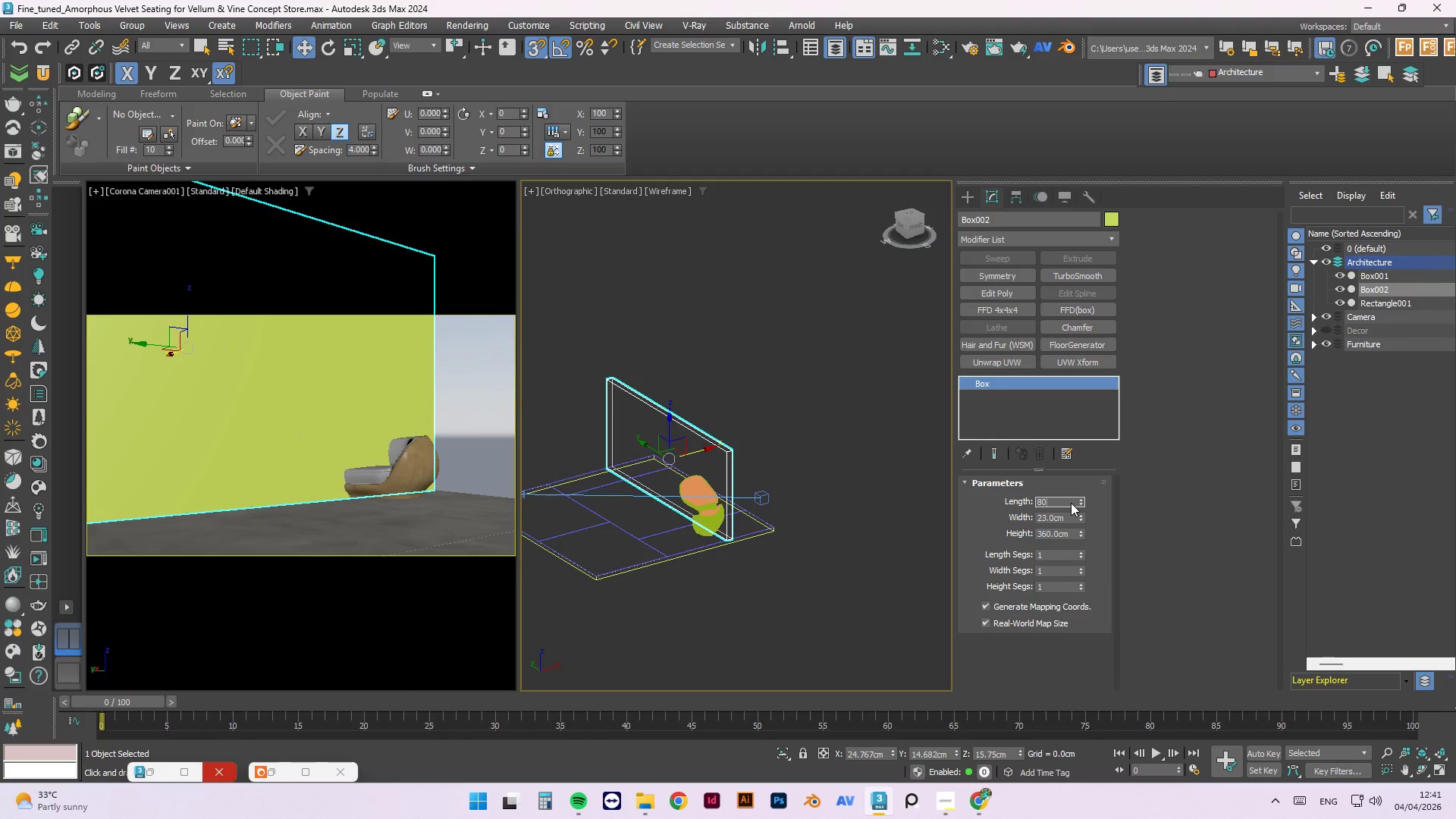 
key(Numpad0)
 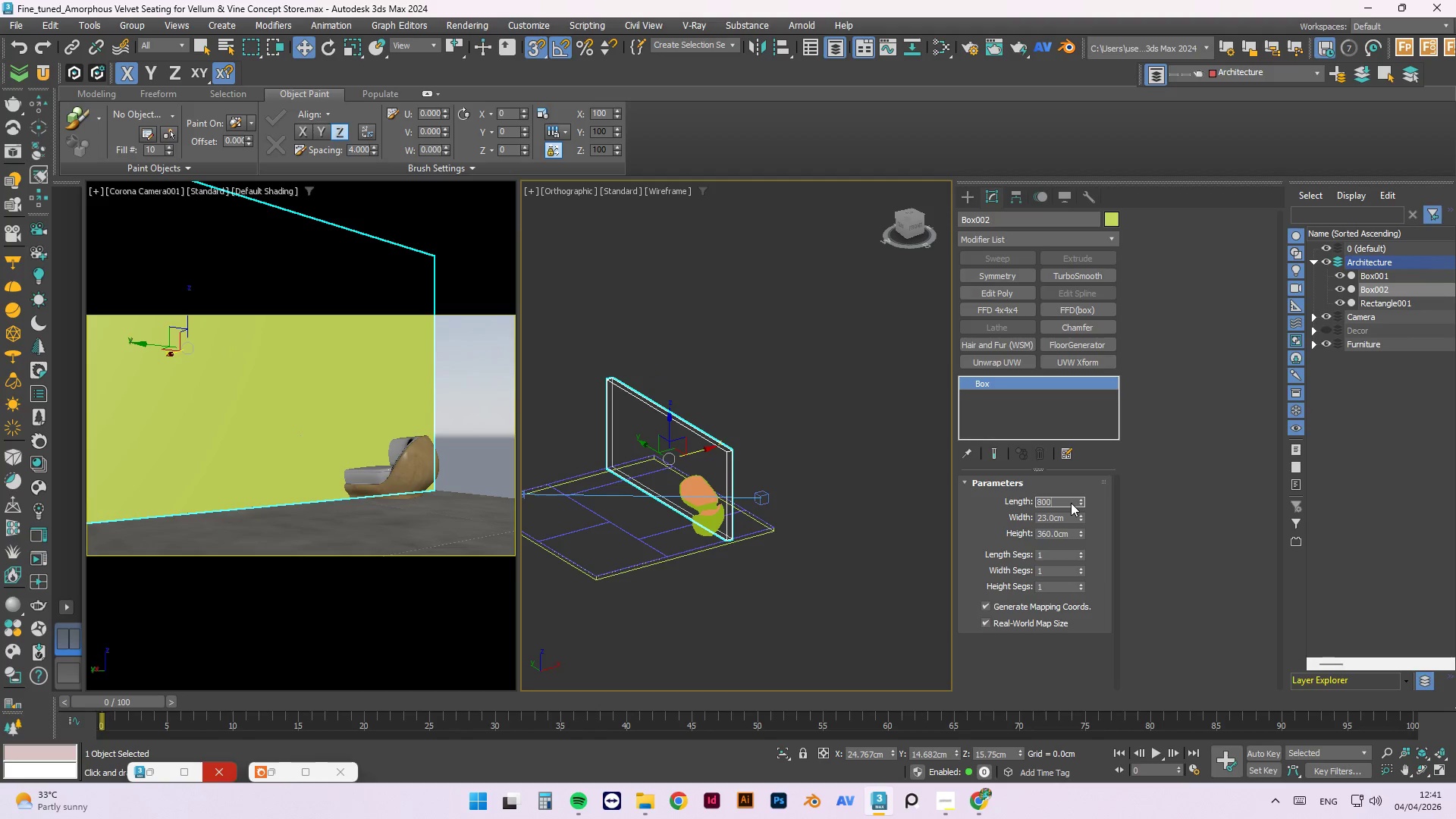 
key(NumpadEnter)
 